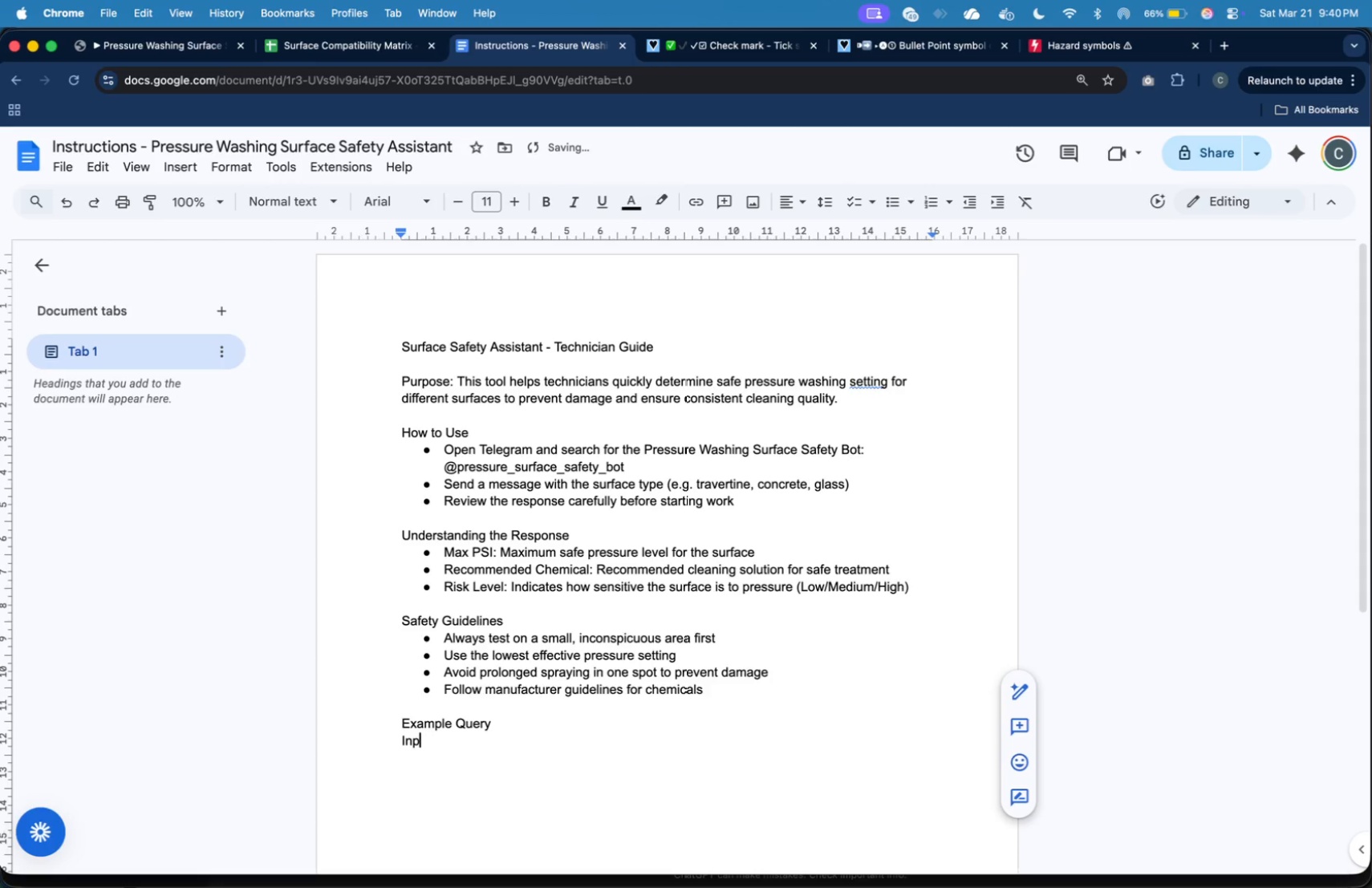 
type(Input: )
 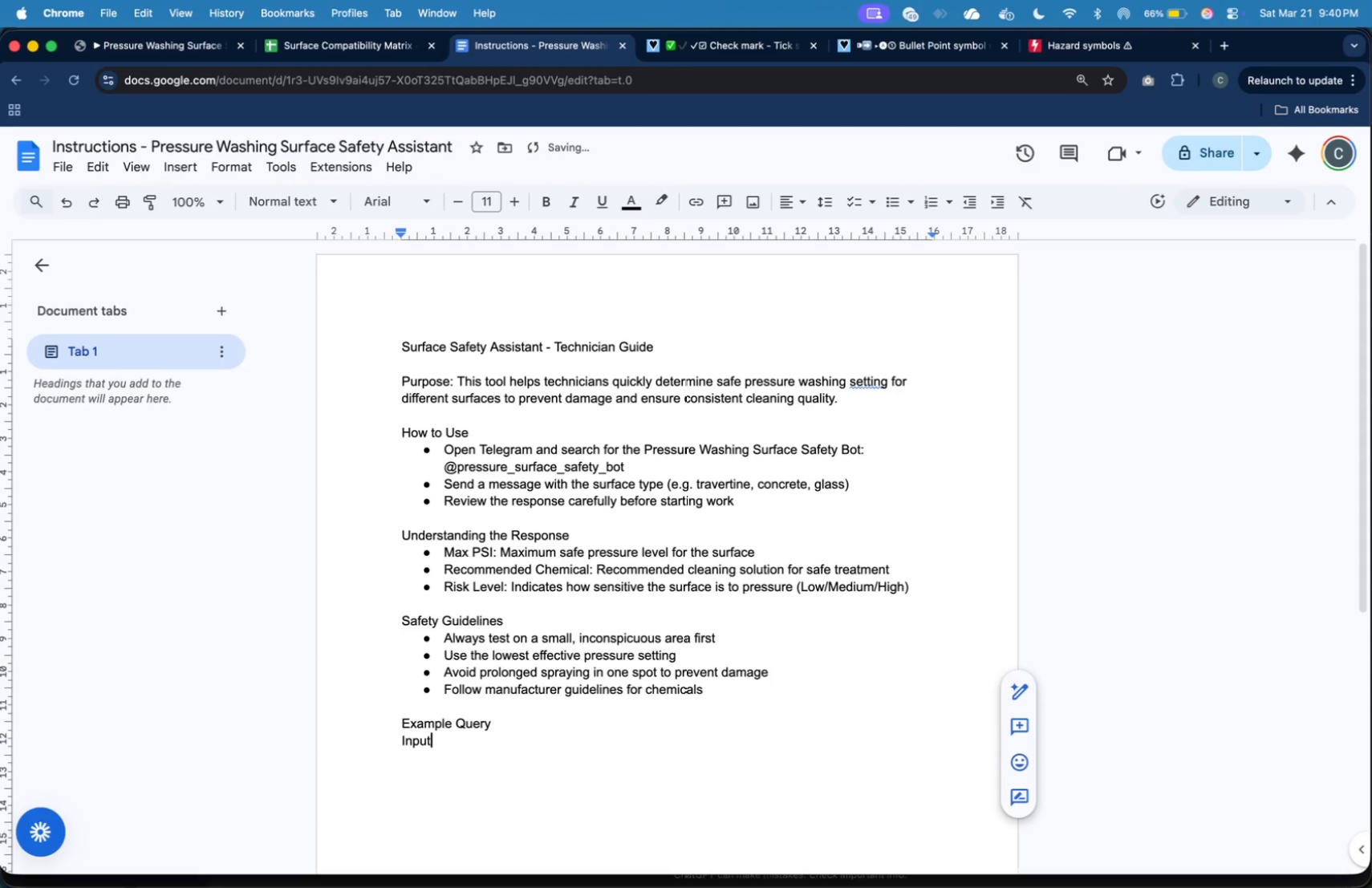 
key(Meta+Tab)
 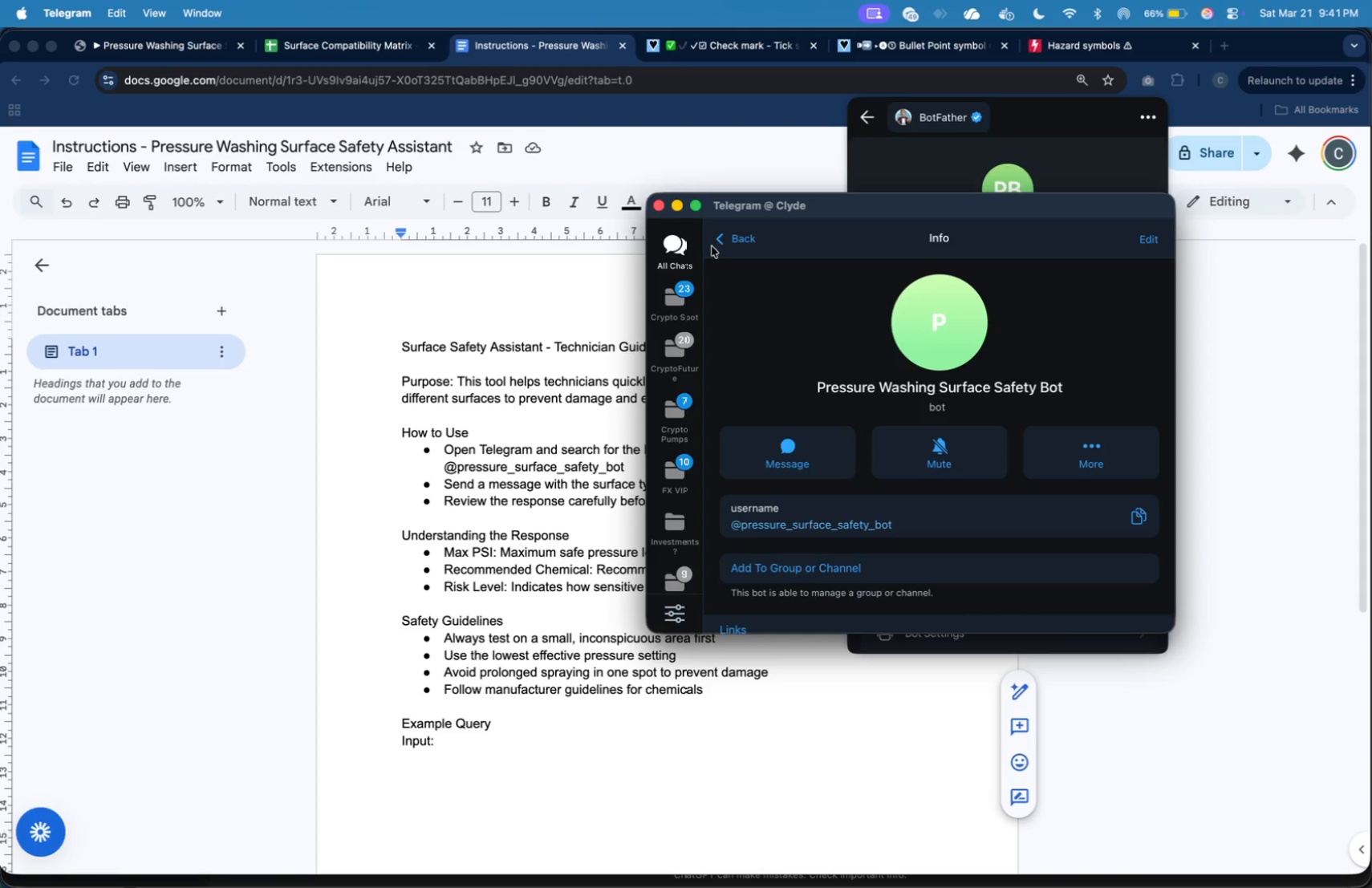 
wait(9.2)
 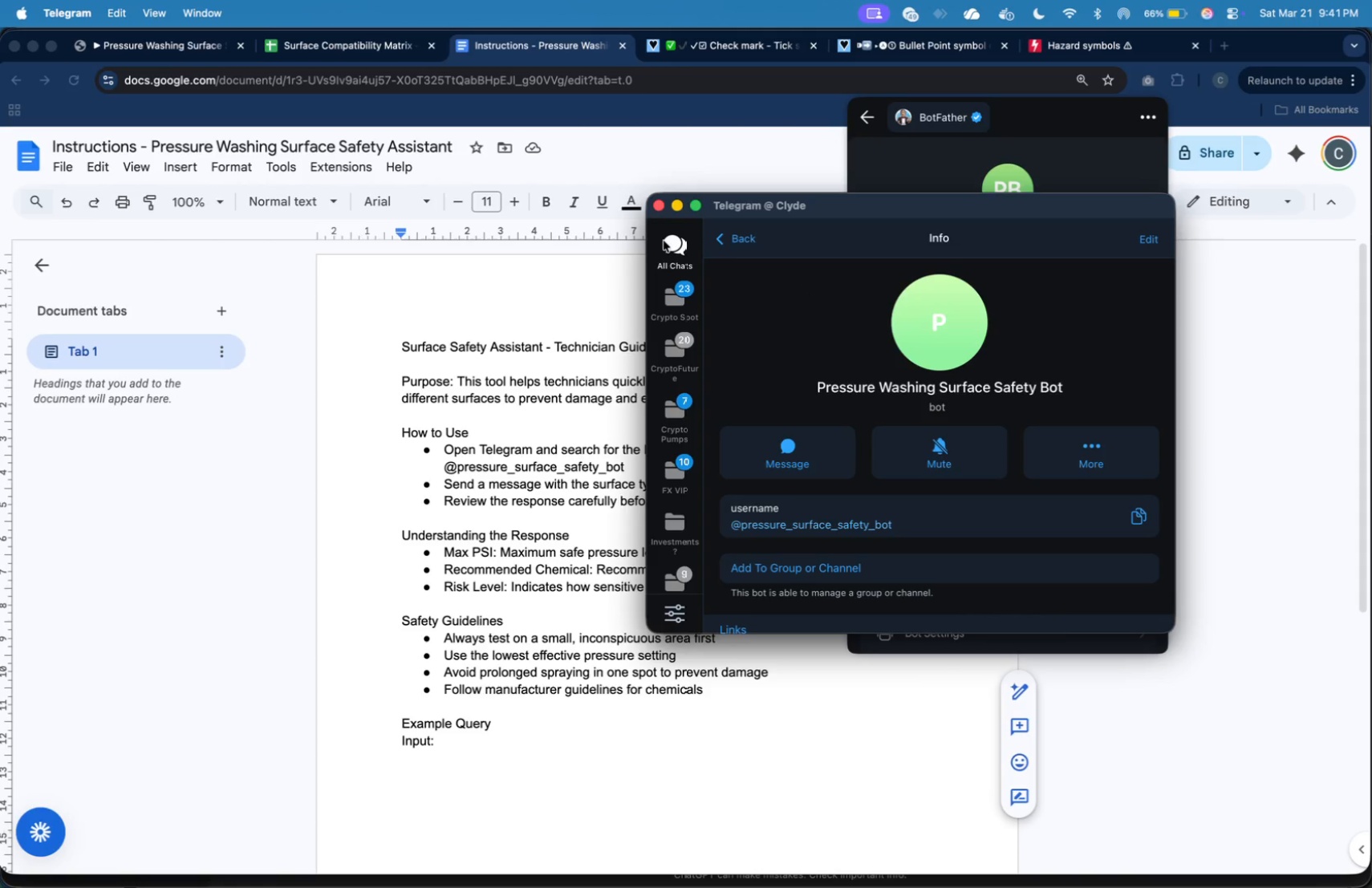 
left_click([747, 242])
 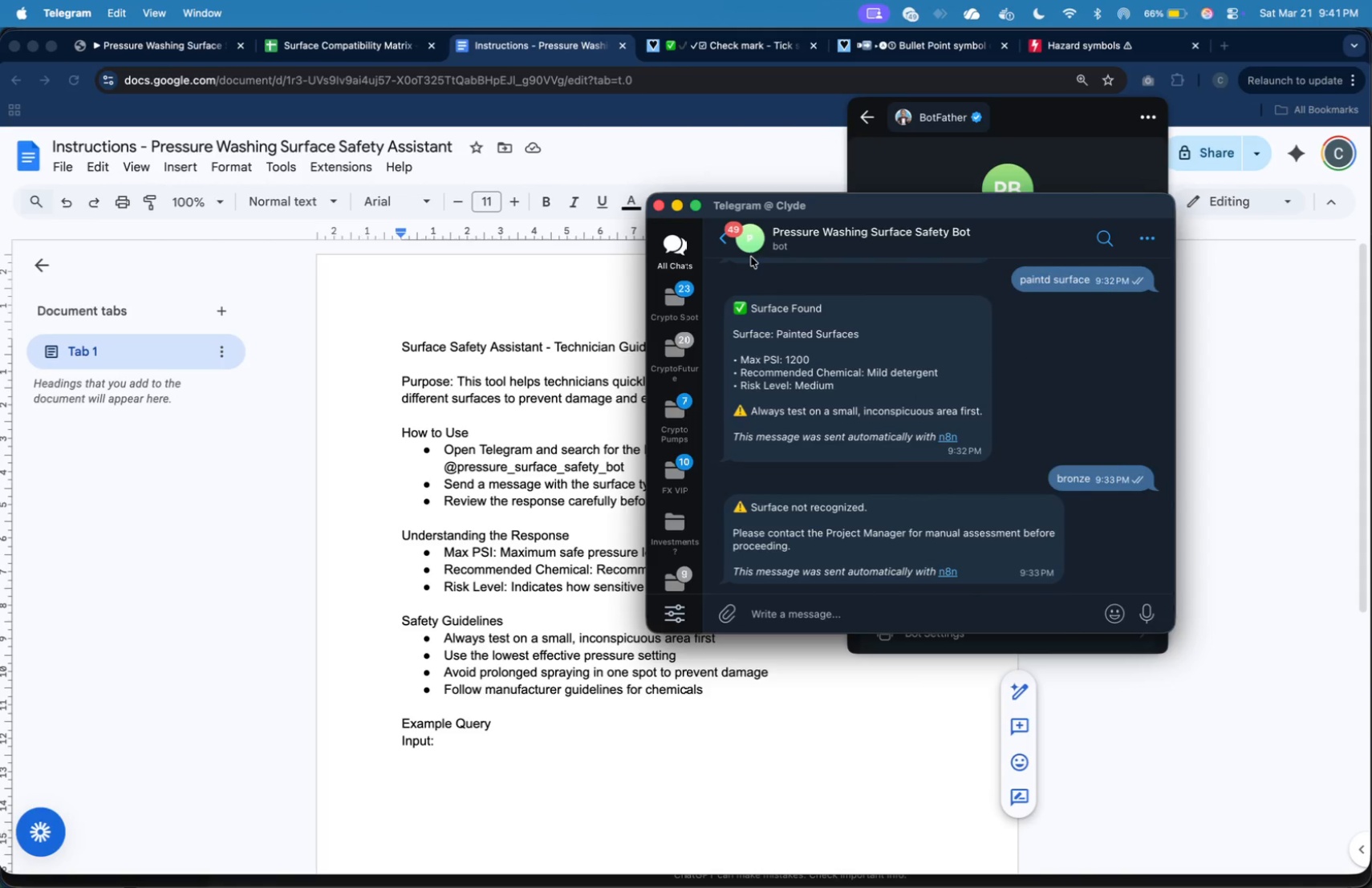 
scroll: coordinate [1057, 444], scroll_direction: up, amount: 5.0
 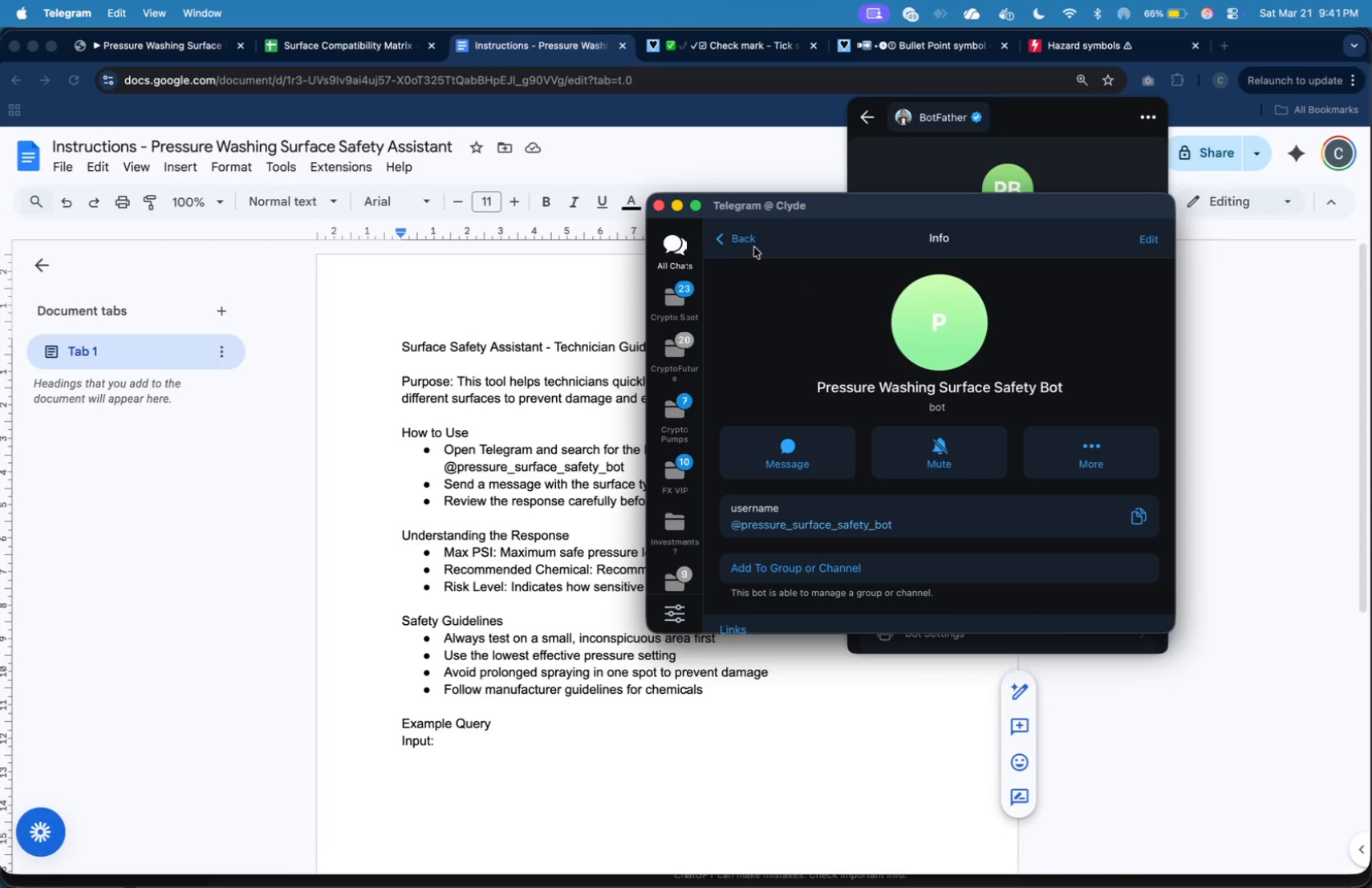 
scroll: coordinate [1058, 444], scroll_direction: down, amount: 7.0
 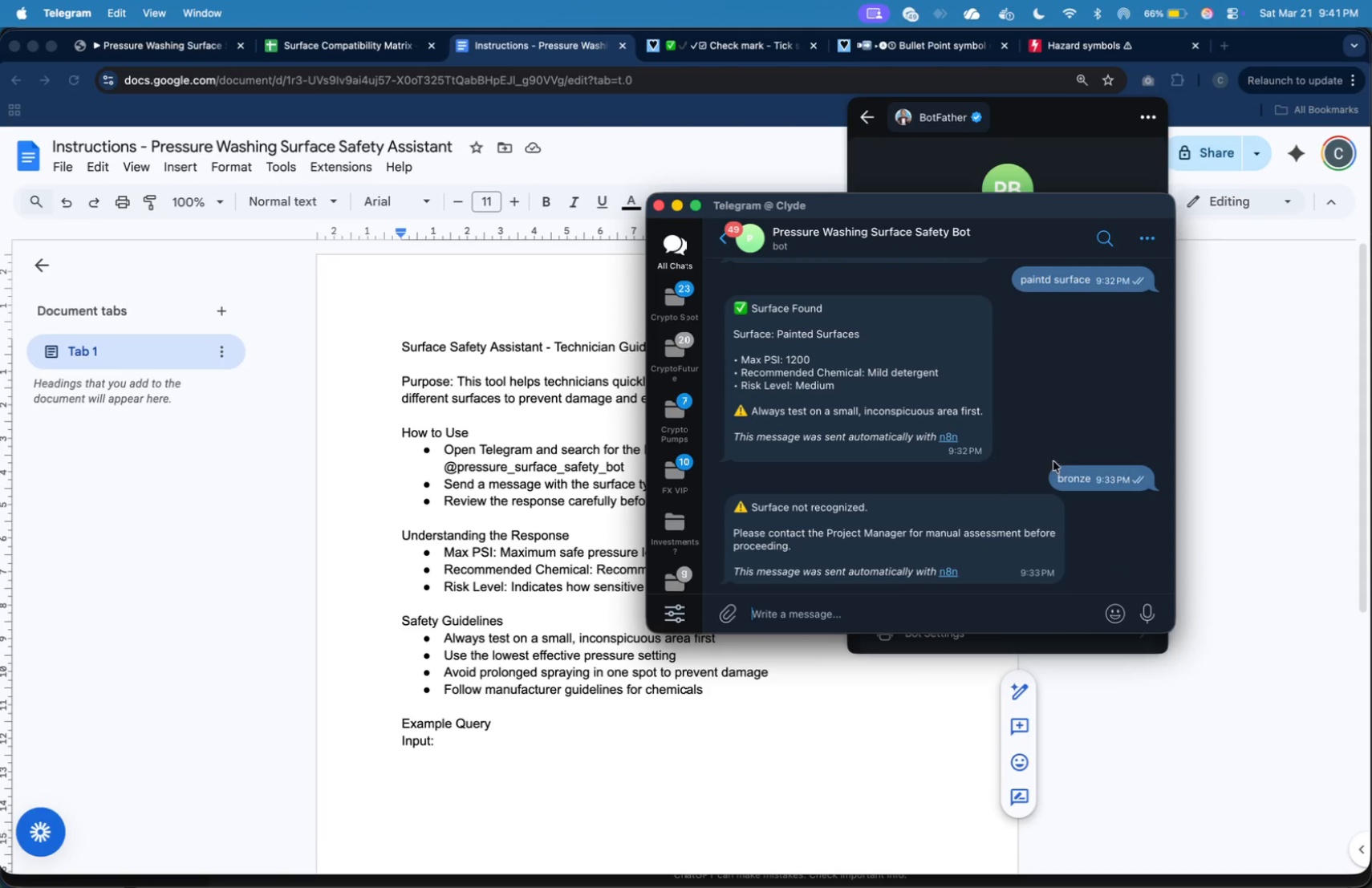 
left_click_drag(start_coordinate=[1093, 439], to_coordinate=[1021, 440])
 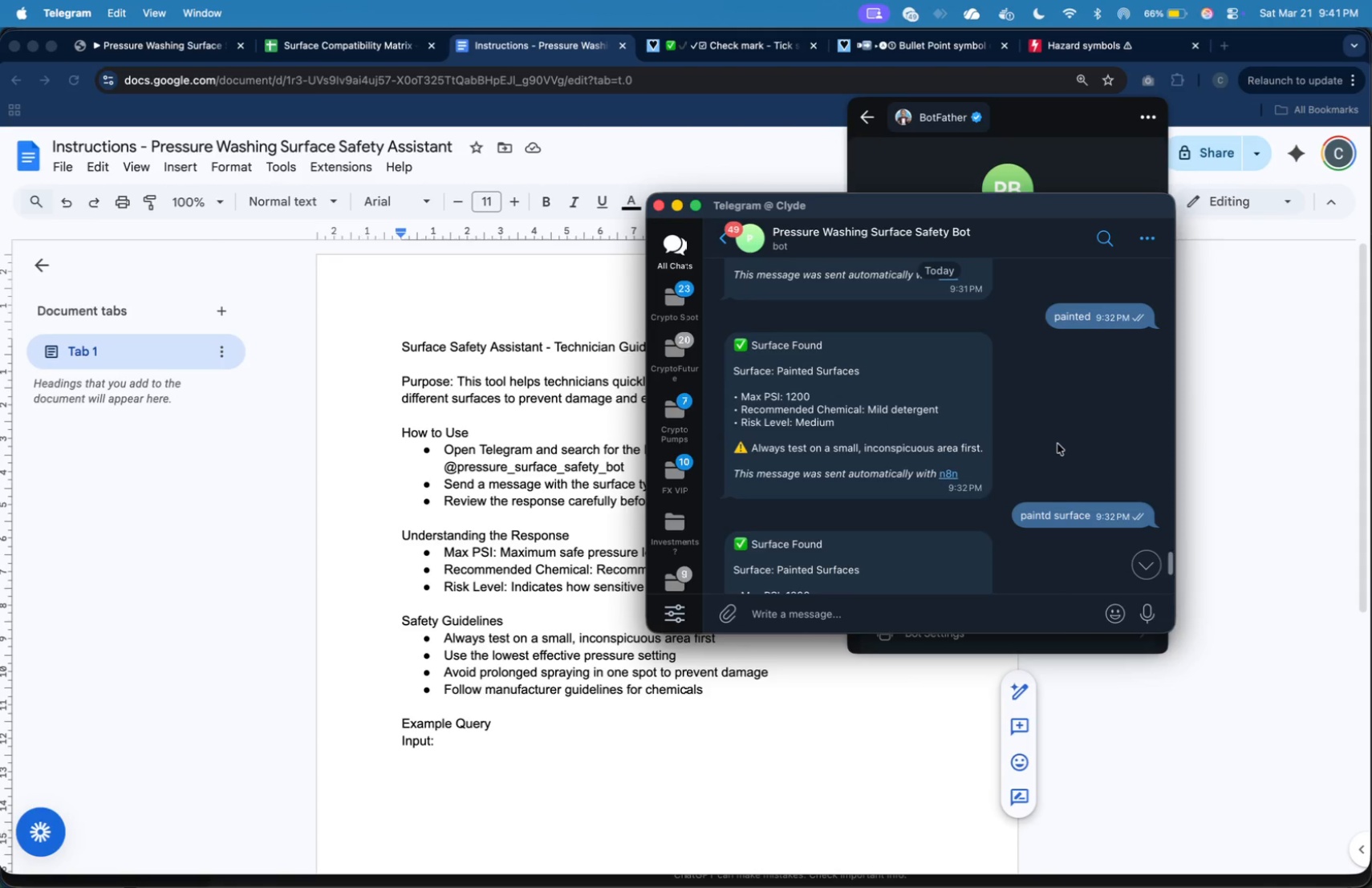 
key(Meta+C)
 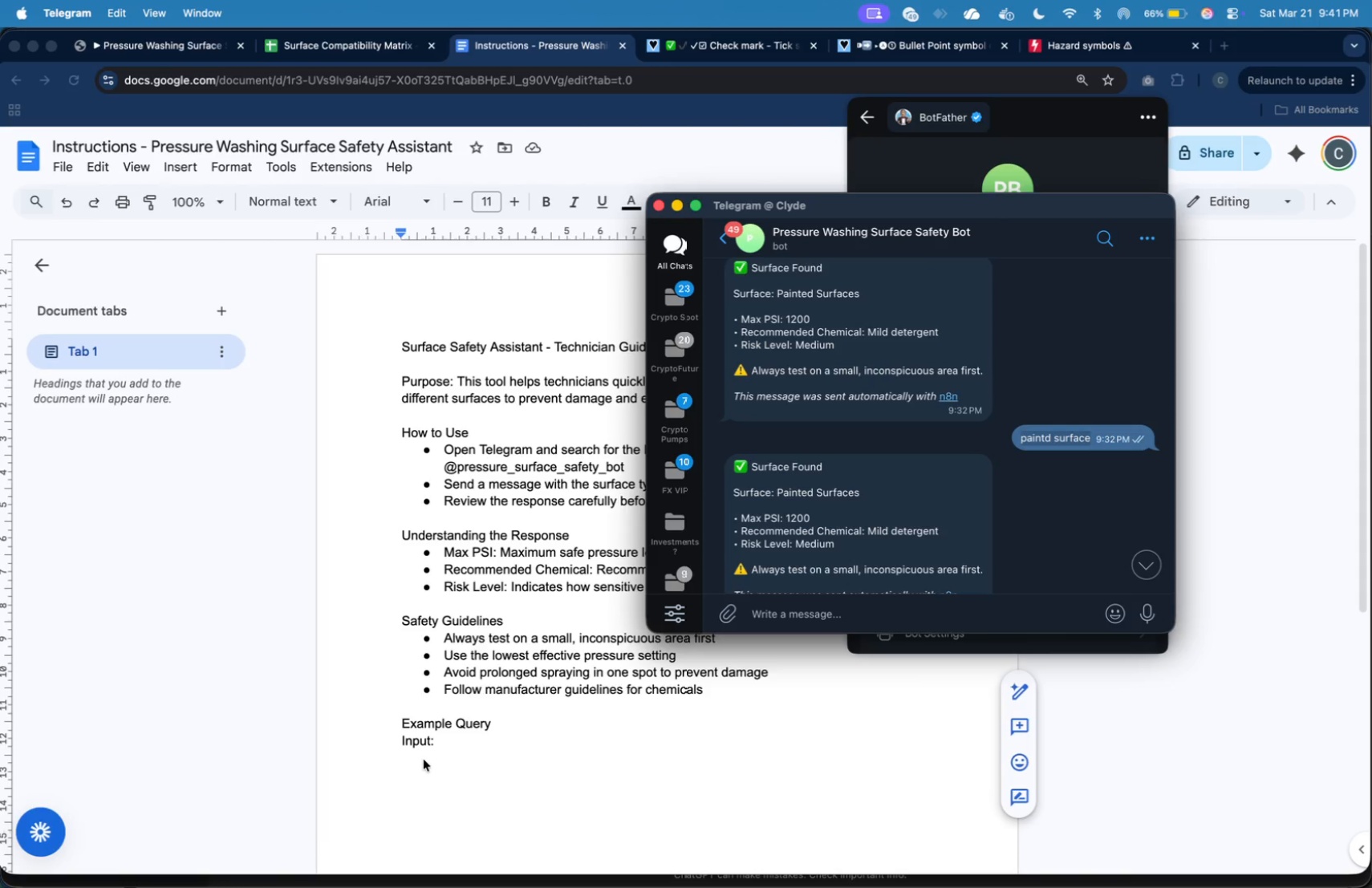 
left_click([450, 746])
 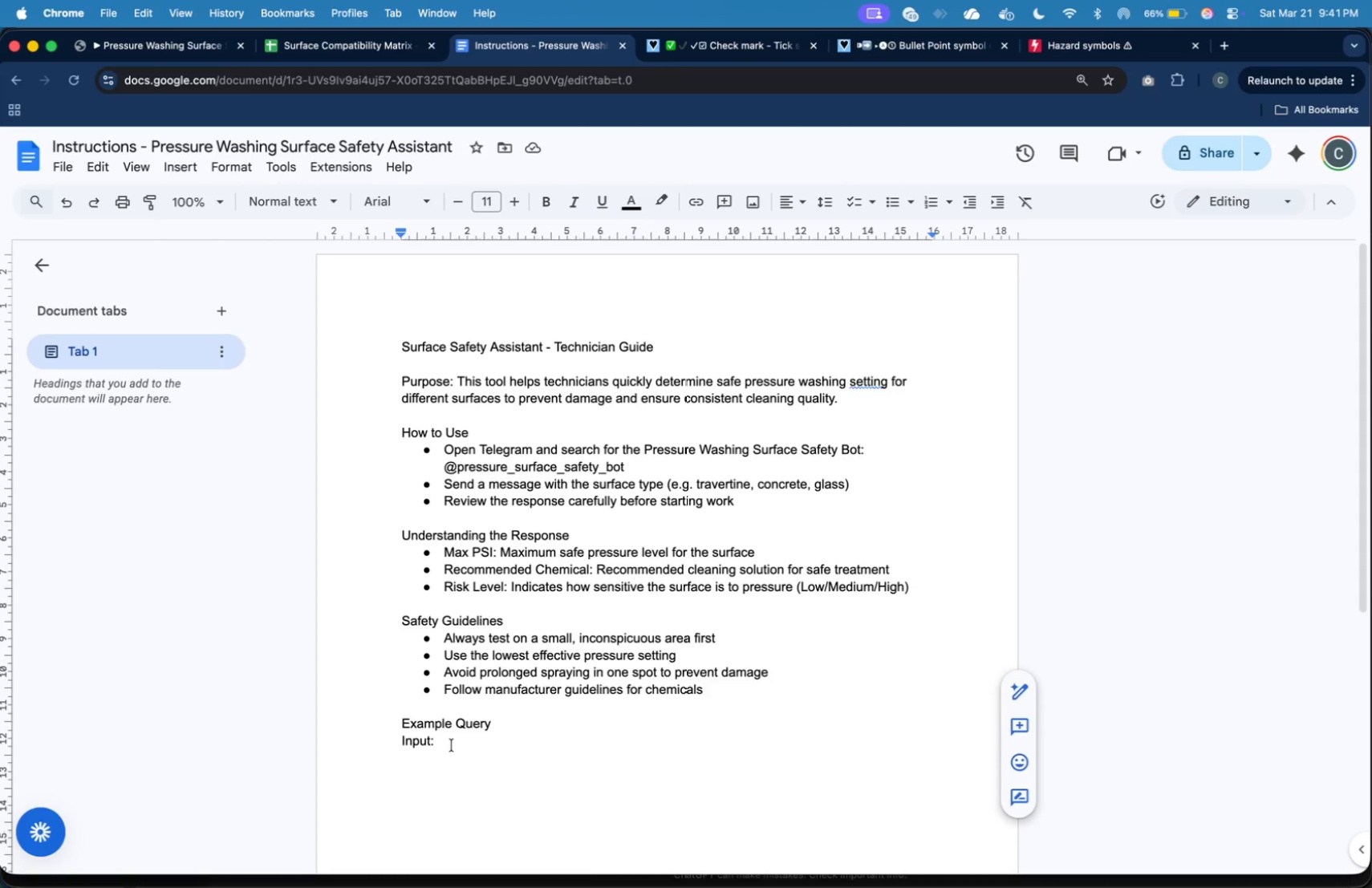 
key(Meta+V)
 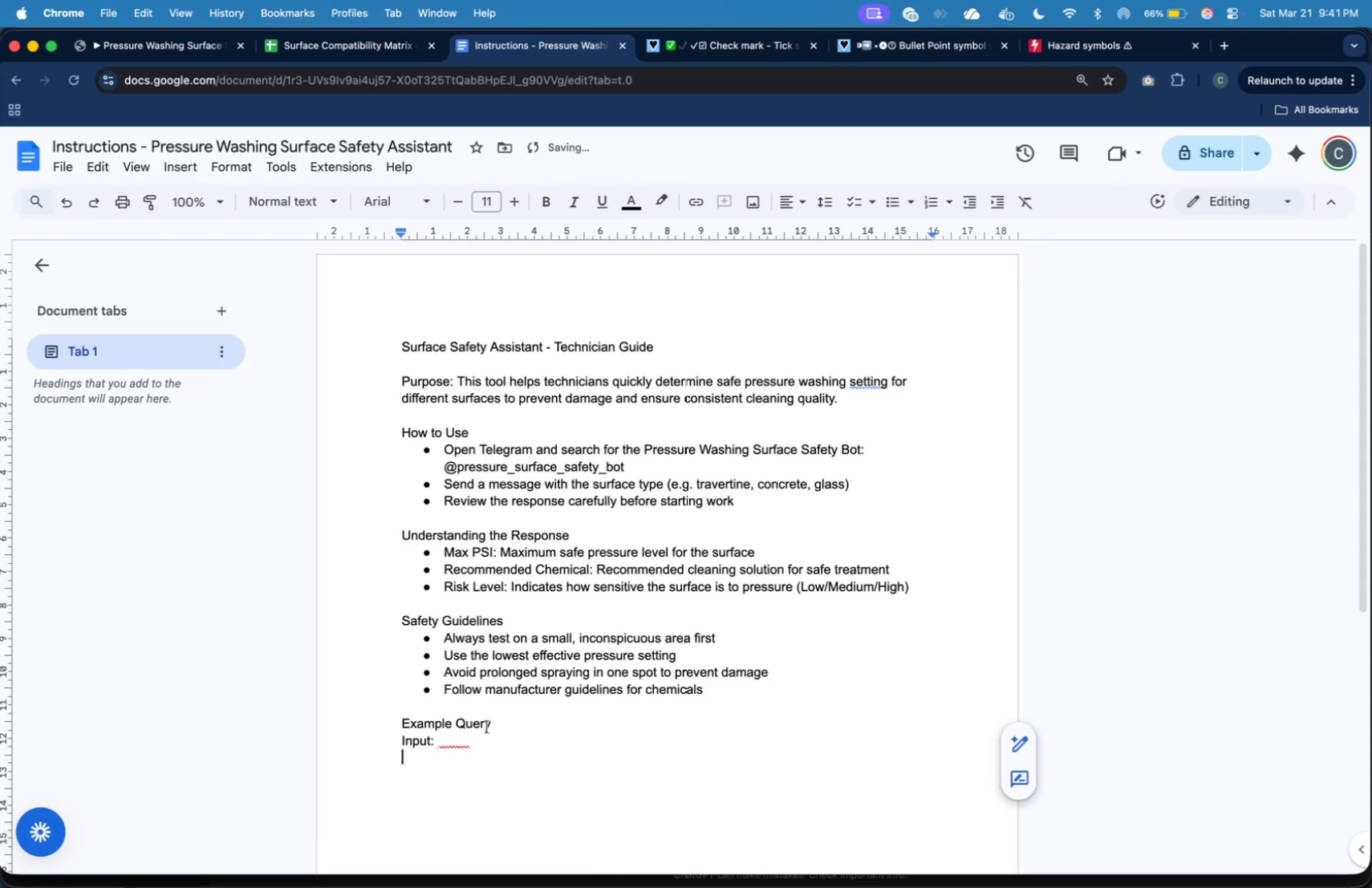 
key(Meta+Z)
 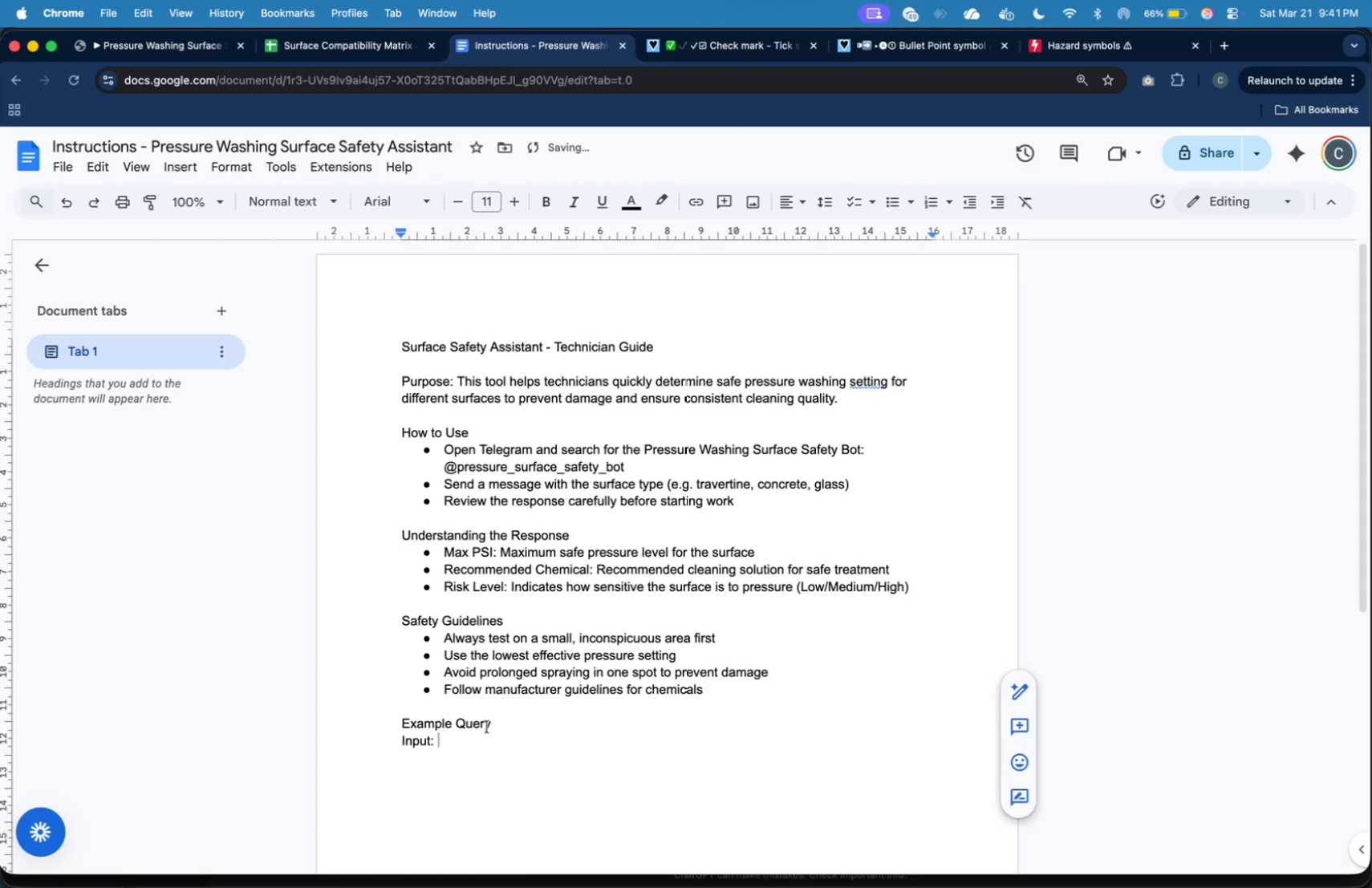 
key(Meta+Shift+V)
 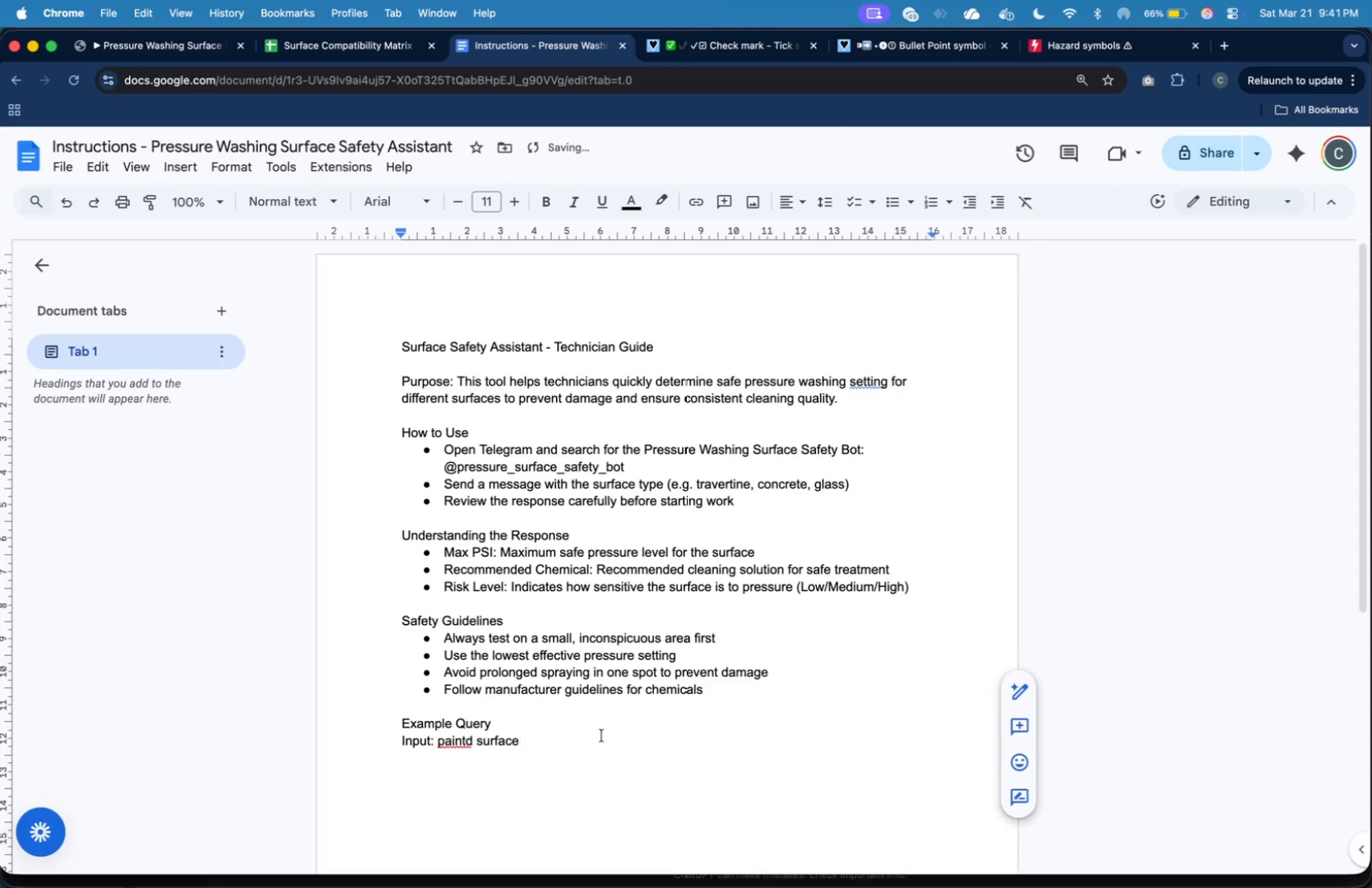 
key(Enter)
 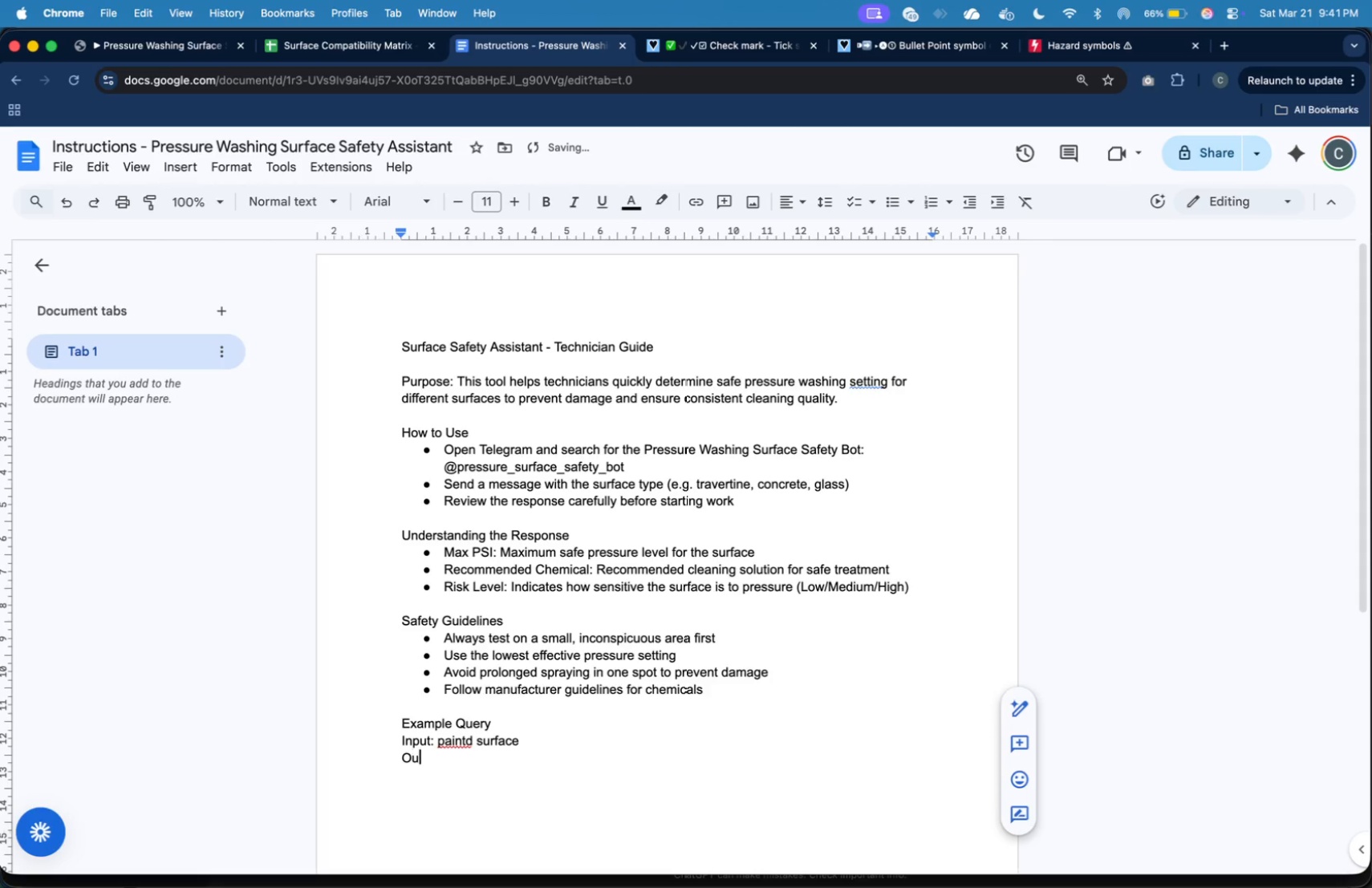 
type(Output:)
 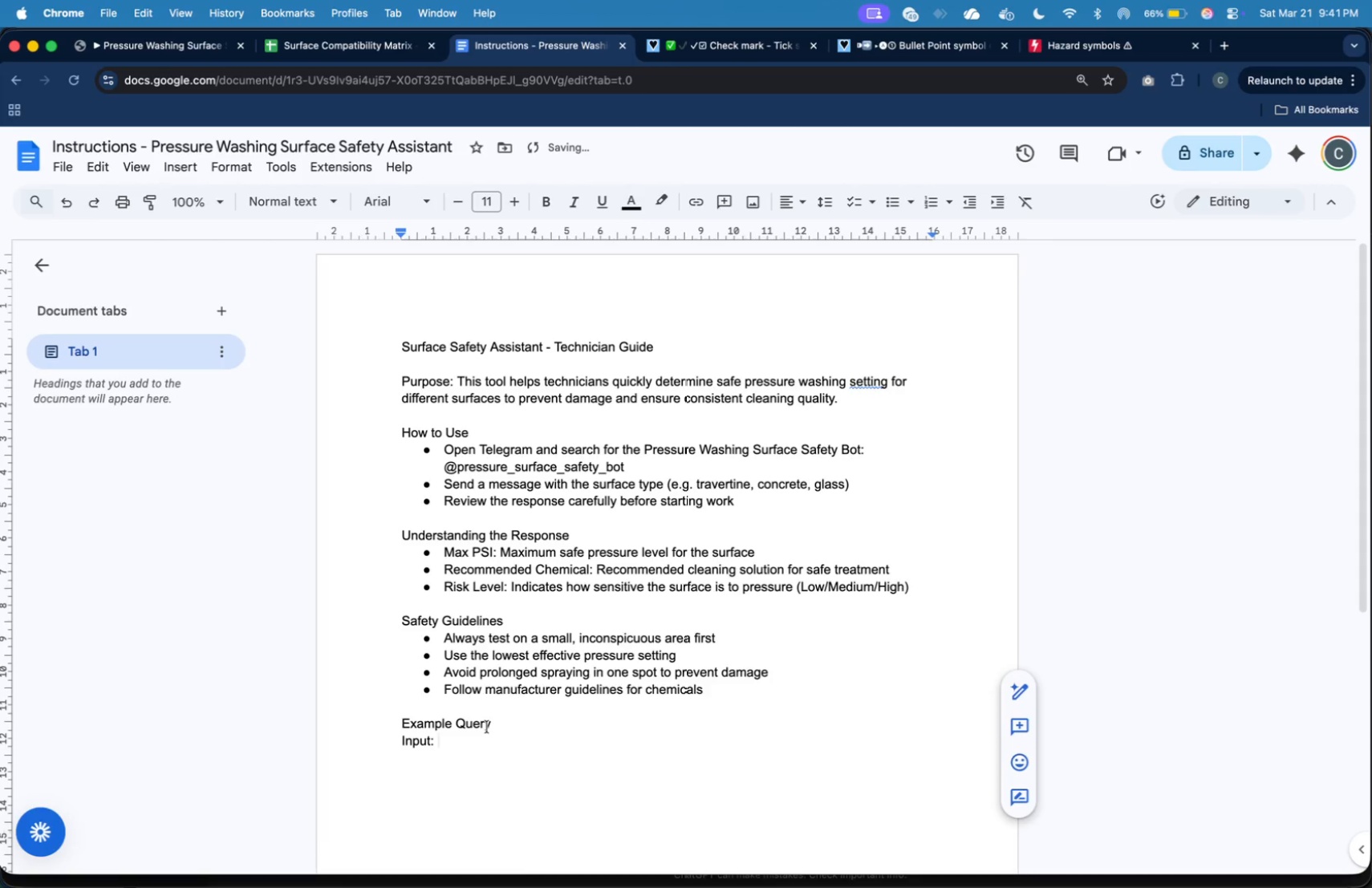 
key(Enter)
 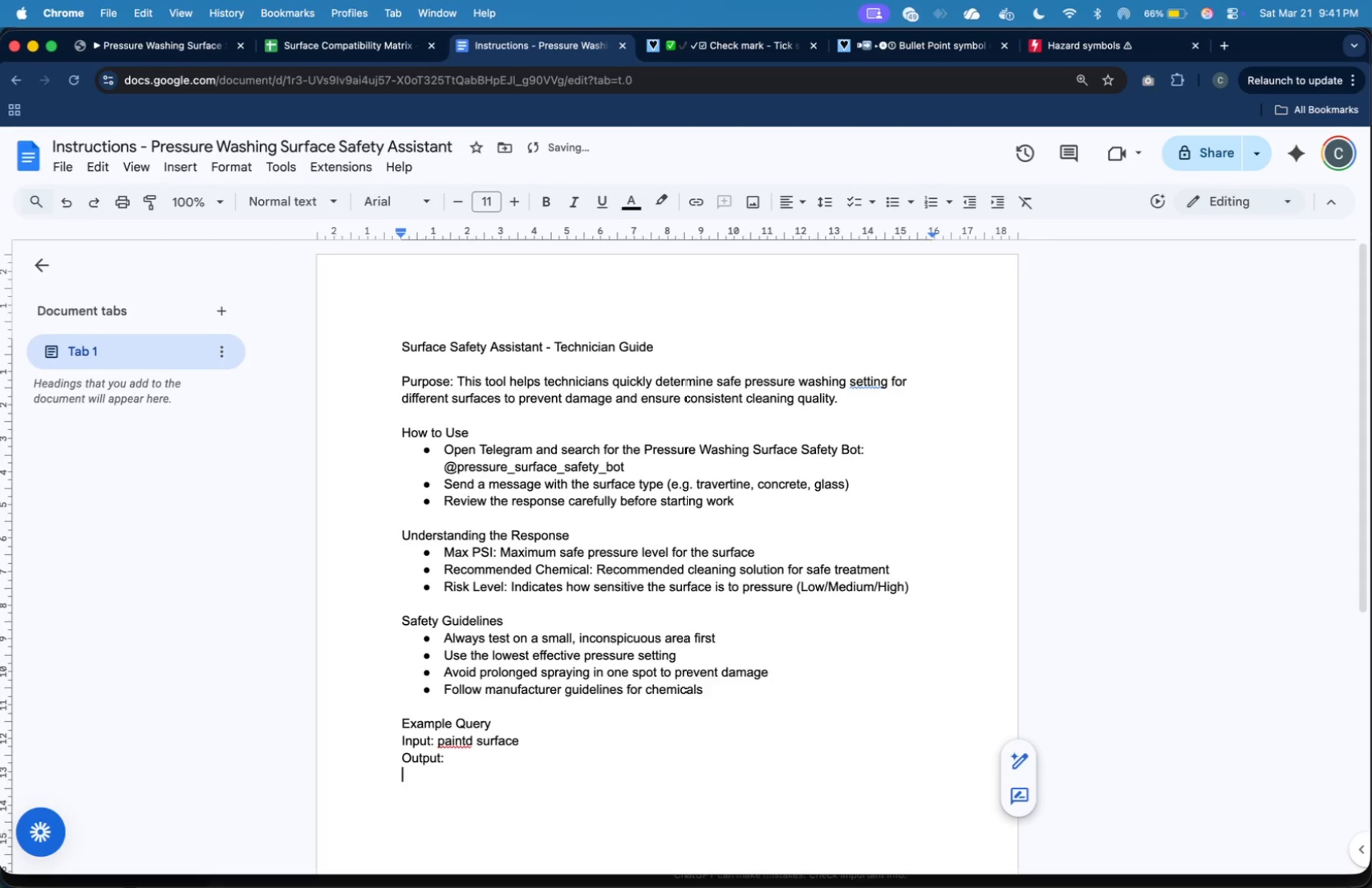 
key(Meta+CommandLeft)
 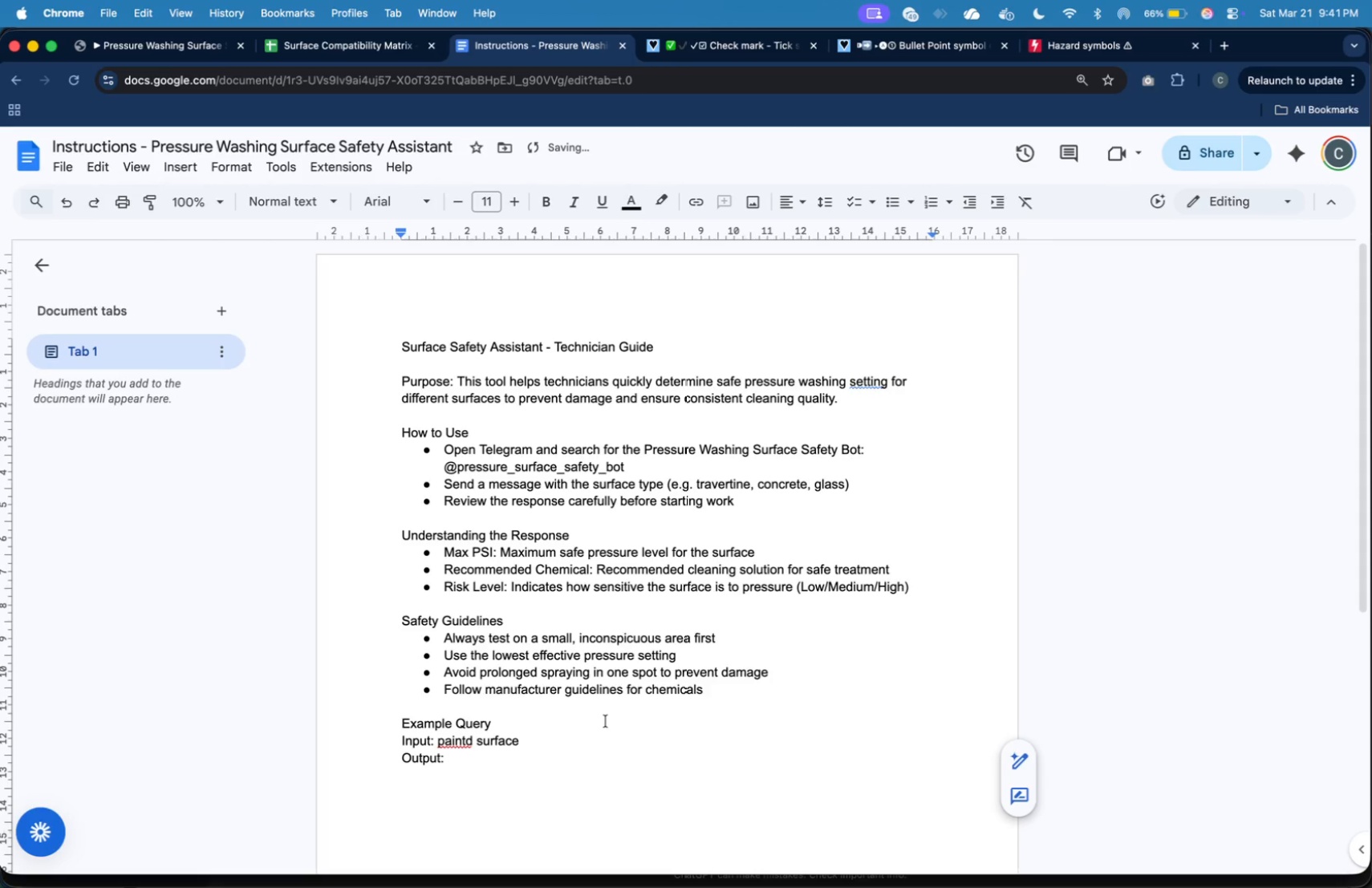 
key(Meta+Tab)
 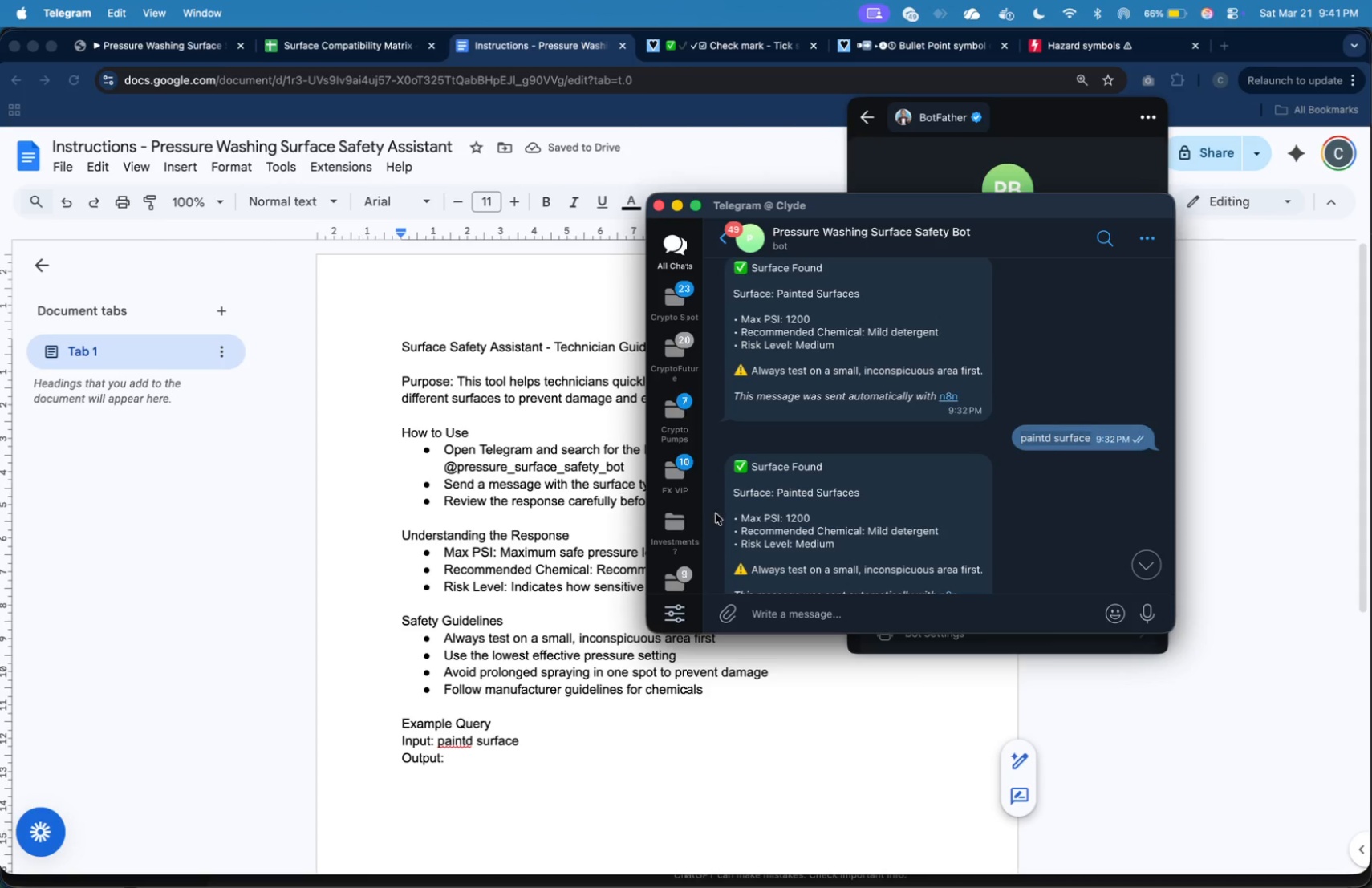 
scroll: coordinate [751, 476], scroll_direction: down, amount: 4.0
 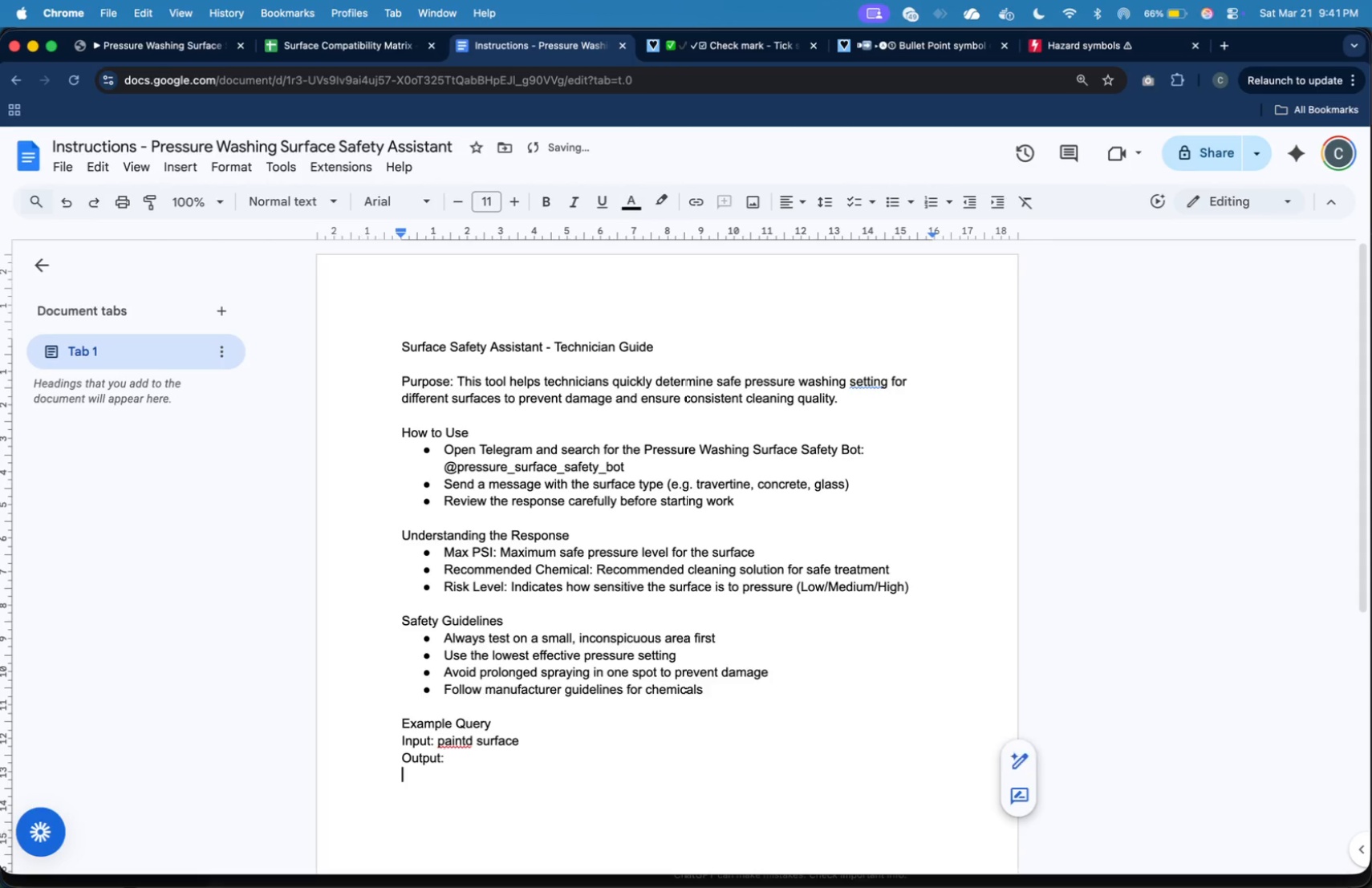 
left_click_drag(start_coordinate=[737, 379], to_coordinate=[959, 513])
 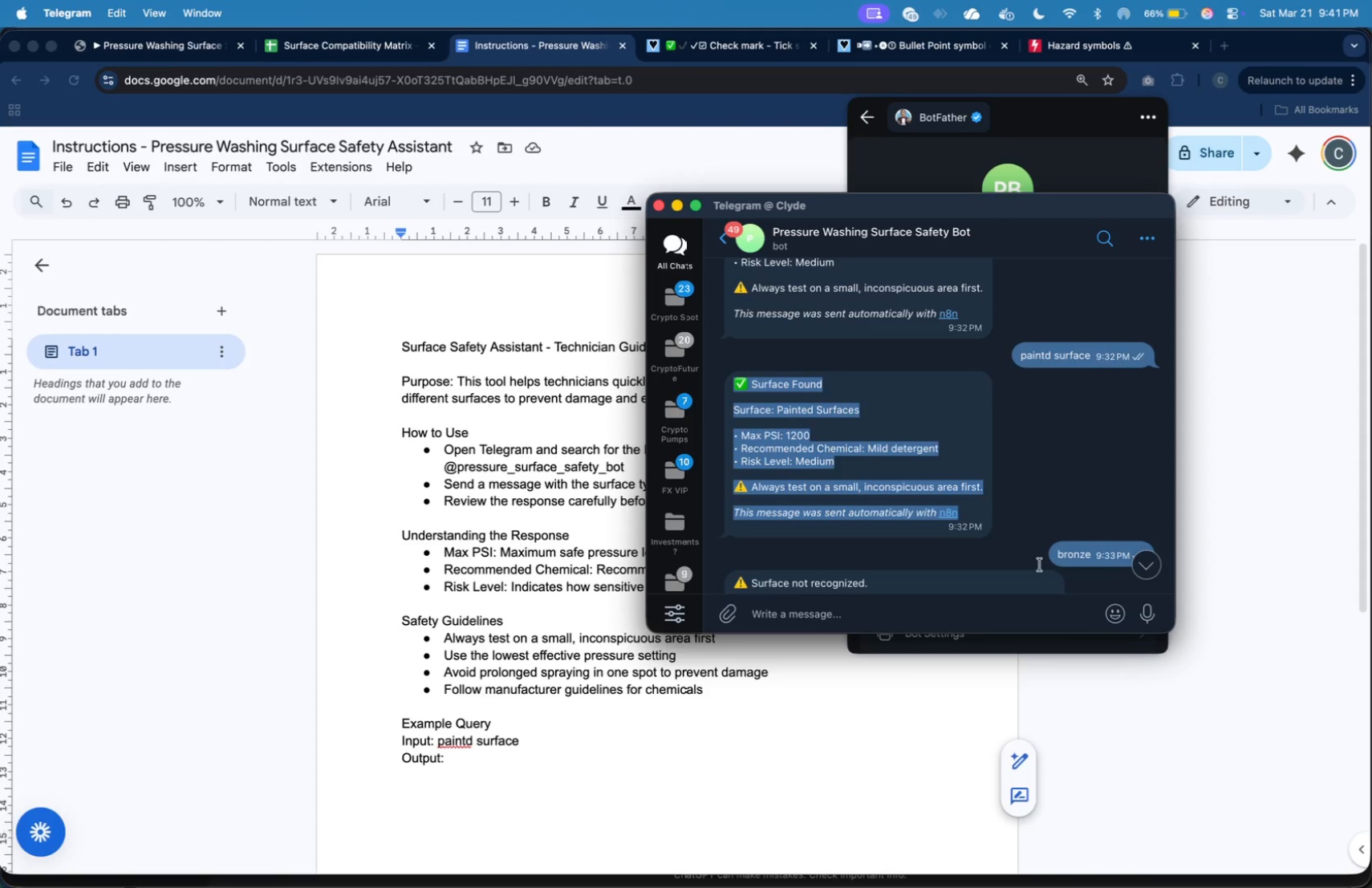 
left_click([967, 480])
 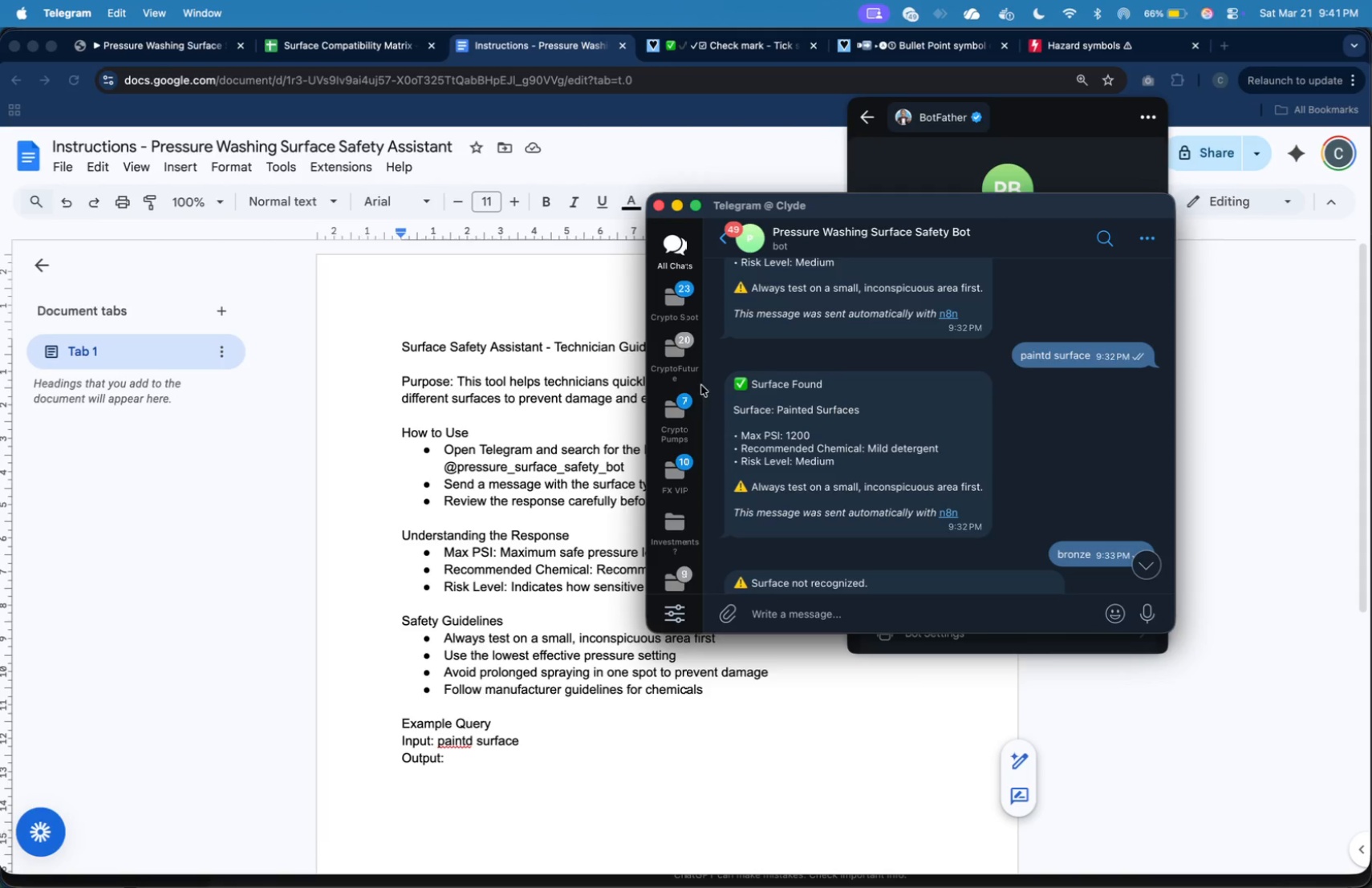 
left_click_drag(start_coordinate=[734, 386], to_coordinate=[985, 480])
 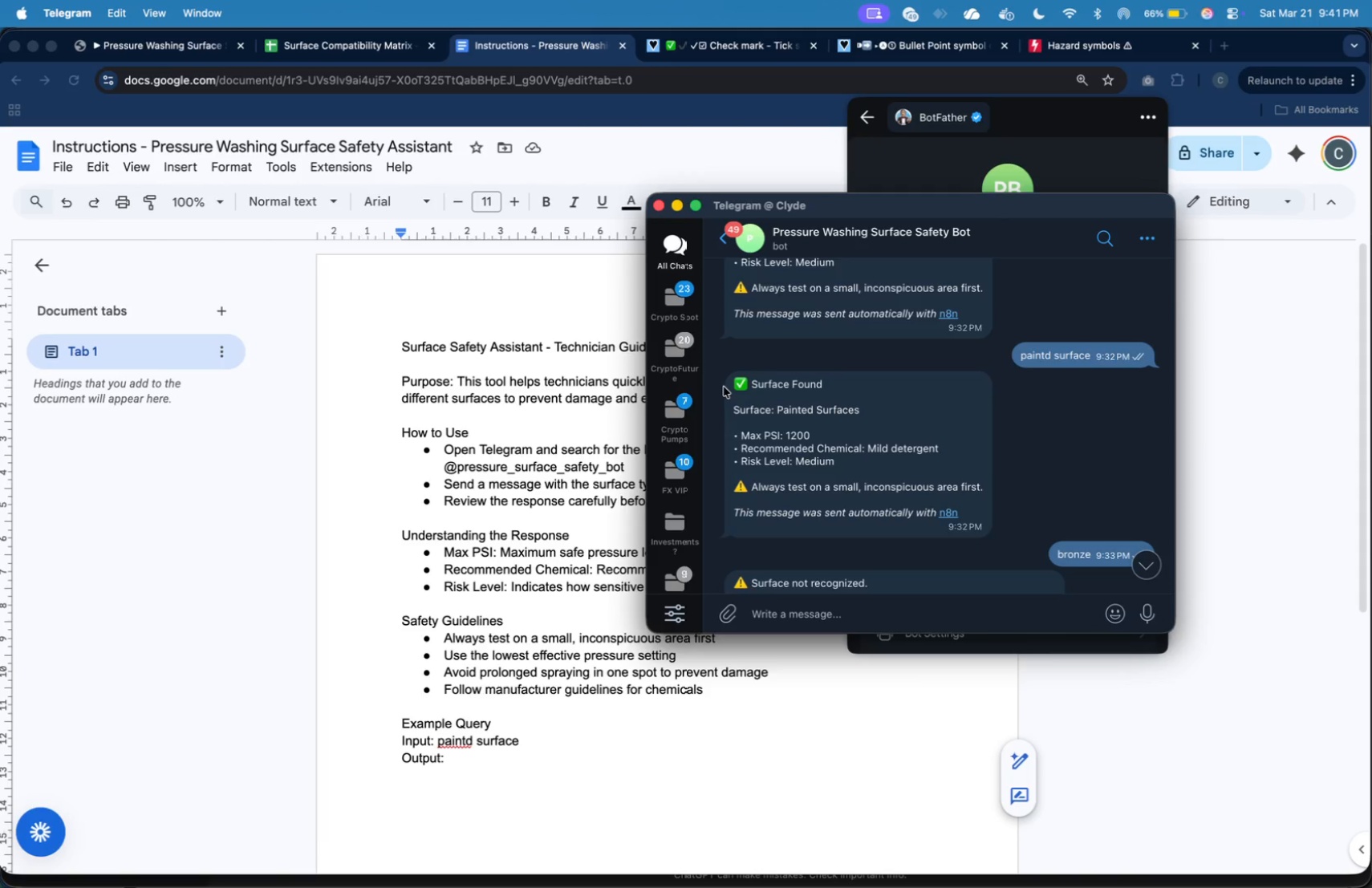 
key(Meta+C)
 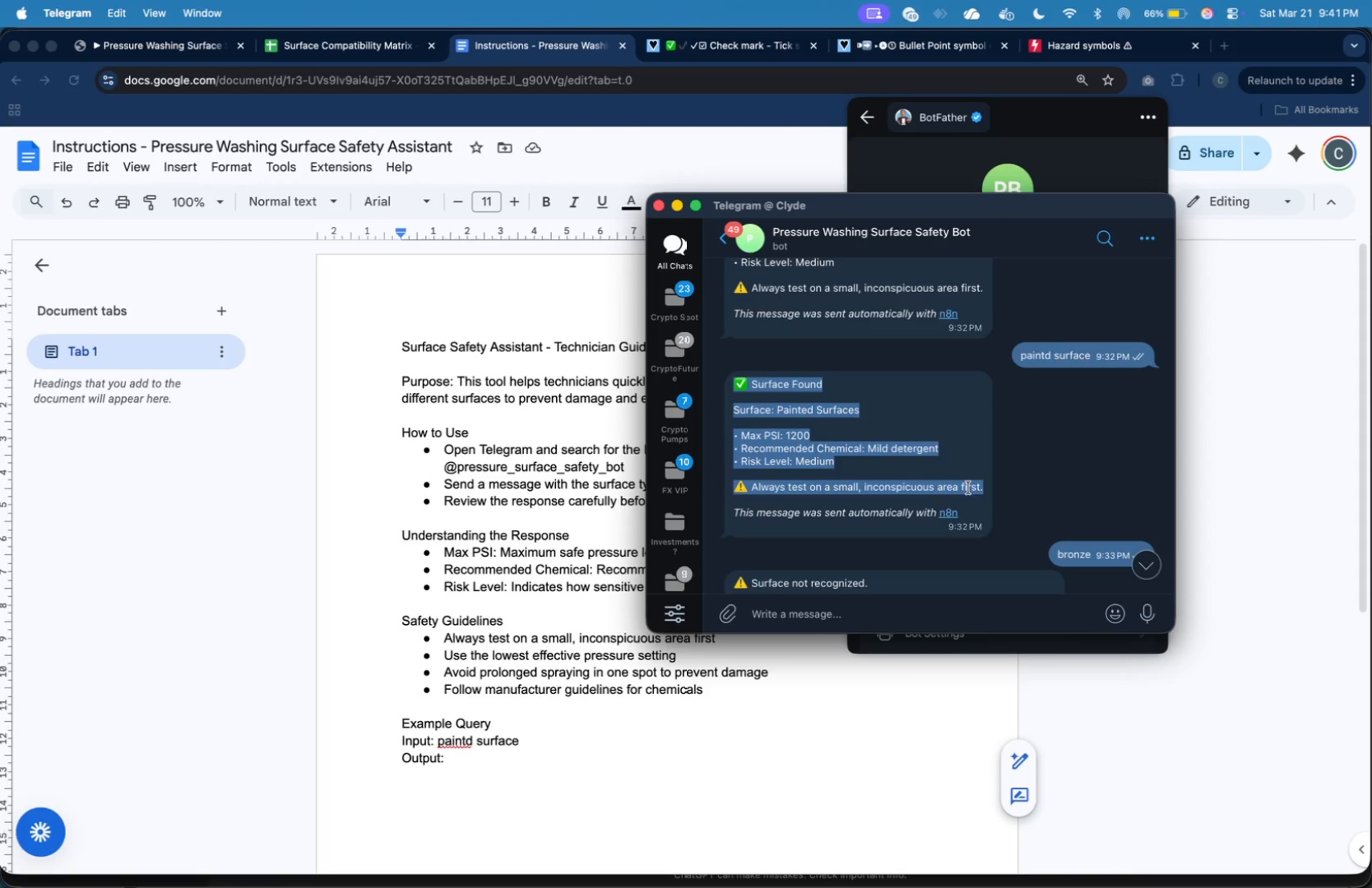 
left_click([639, 787])
 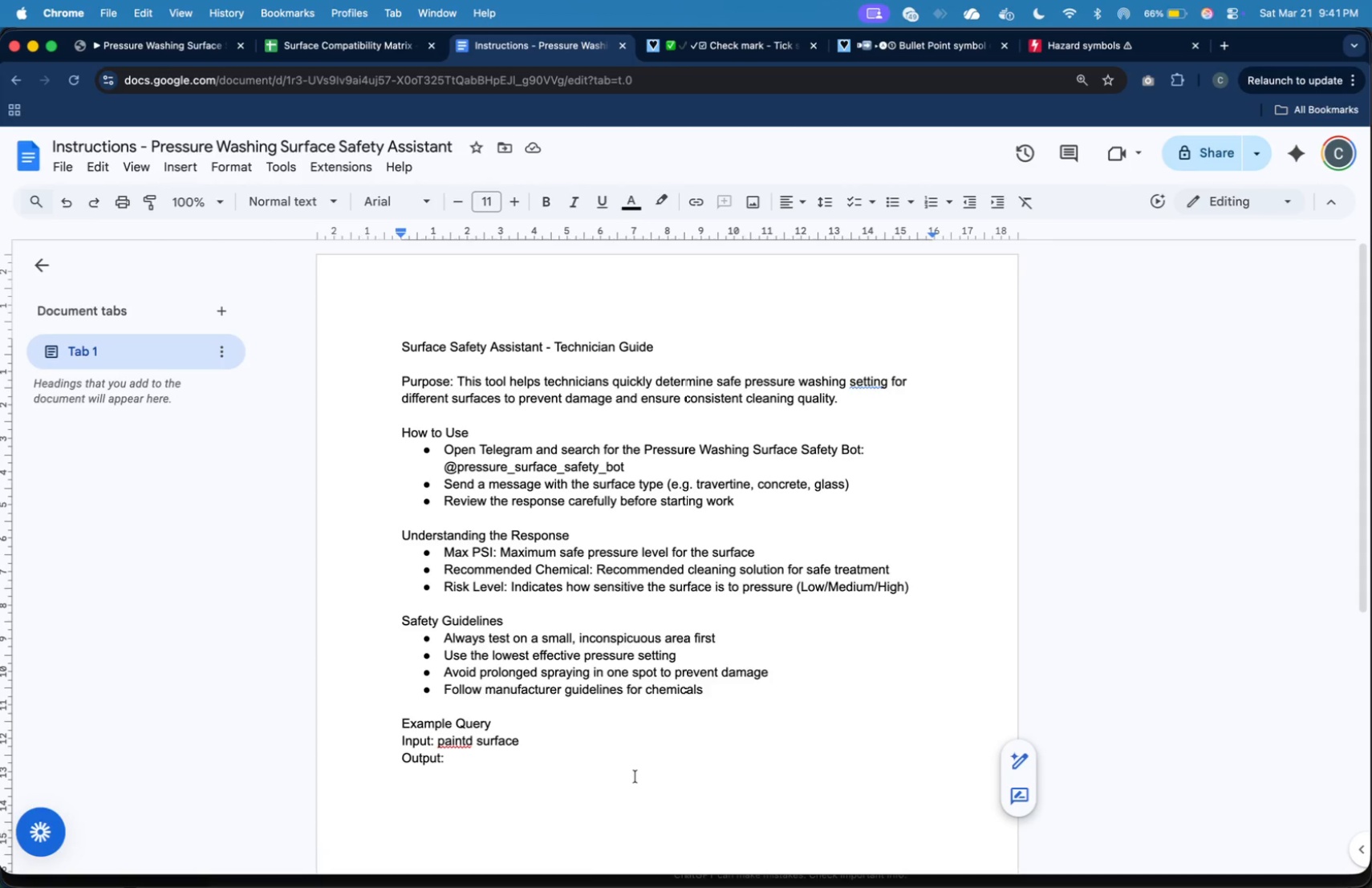 
key(Meta+Shift+V)
 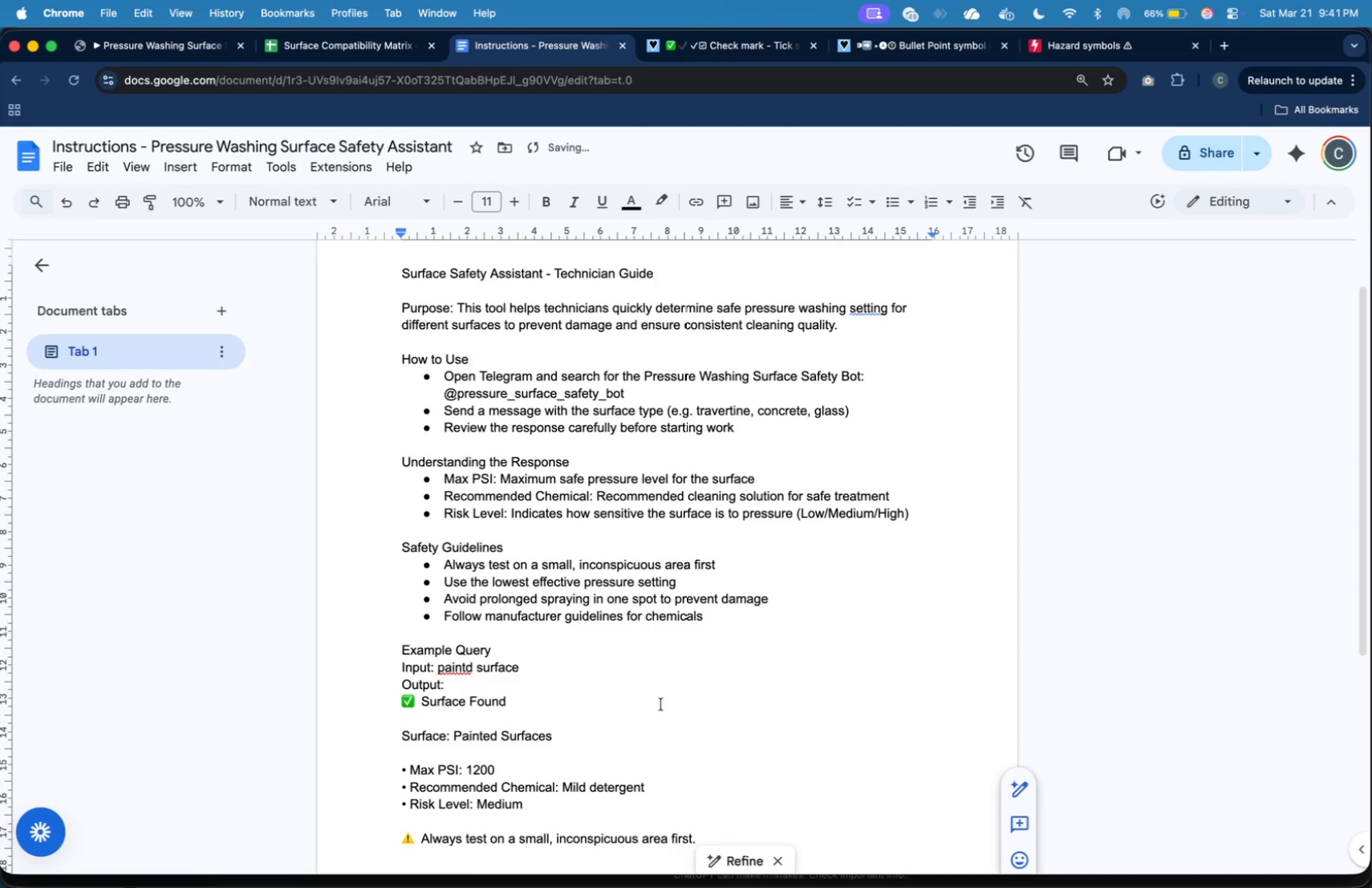 
scroll: coordinate [623, 767], scroll_direction: up, amount: 2.0
 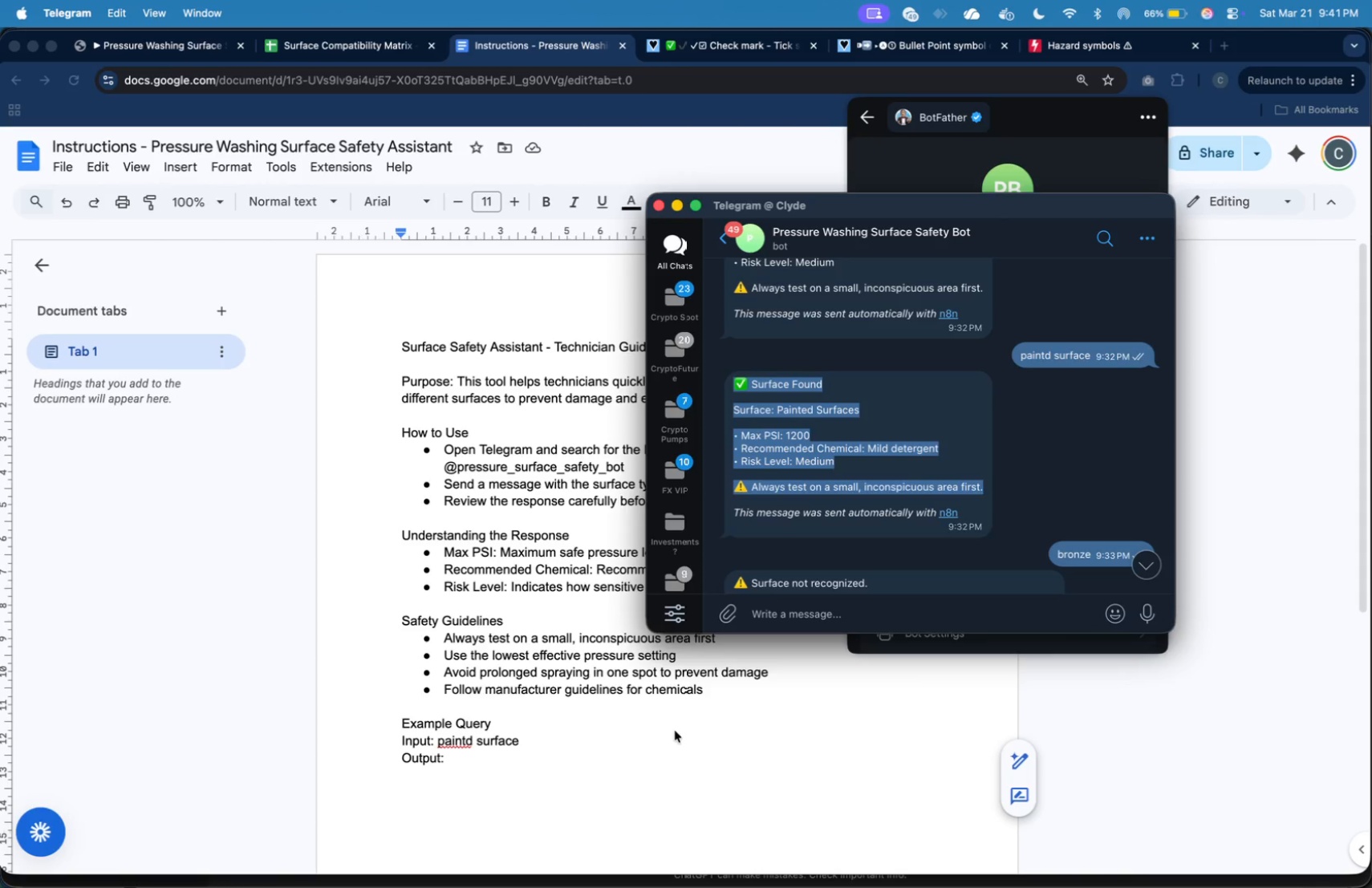 
scroll: coordinate [664, 700], scroll_direction: down, amount: 19.0
 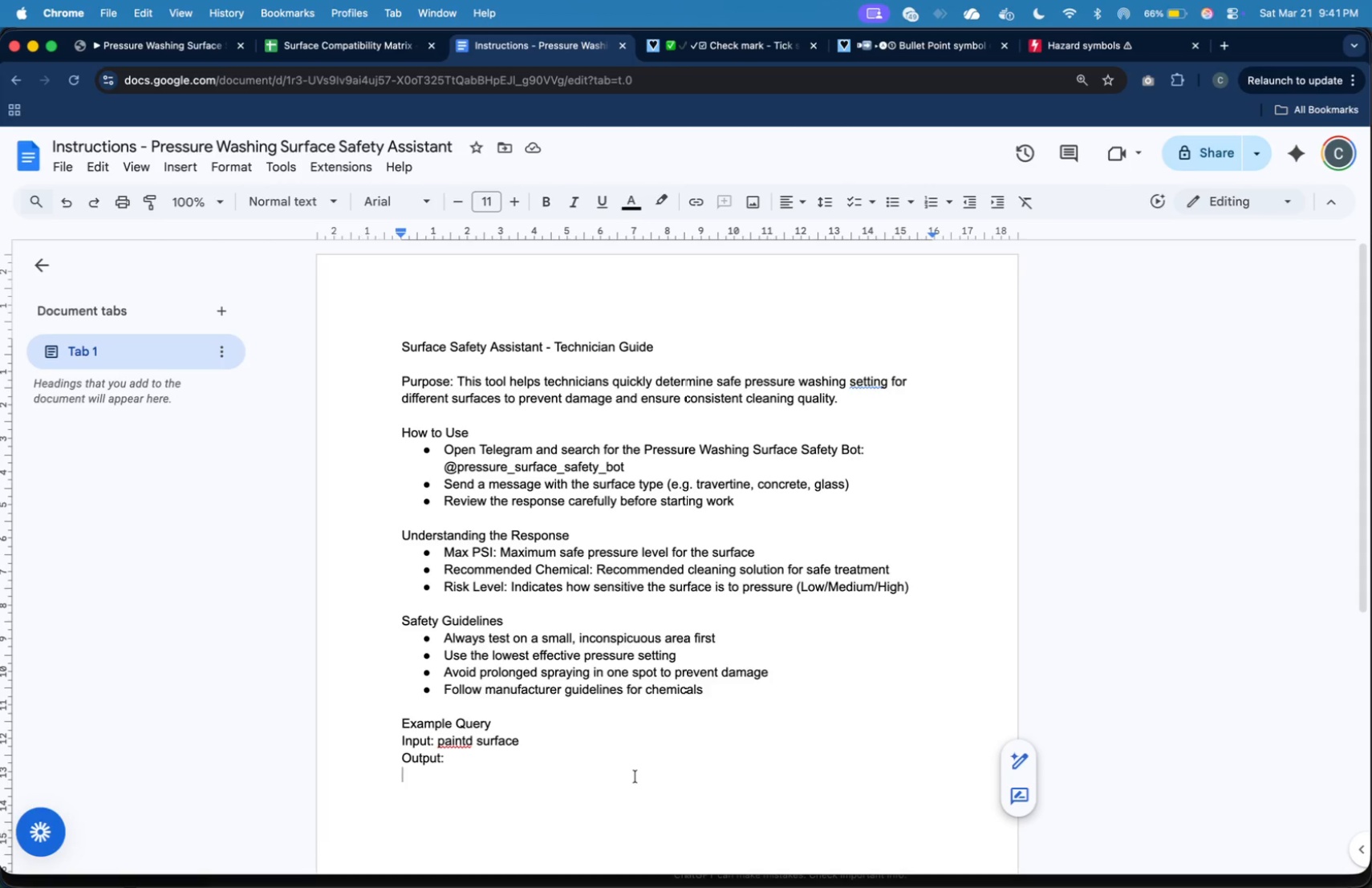 
key(Enter)
 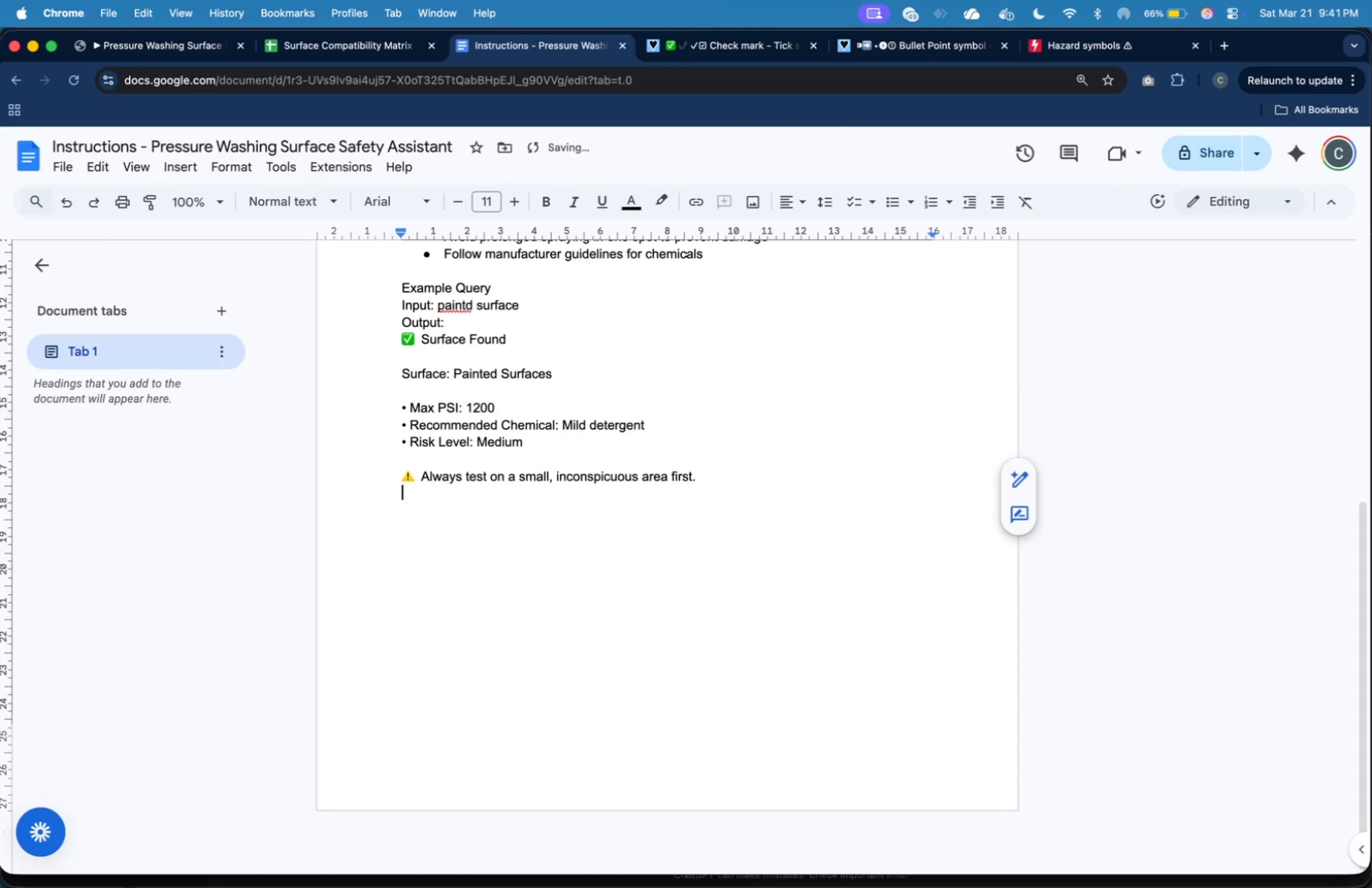 
key(Enter)
 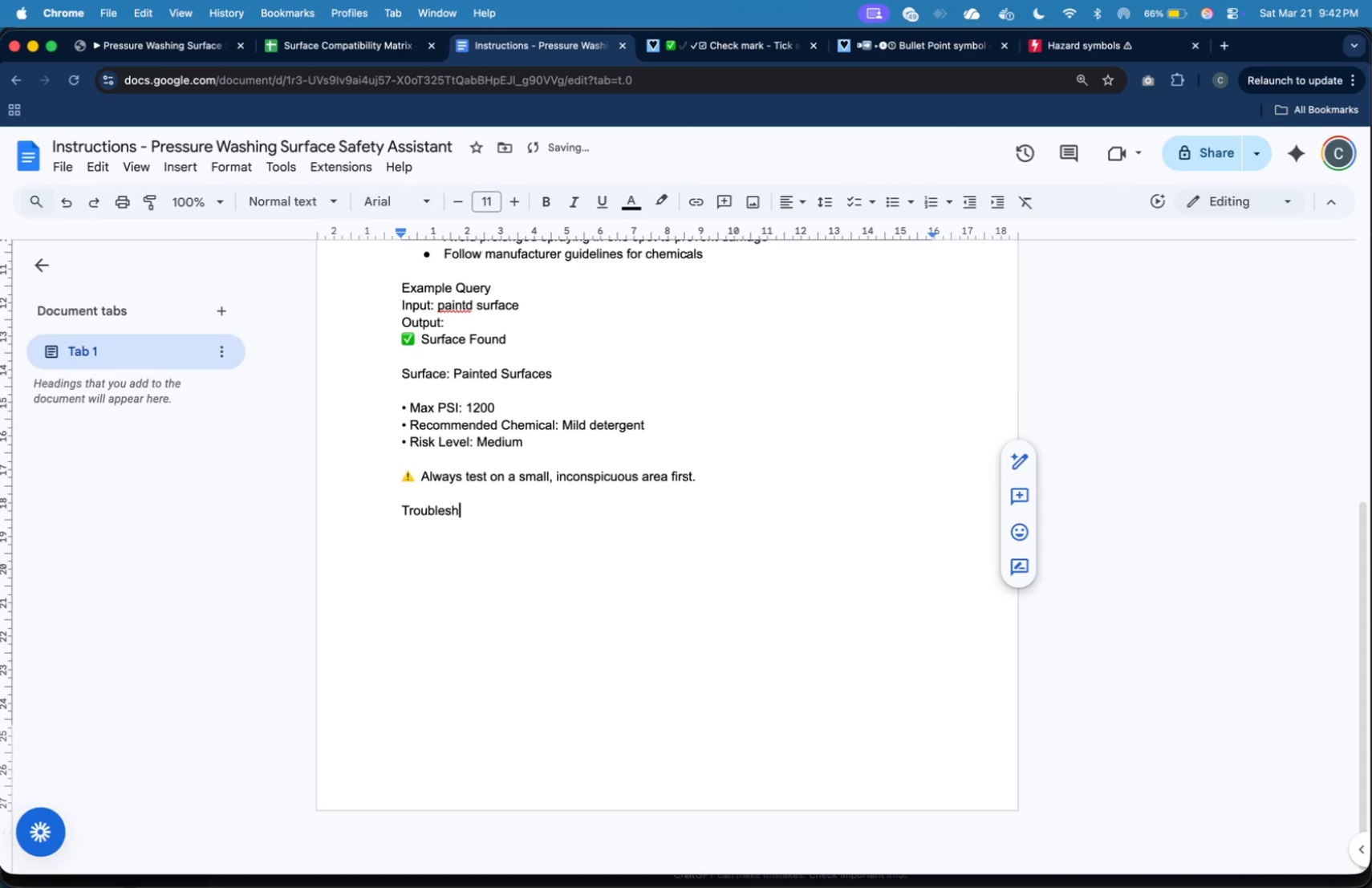 
type(Troubleshooting)
 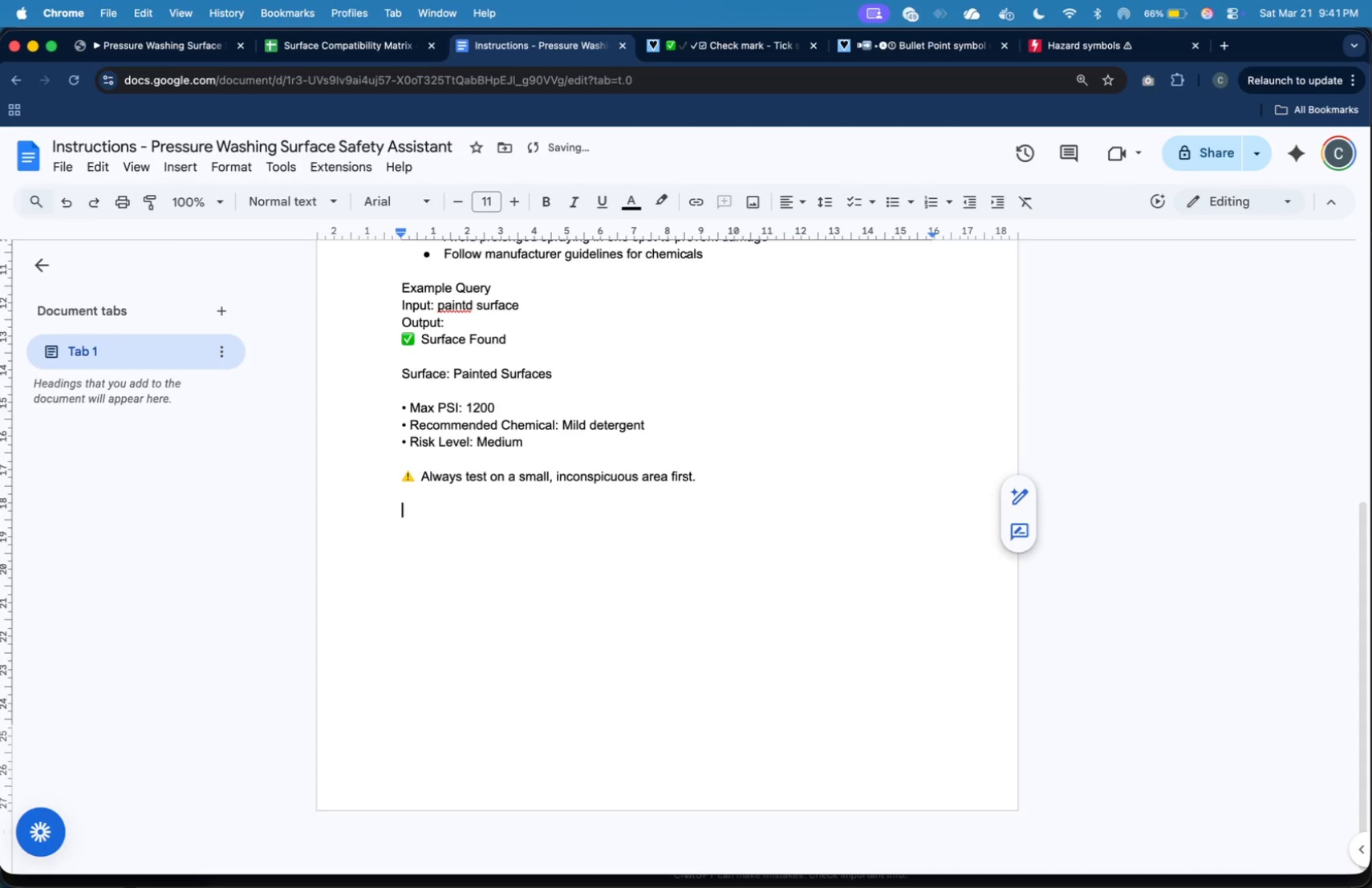 
 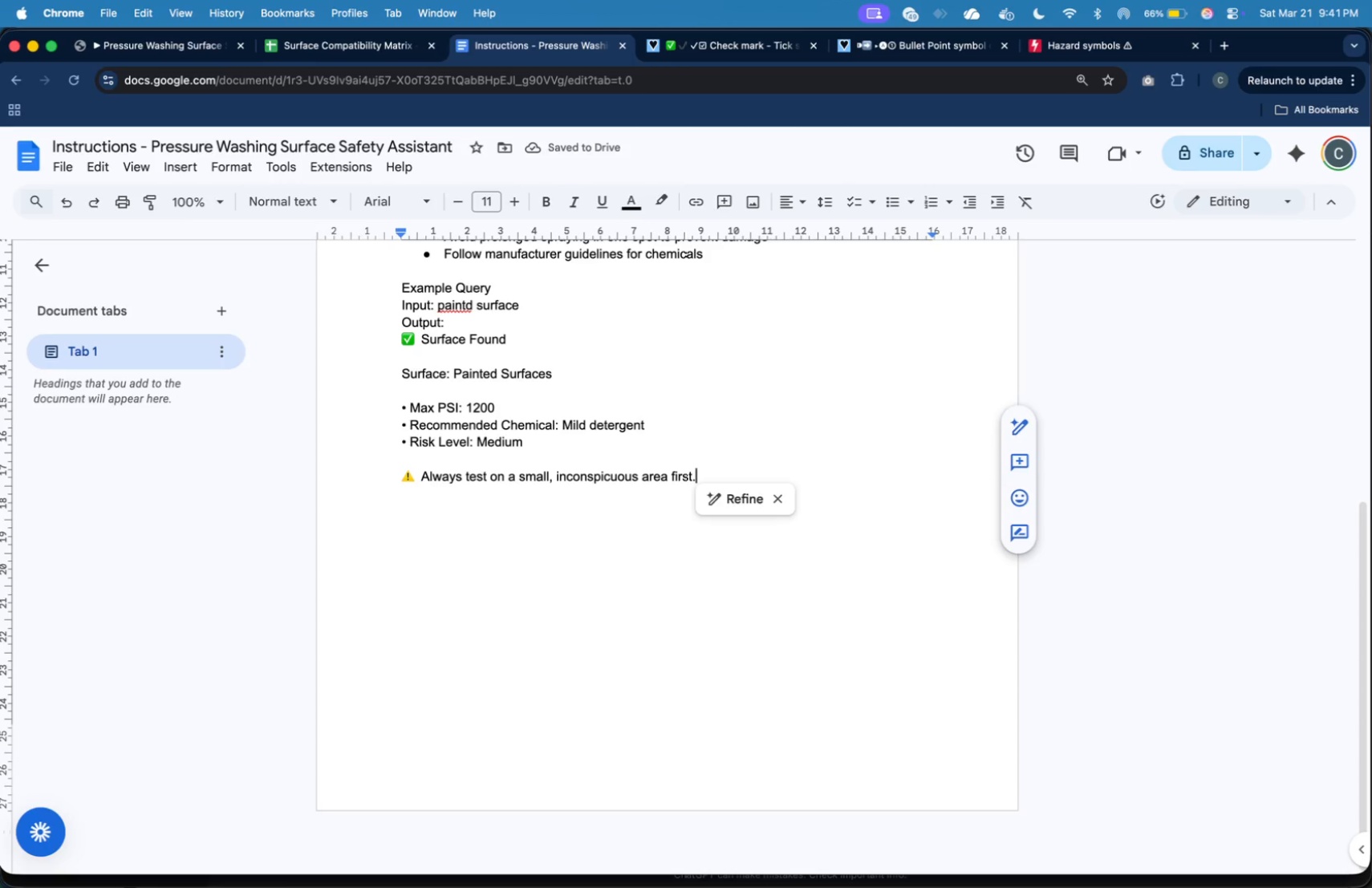 
key(Enter)
 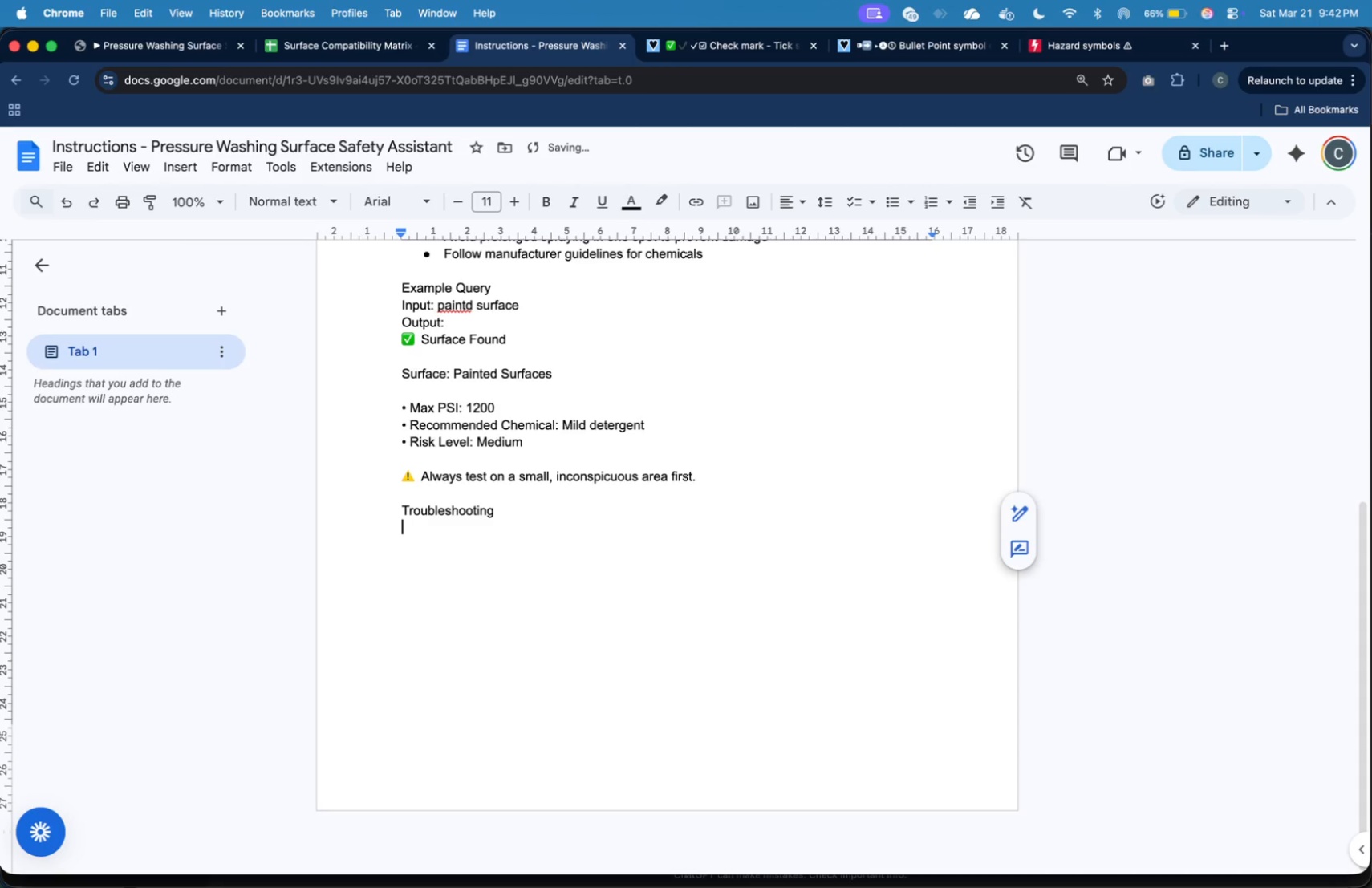 
left_click([885, 201])
 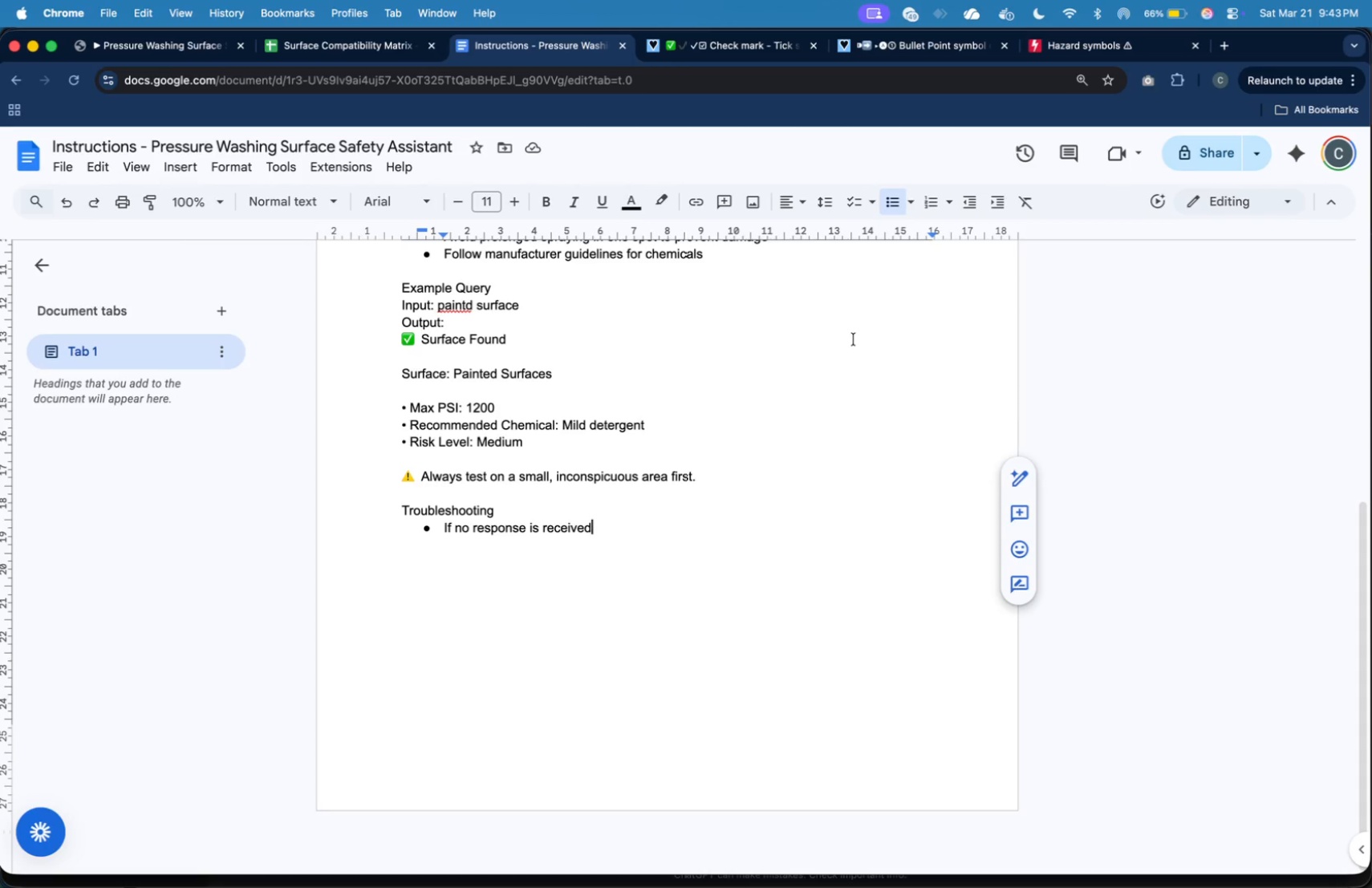 
type(If no respone)
key(Backspace)
type(se is received)
 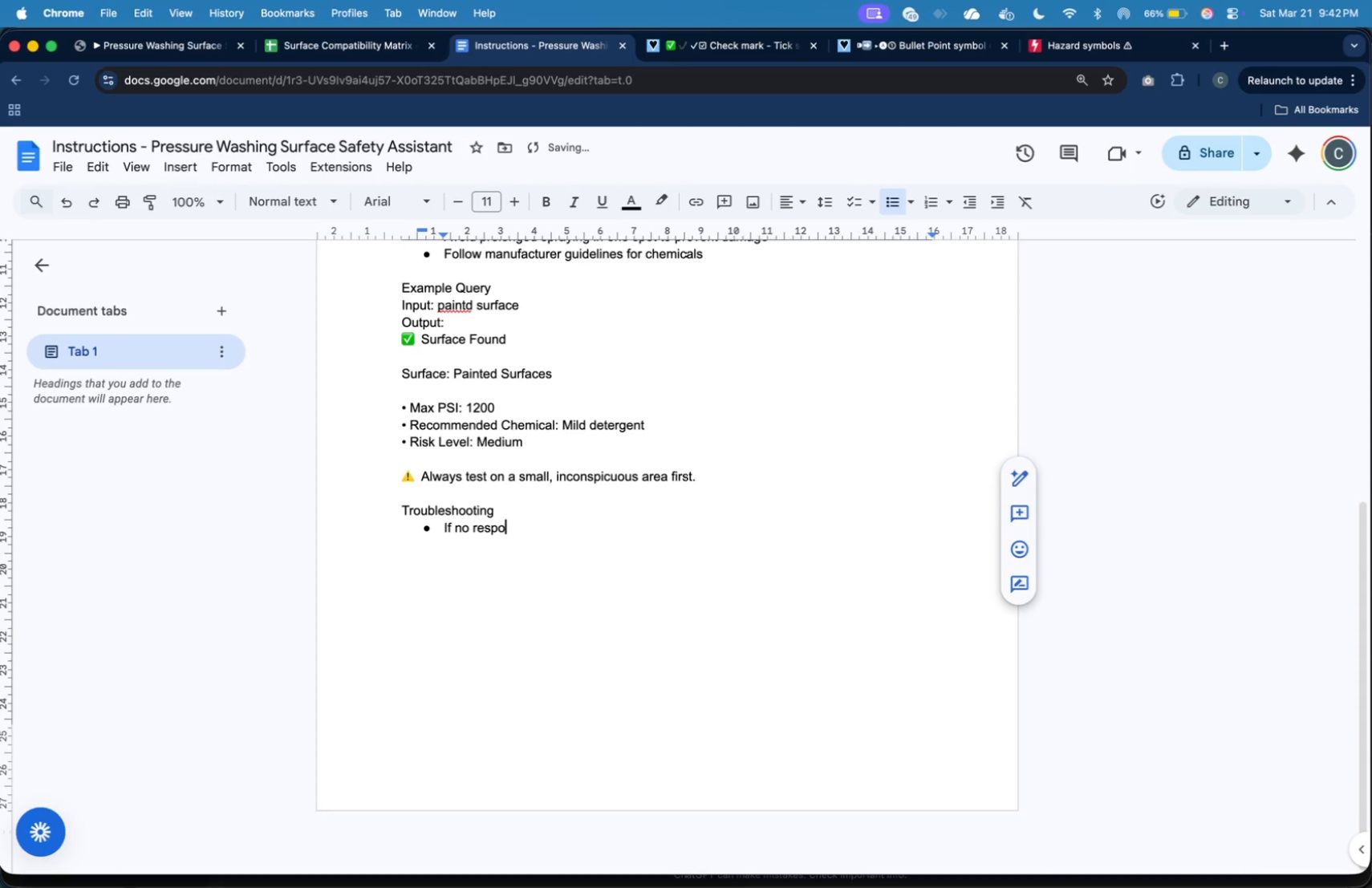 
wait(83.6)
 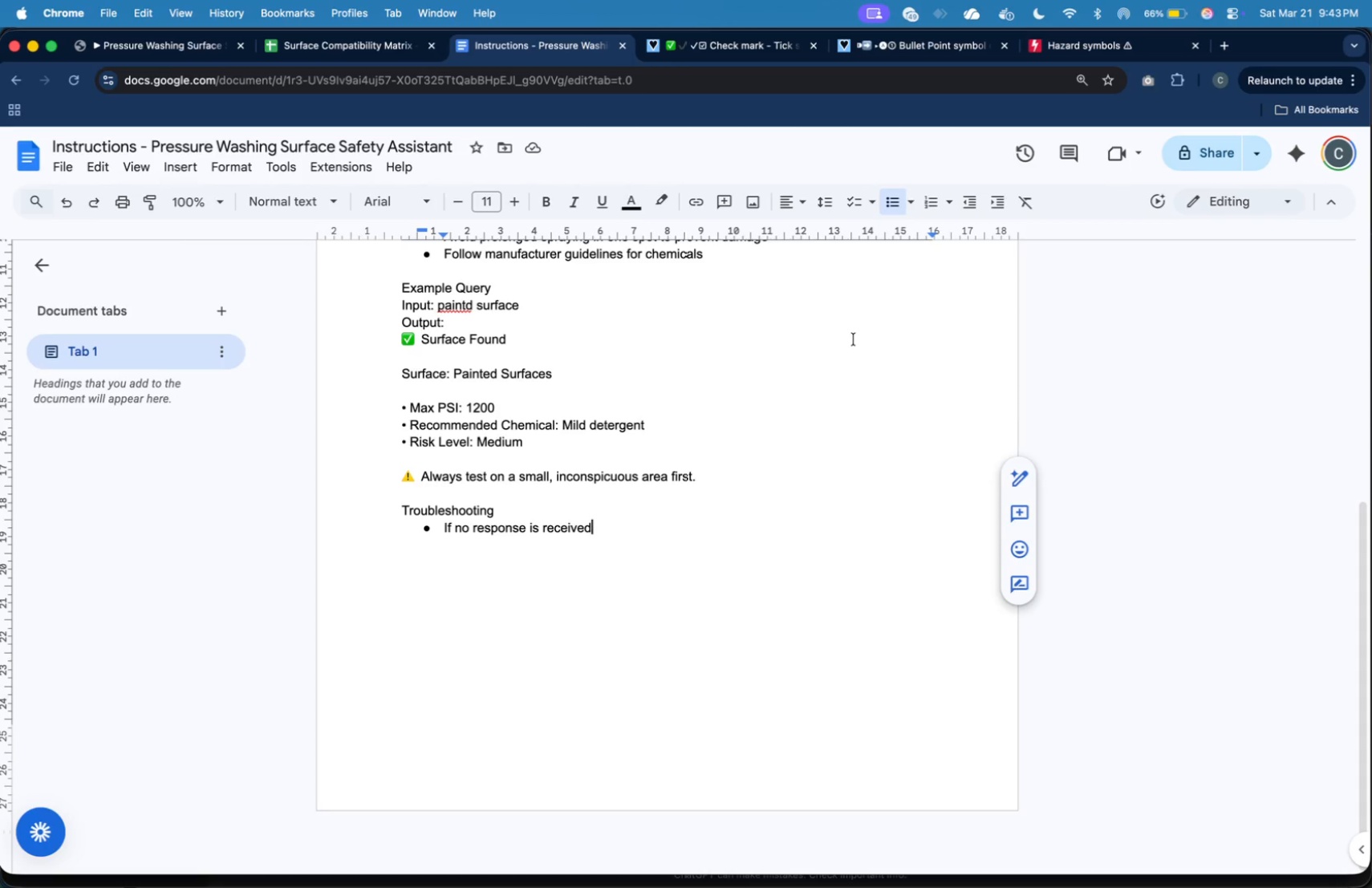 
type(, check internet connection)
 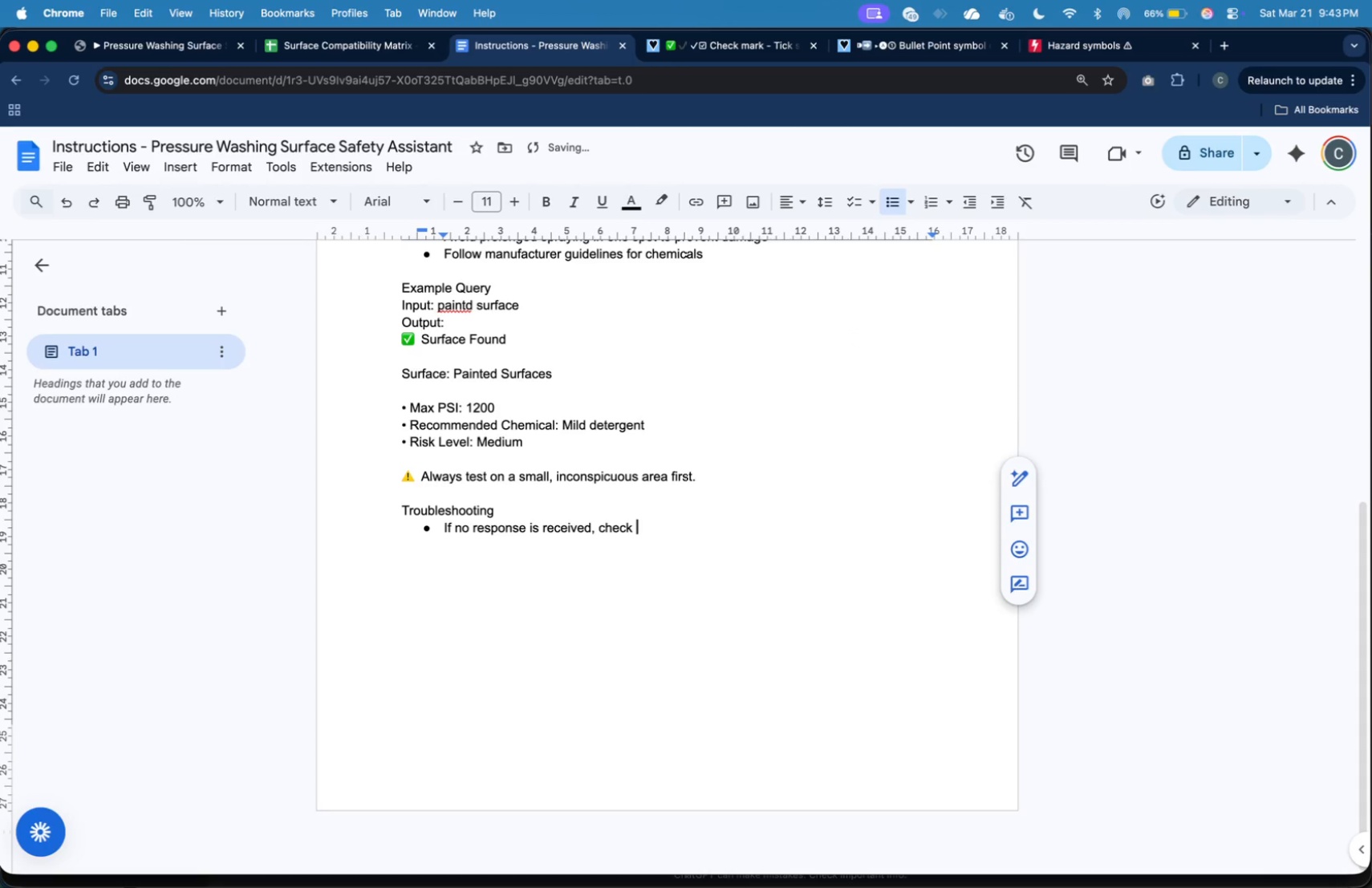 
key(Enter)
 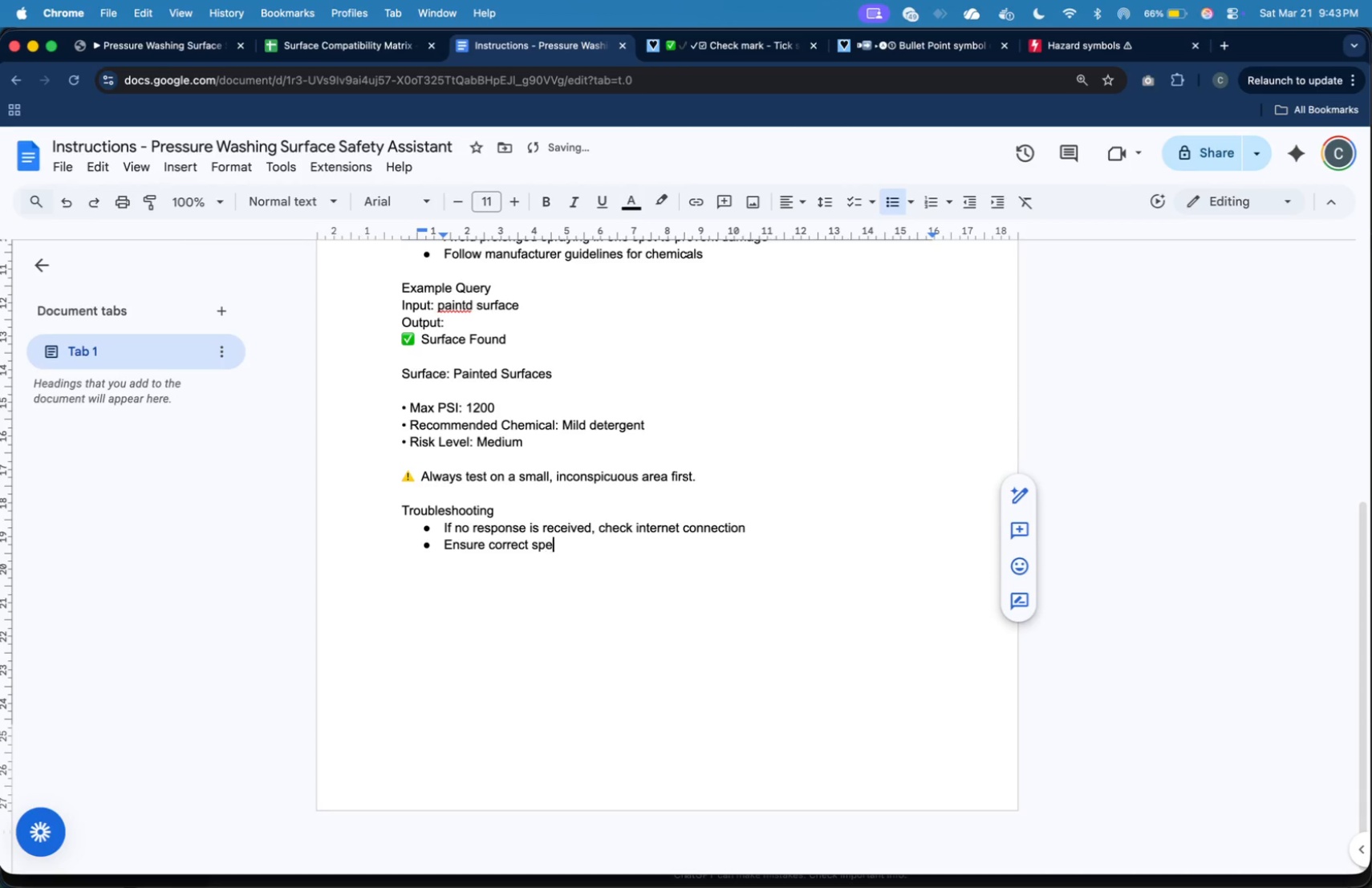 
type(Ensure correct spelling of surface name)
 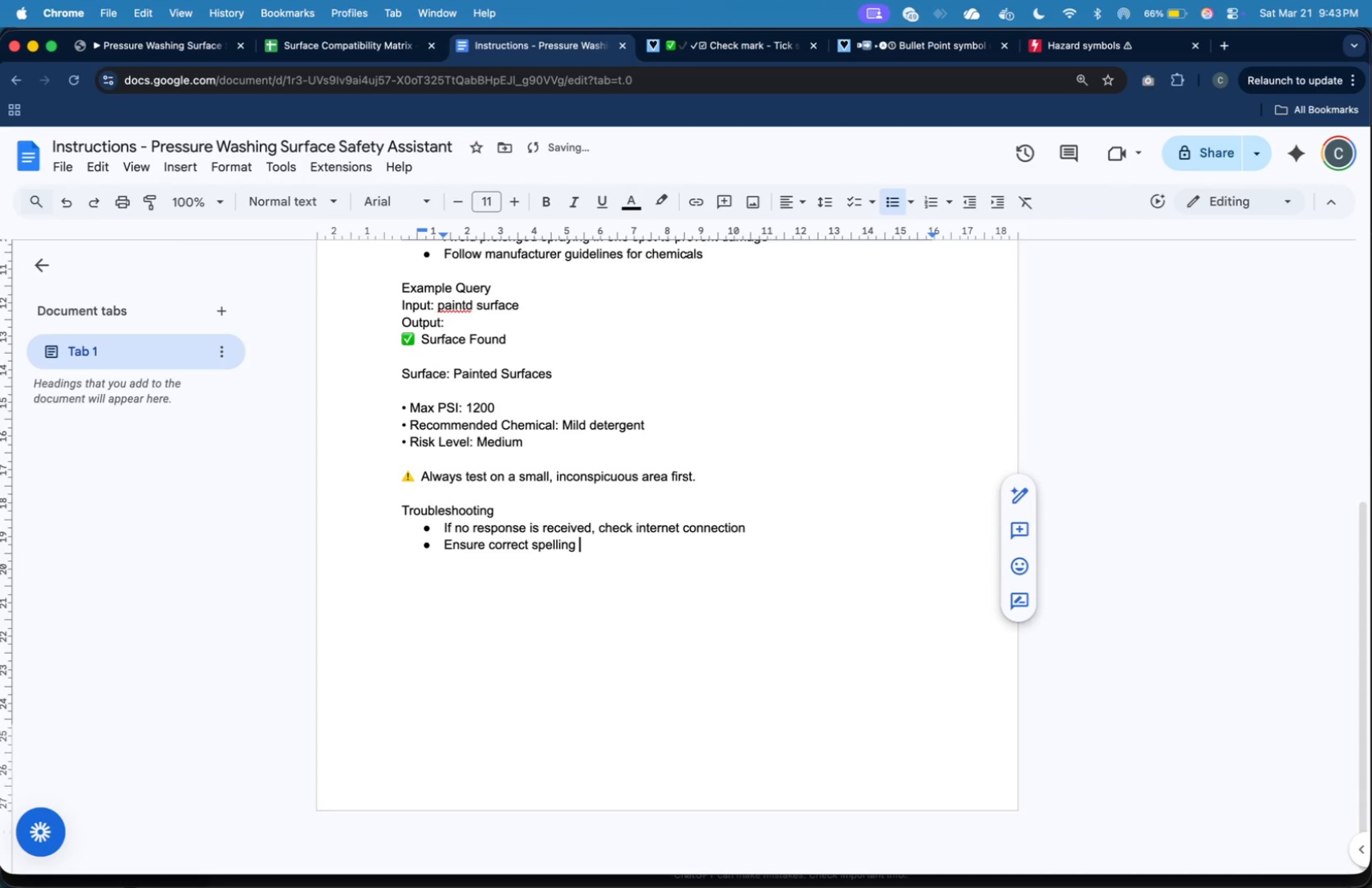 
key(Enter)
 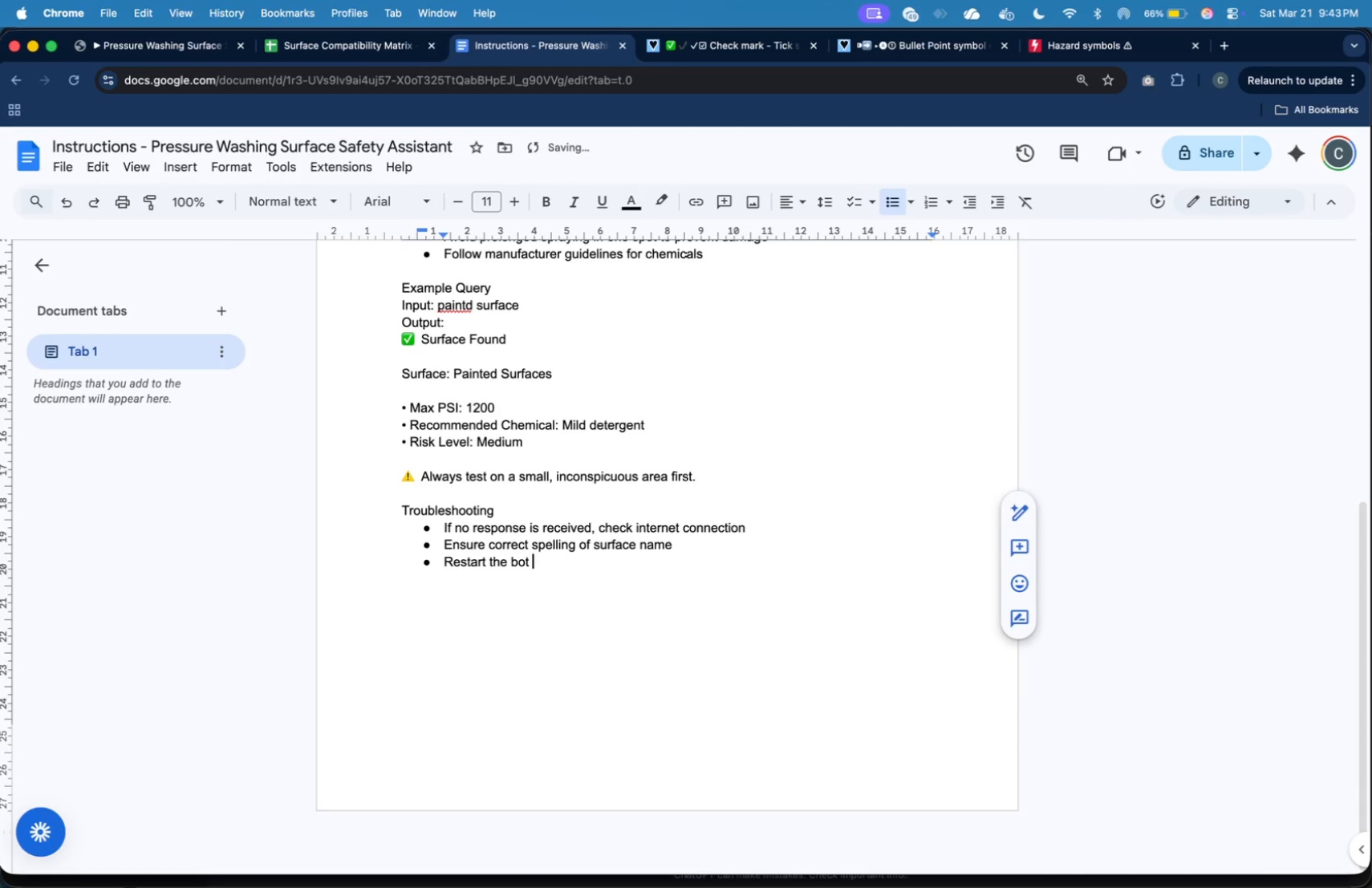 
type(Restart the bot or resend the message)
 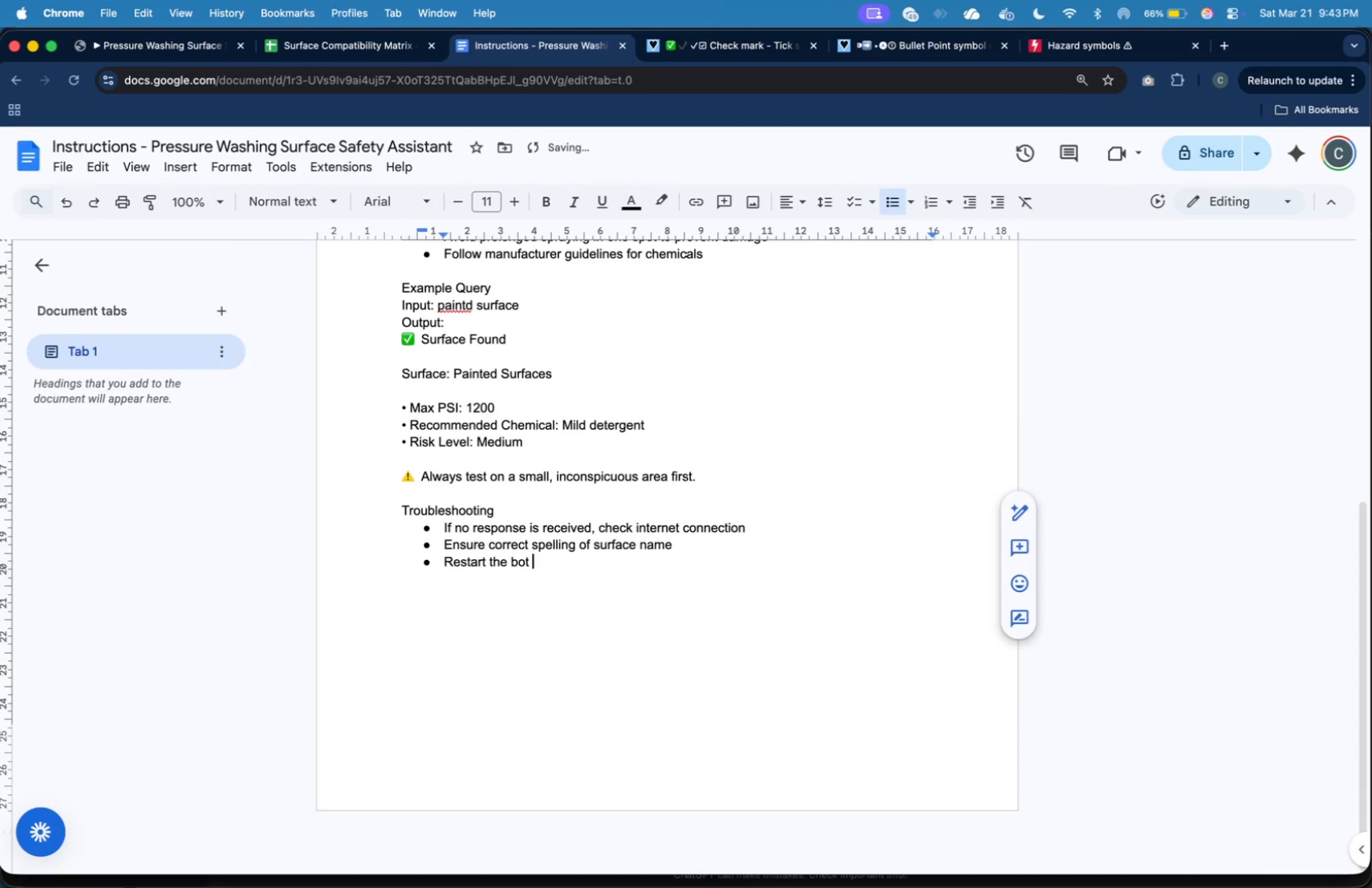 
key(Enter)
 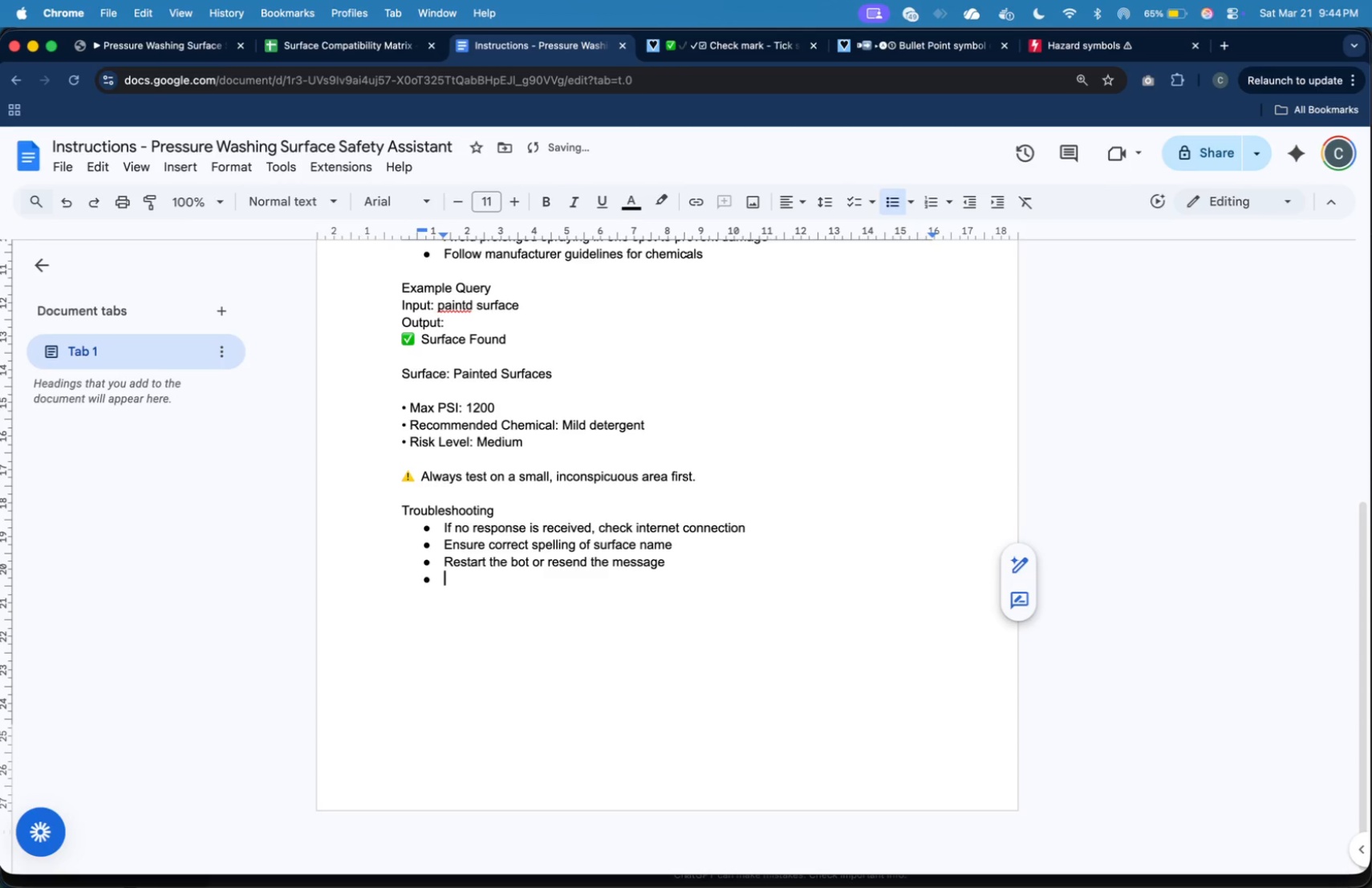 
key(Enter)
 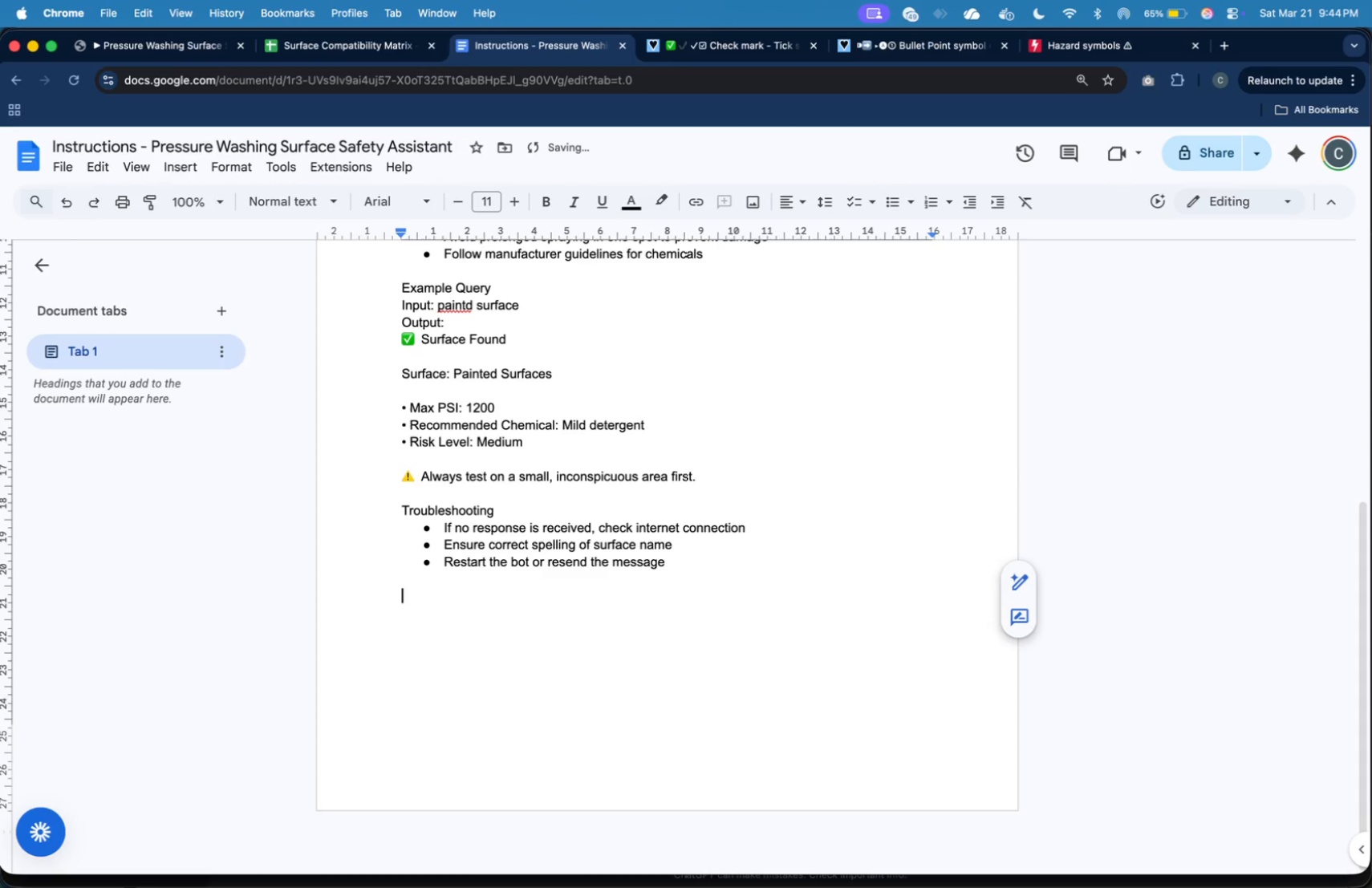 
key(Enter)
 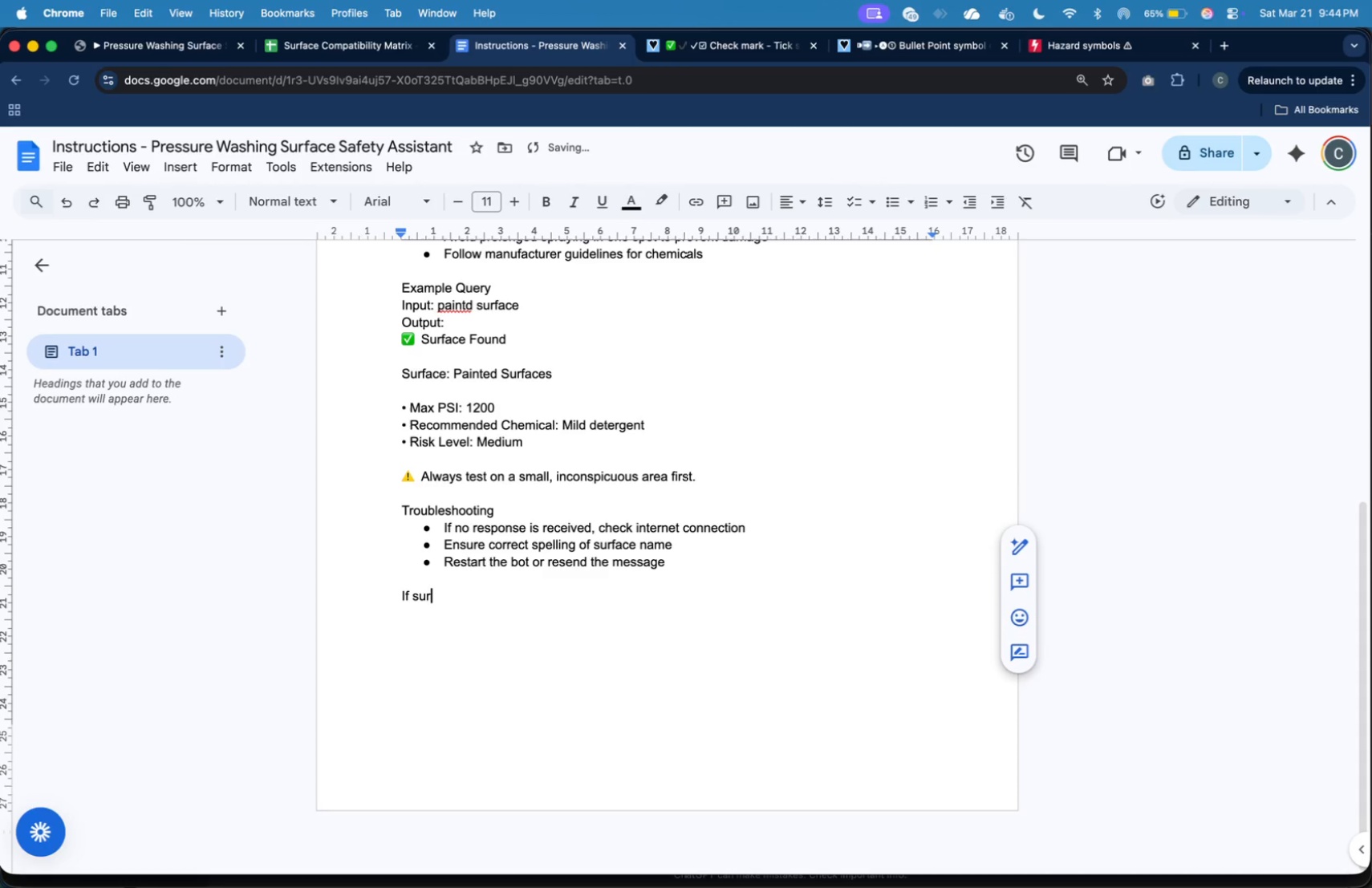 
type(If sur)
key(Backspace)
key(Backspace)
key(Backspace)
type(Sura)
key(Backspace)
type(face is not )
key(Backspace)
key(Backspace)
key(Backspace)
key(Backspace)
type(NOT )
key(Backspace)
key(Backspace)
key(Backspace)
type(ot Recognized)
 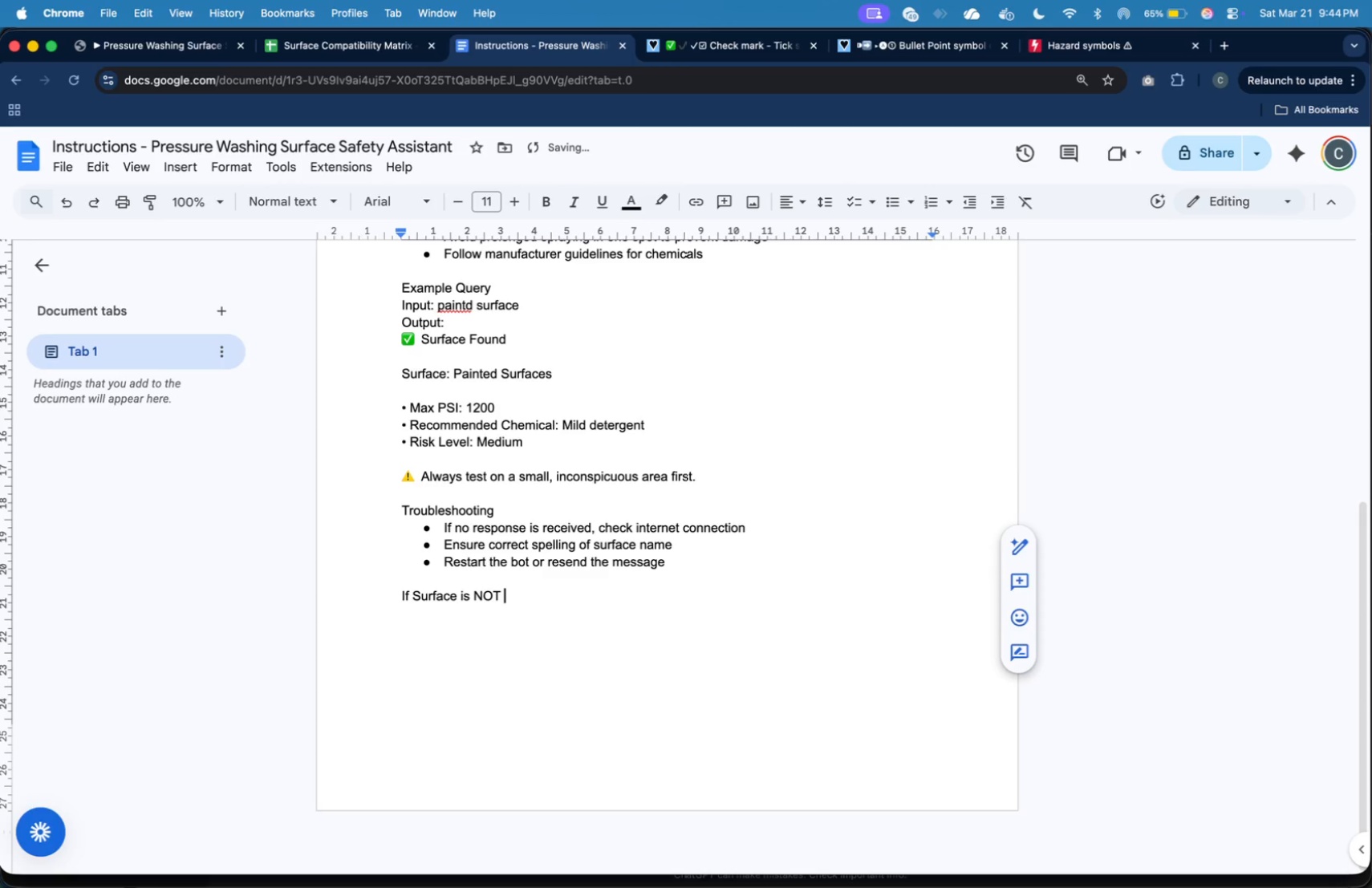 
key(Enter)
 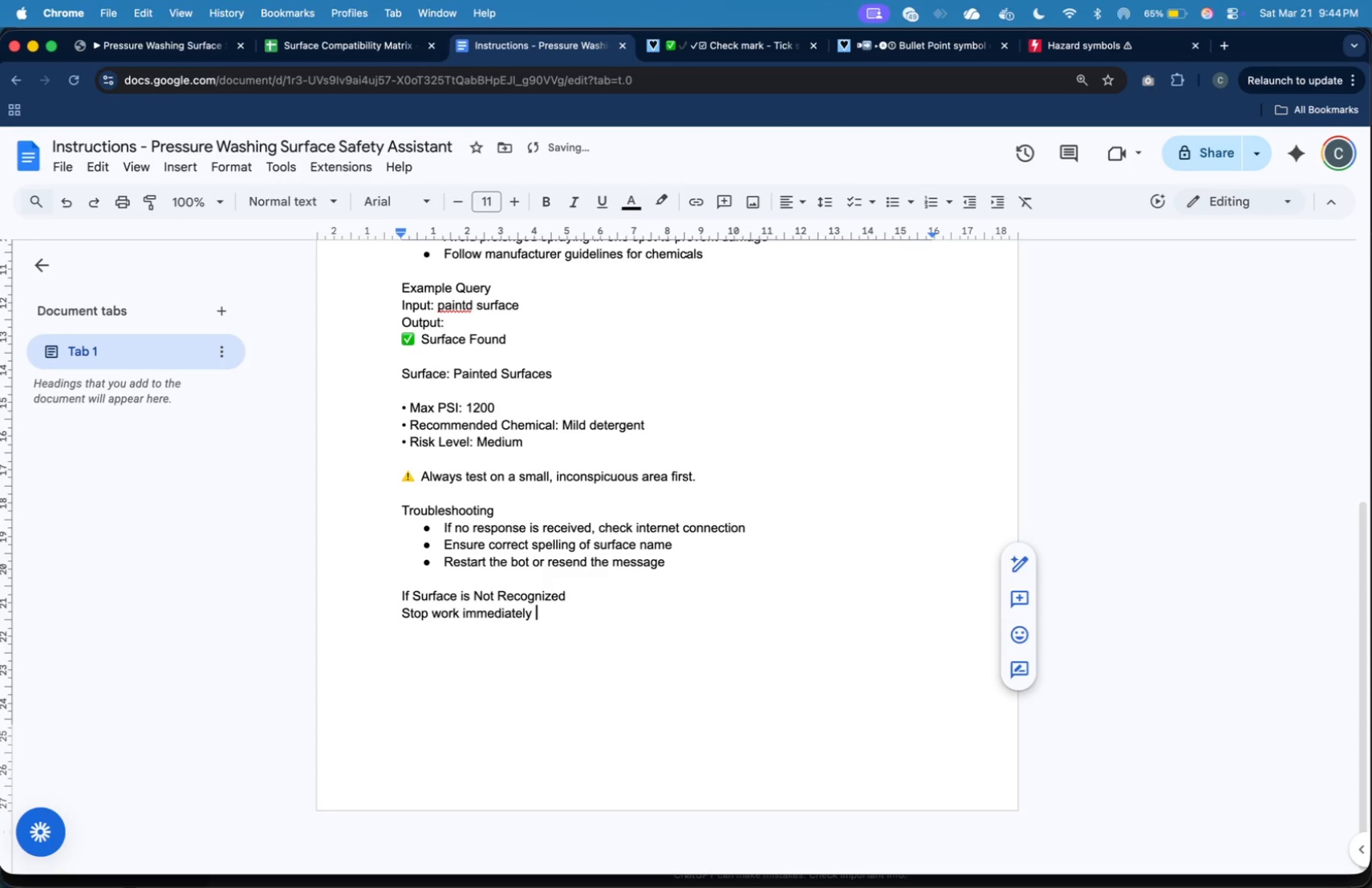 
type(Stop work immediately and contact the Project Manager for manual assessment. Do not proceed without confirmed specifications.)
 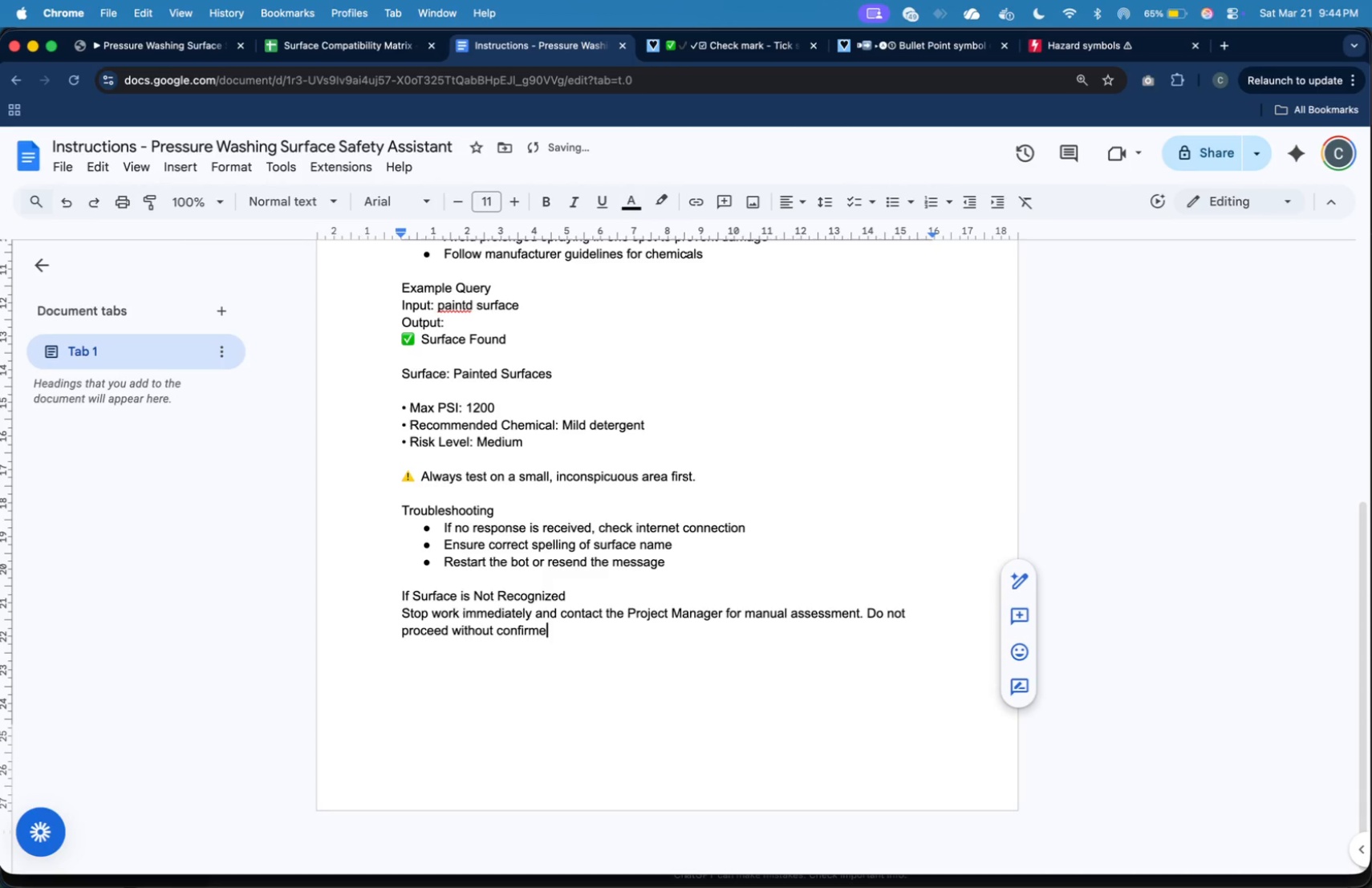 
scroll: coordinate [821, 339], scroll_direction: down, amount: 17.0
 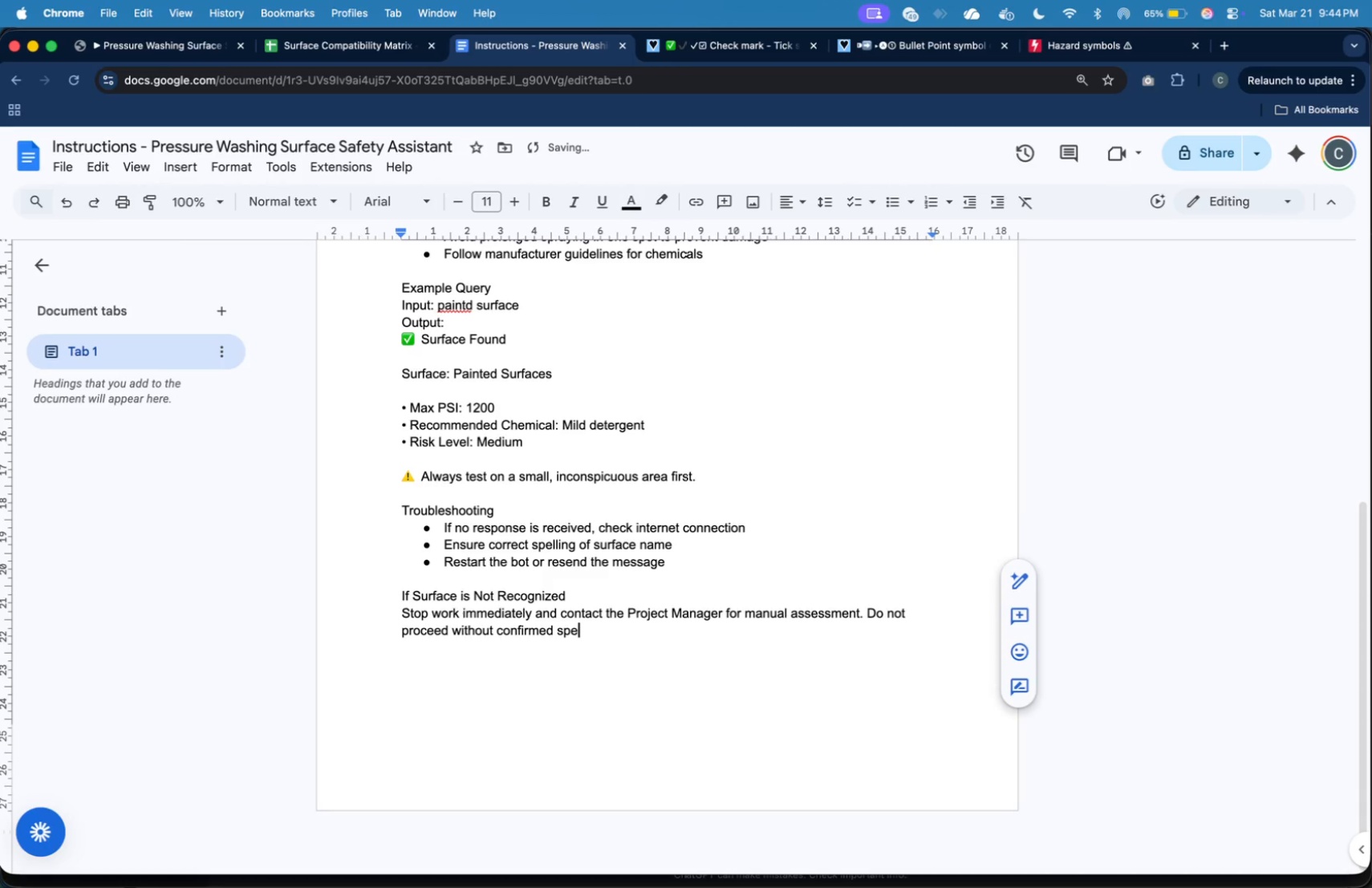 
scroll: coordinate [712, 360], scroll_direction: up, amount: 22.0
 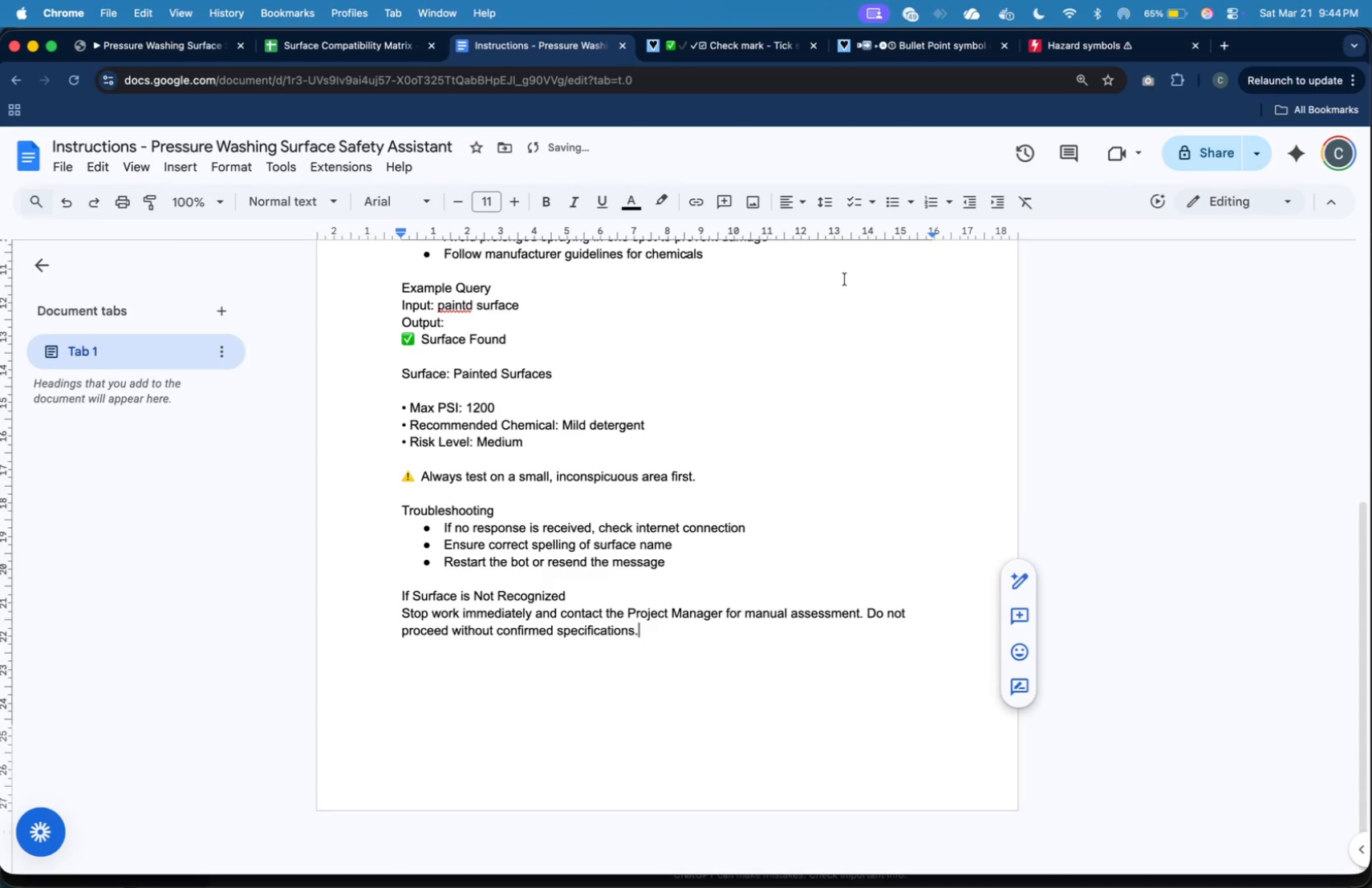 
left_click_drag(start_coordinate=[665, 347], to_coordinate=[402, 349])
 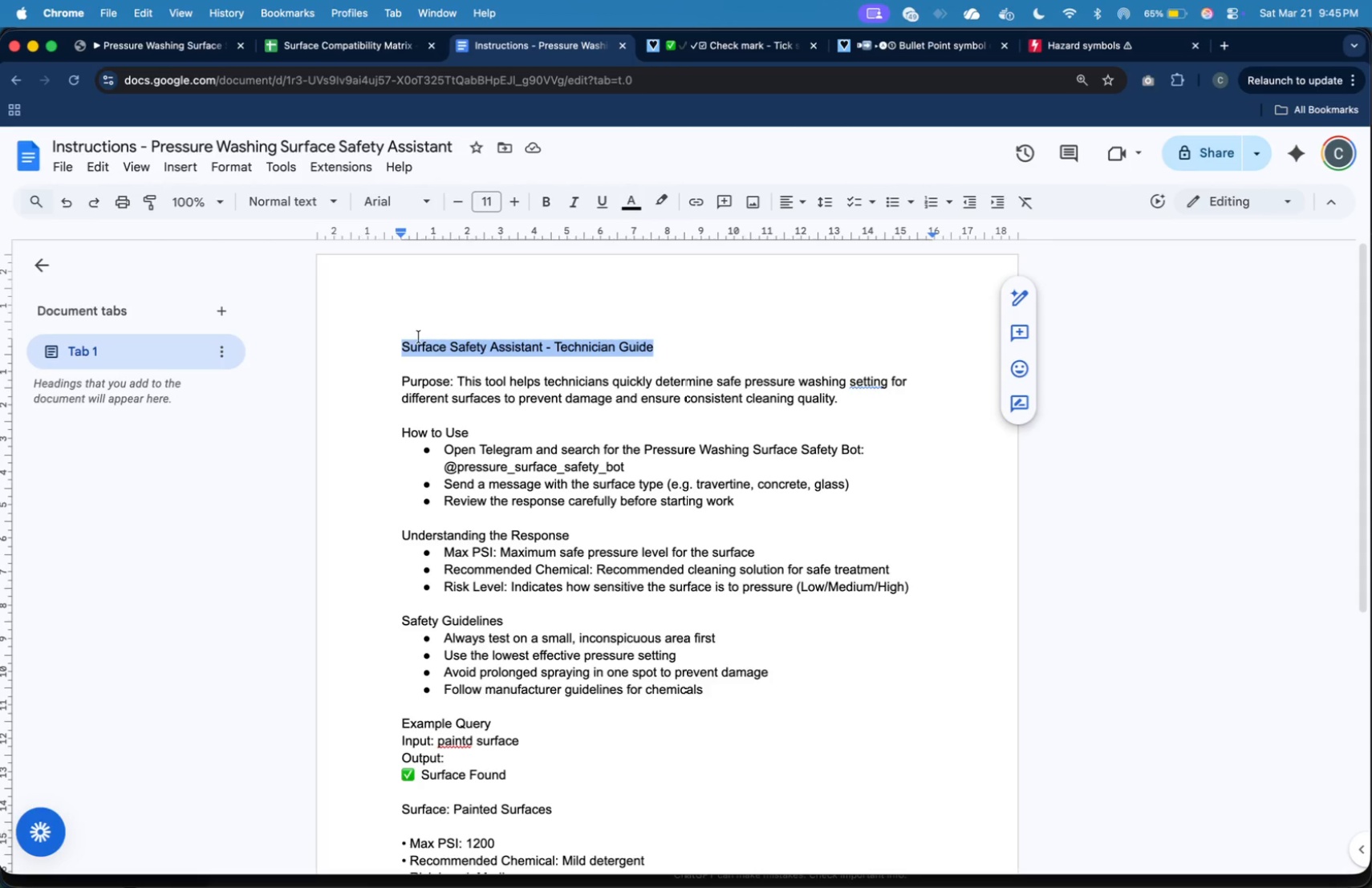 
left_click([551, 209])
 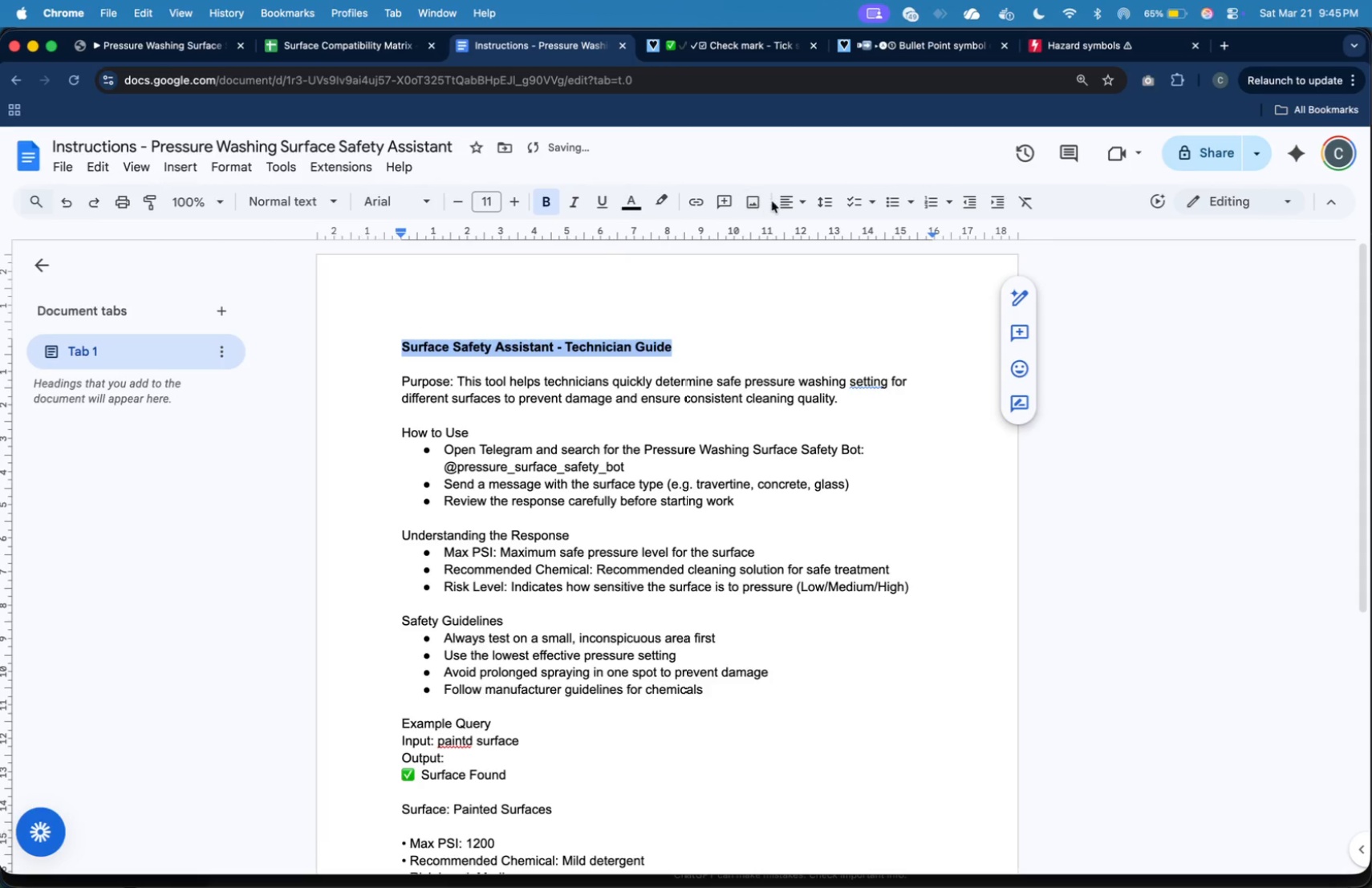 
left_click([781, 202])
 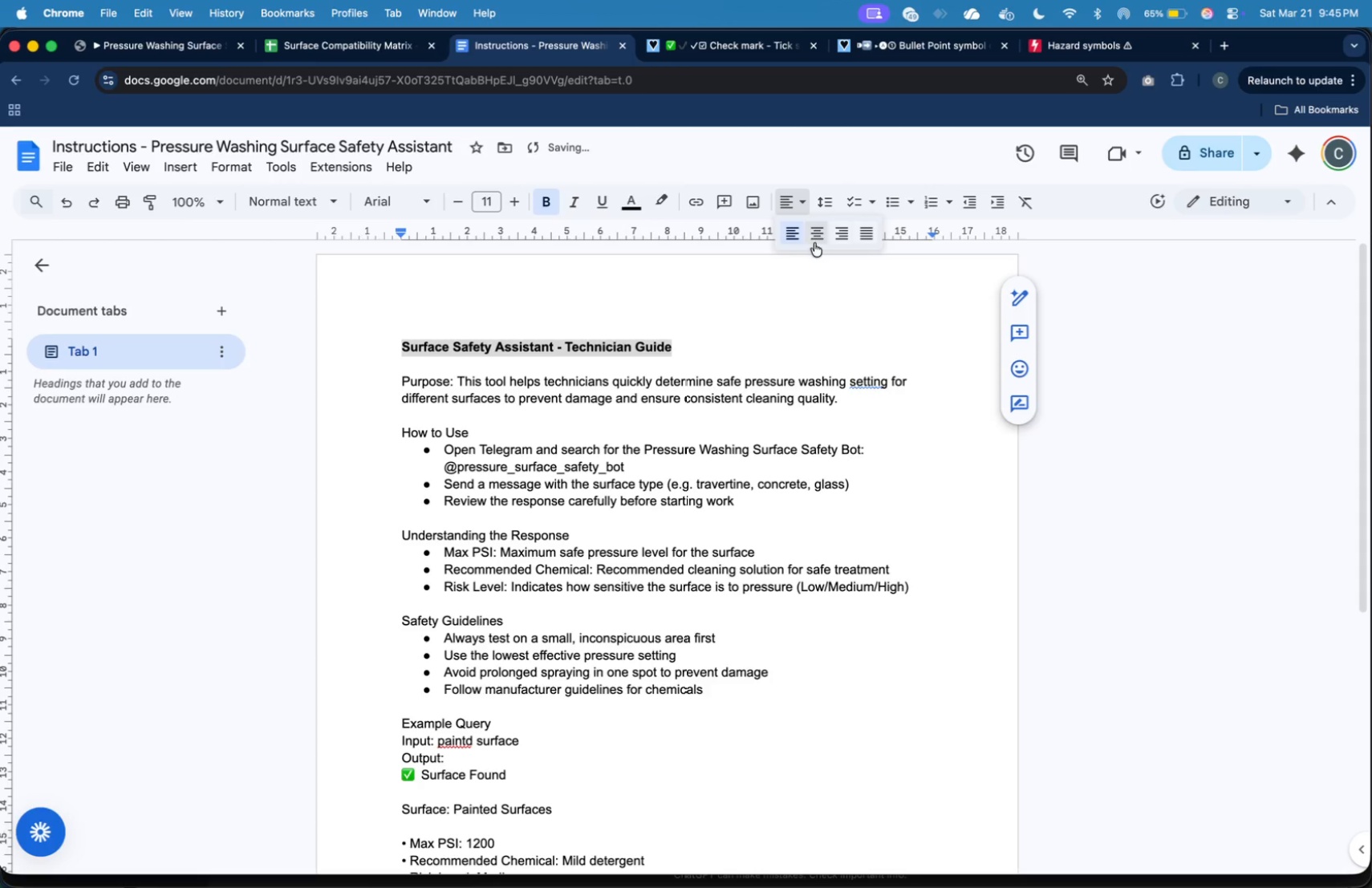 
left_click([818, 241])
 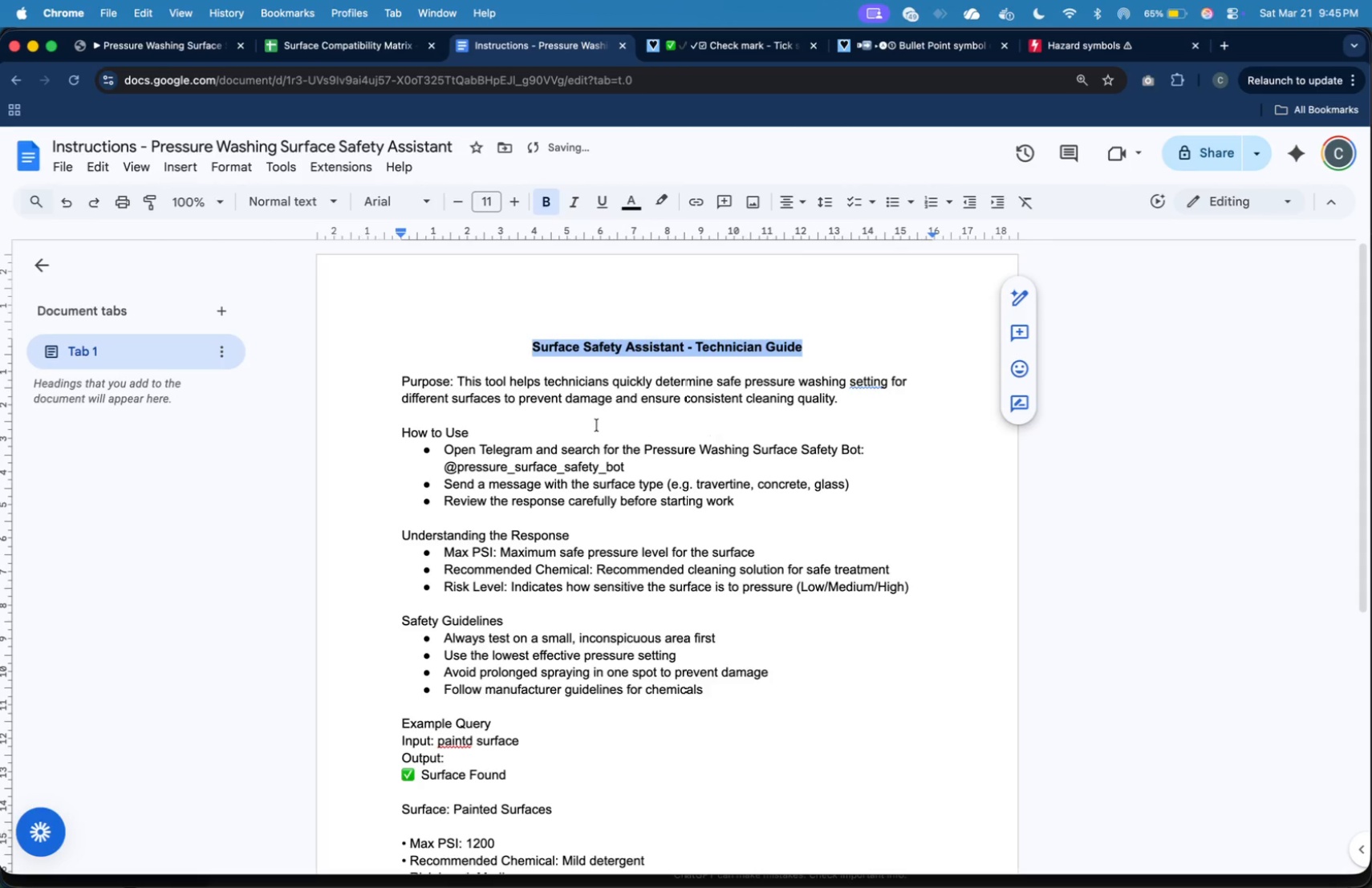 
left_click([532, 430])
 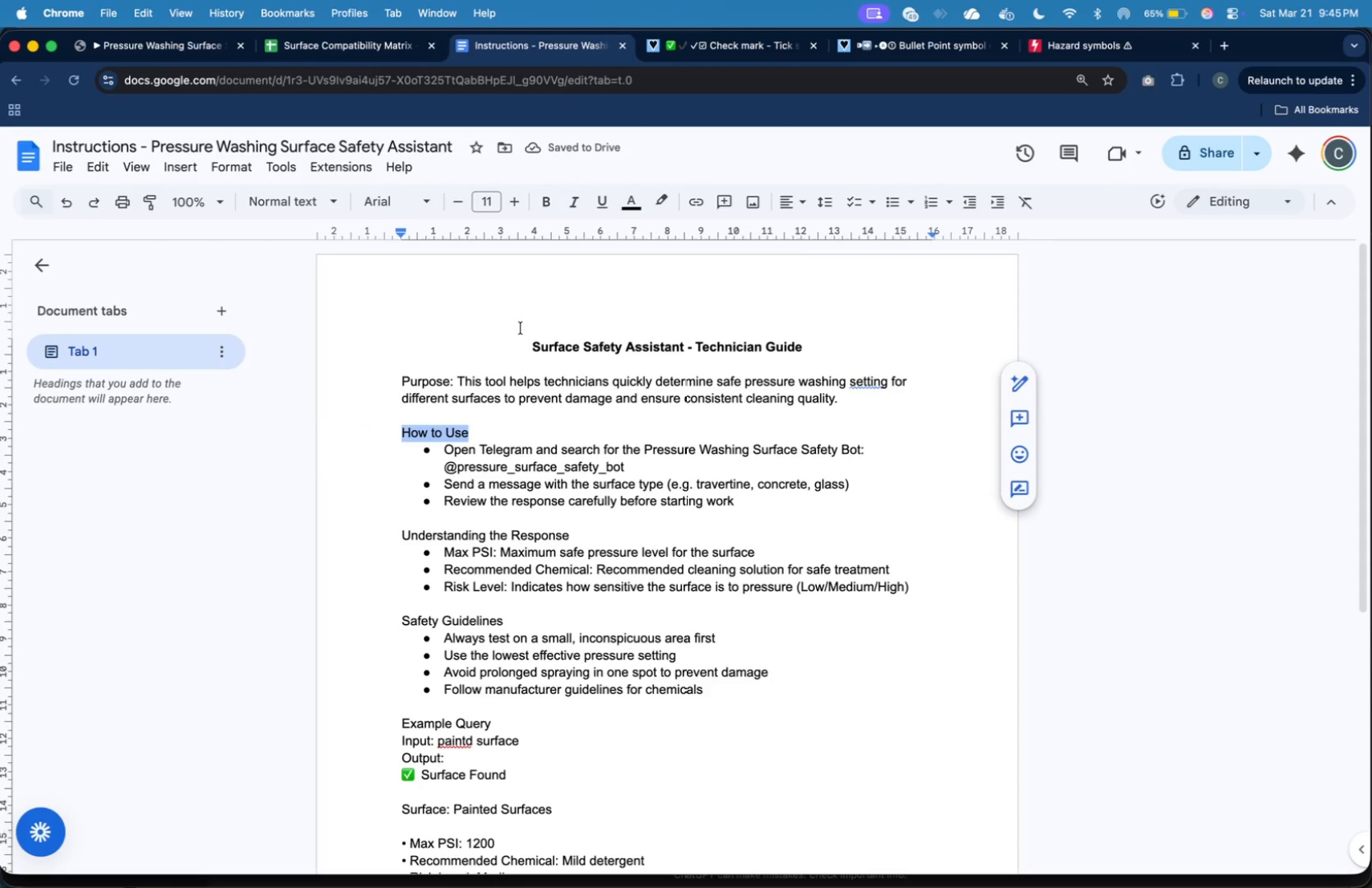 
left_click_drag(start_coordinate=[499, 433], to_coordinate=[366, 432])
 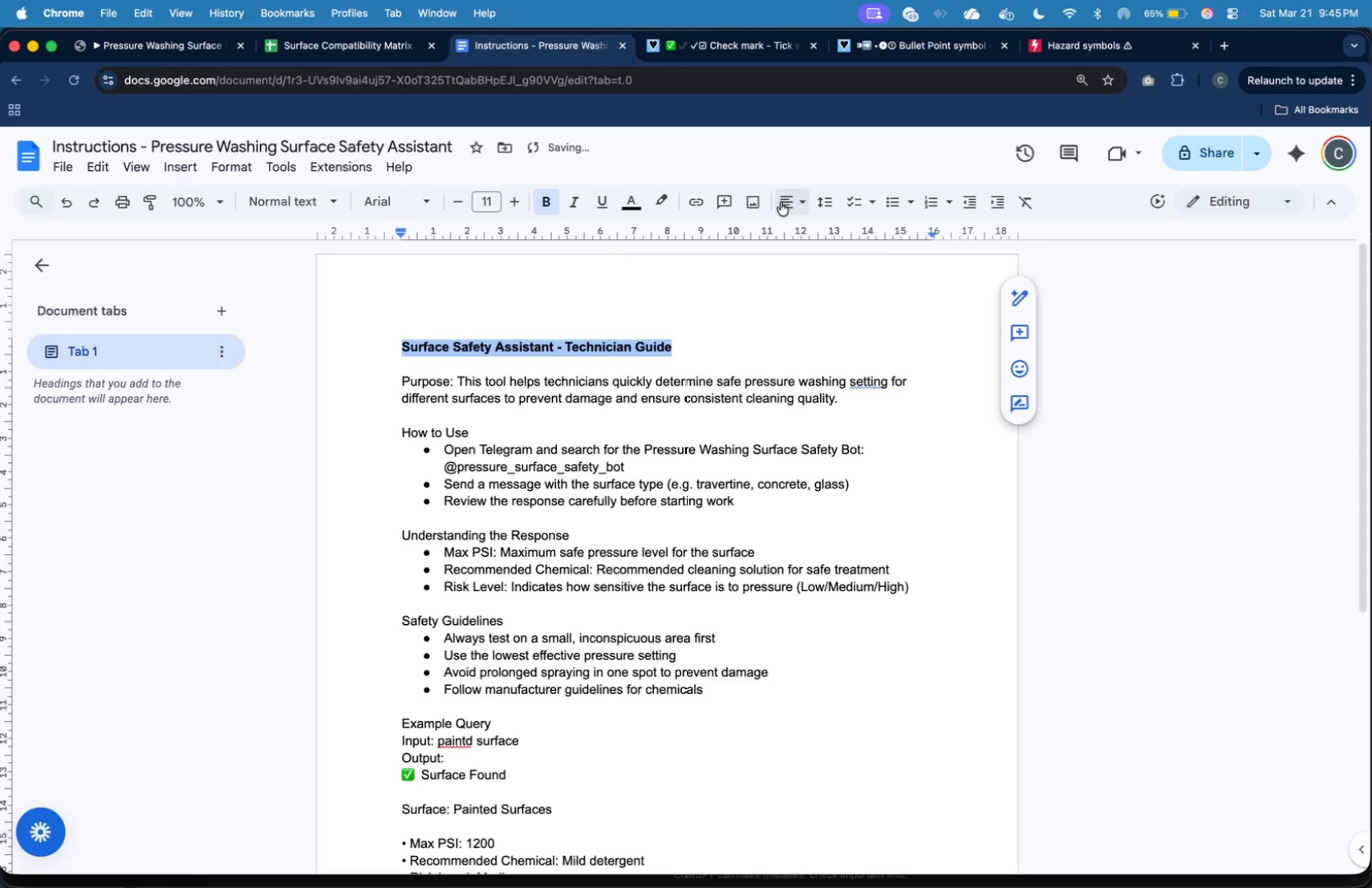 
left_click([545, 209])
 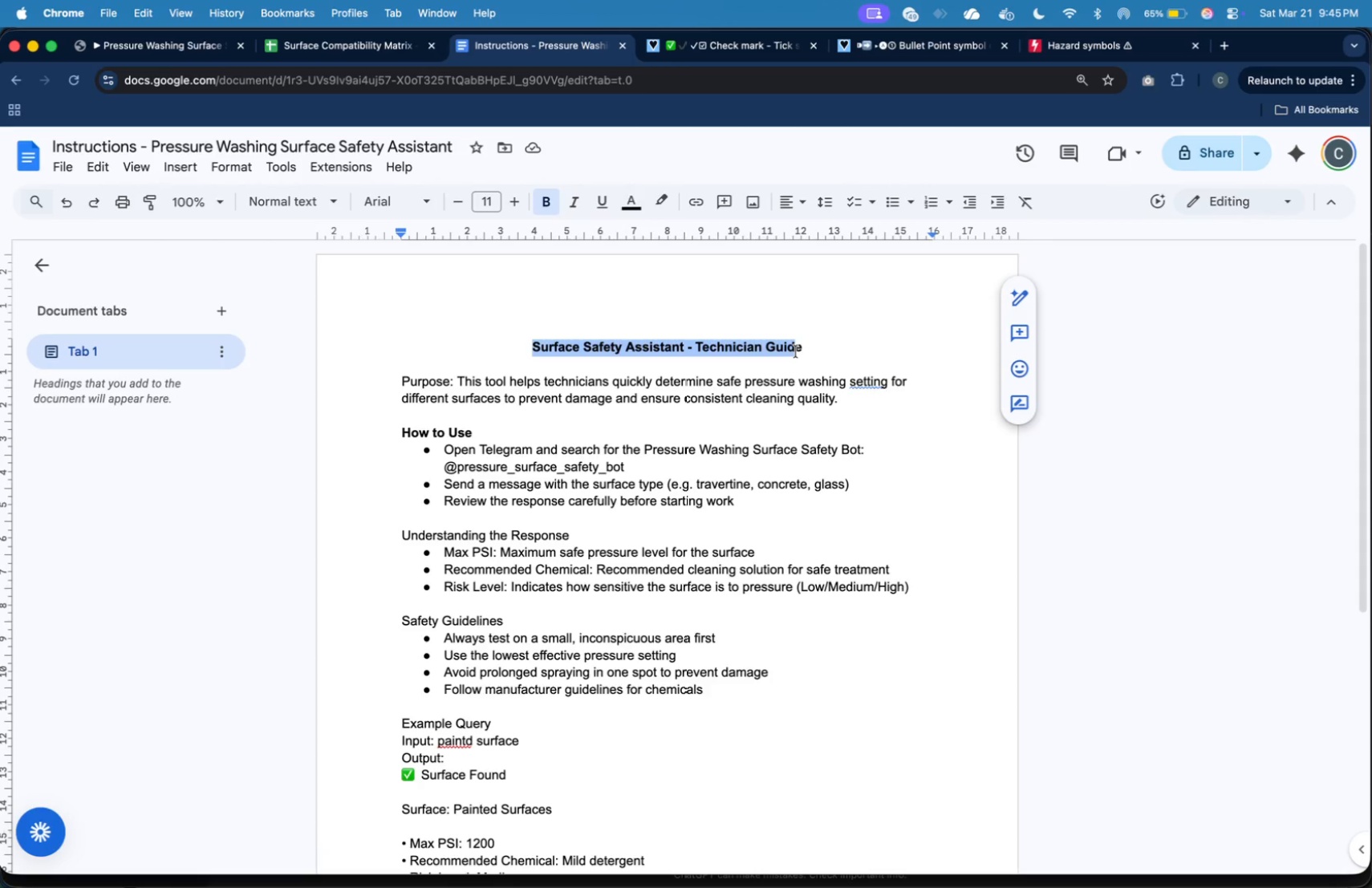 
left_click_drag(start_coordinate=[534, 351], to_coordinate=[799, 352])
 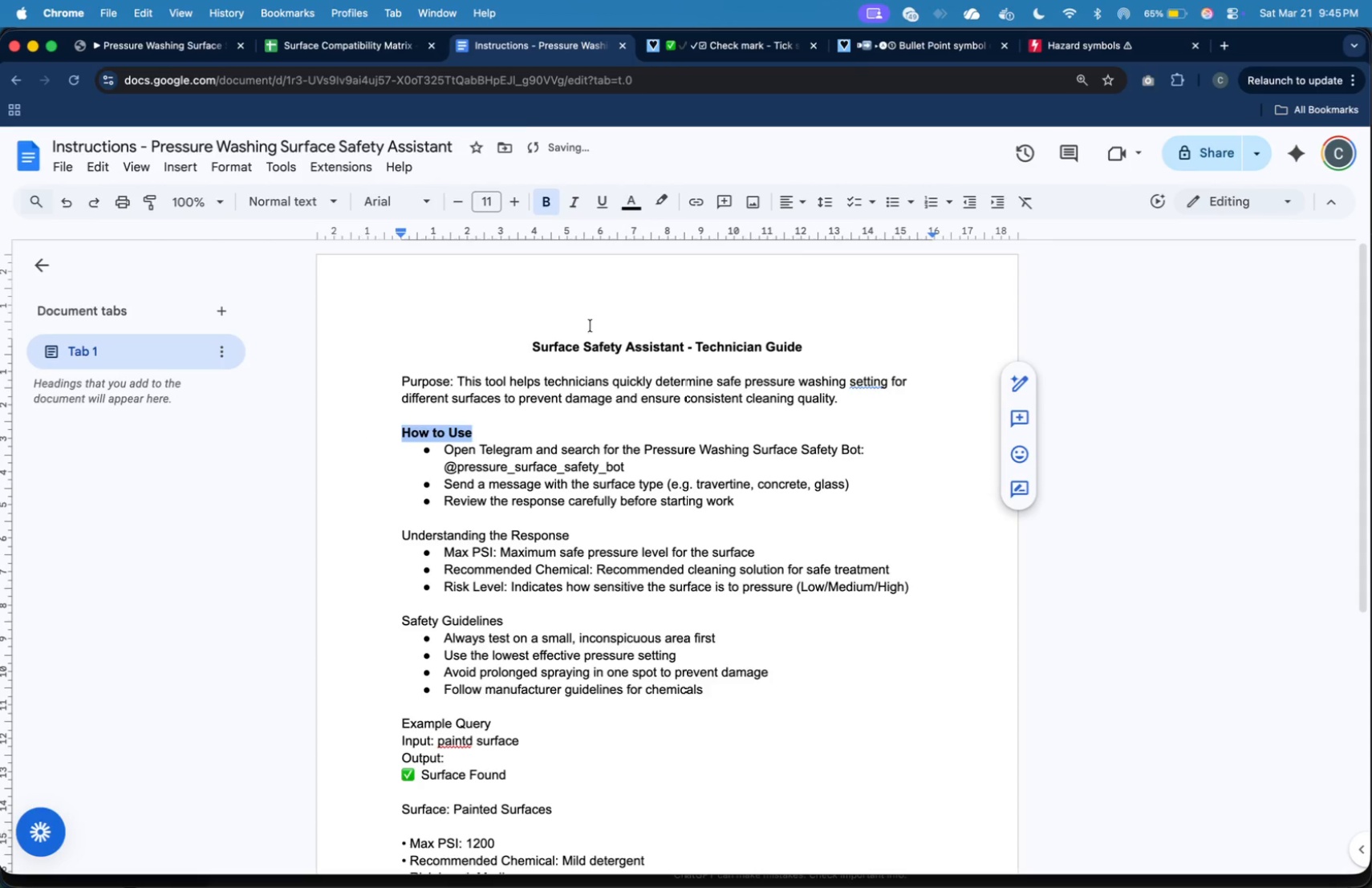 
double_click([509, 203])
 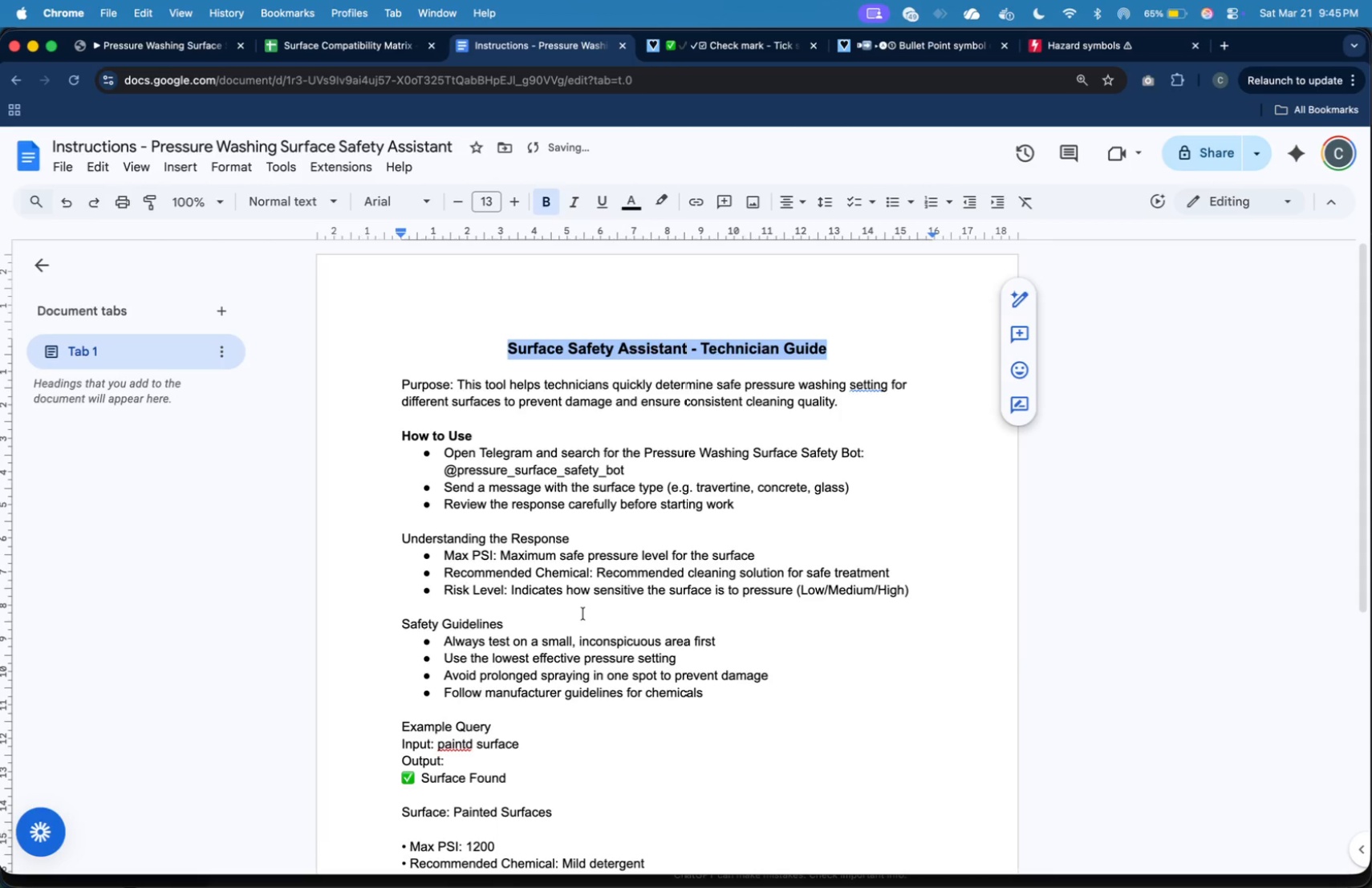 
left_click([582, 614])
 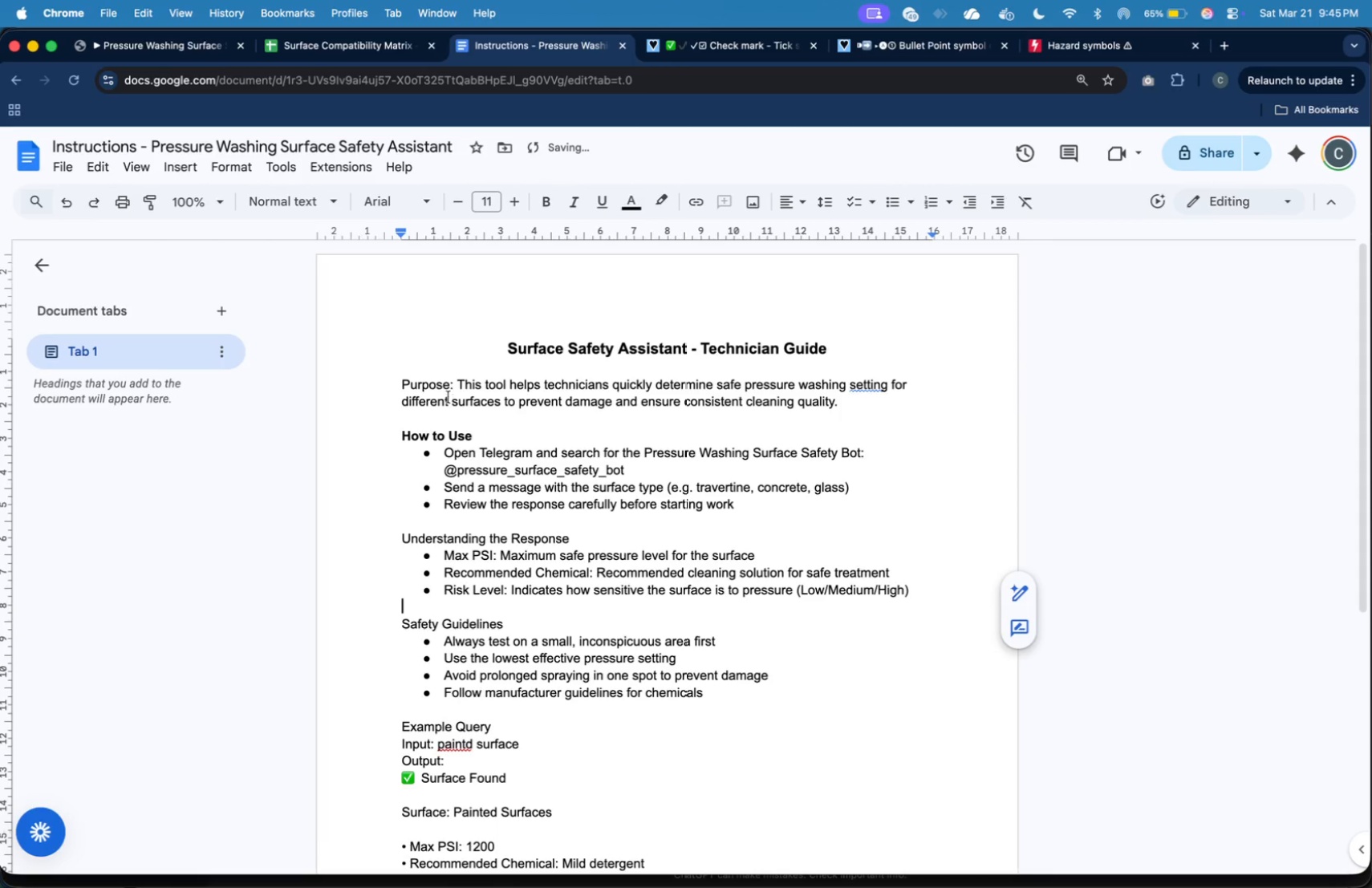 
double_click([442, 388])
 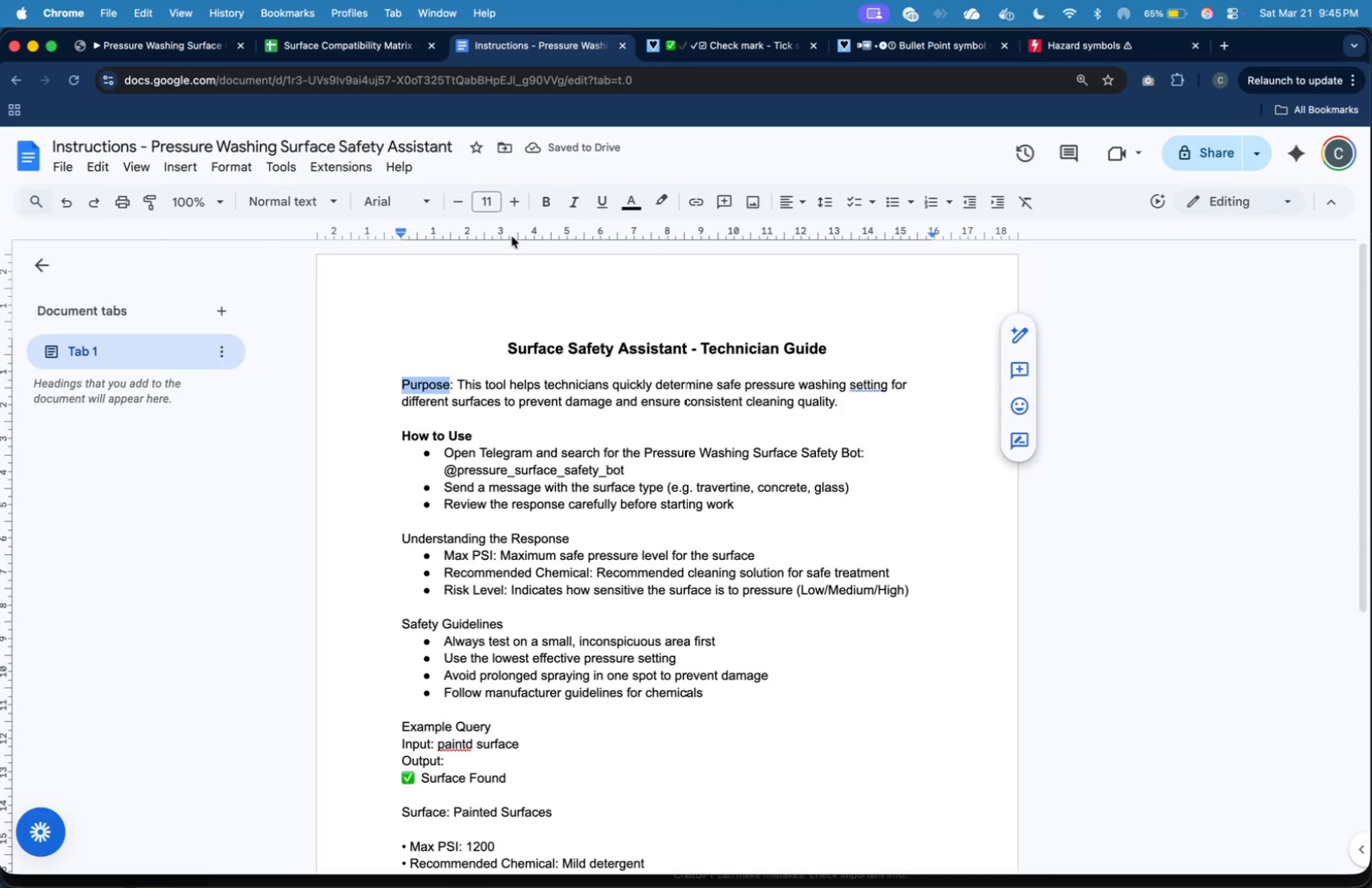 
left_click([547, 199])
 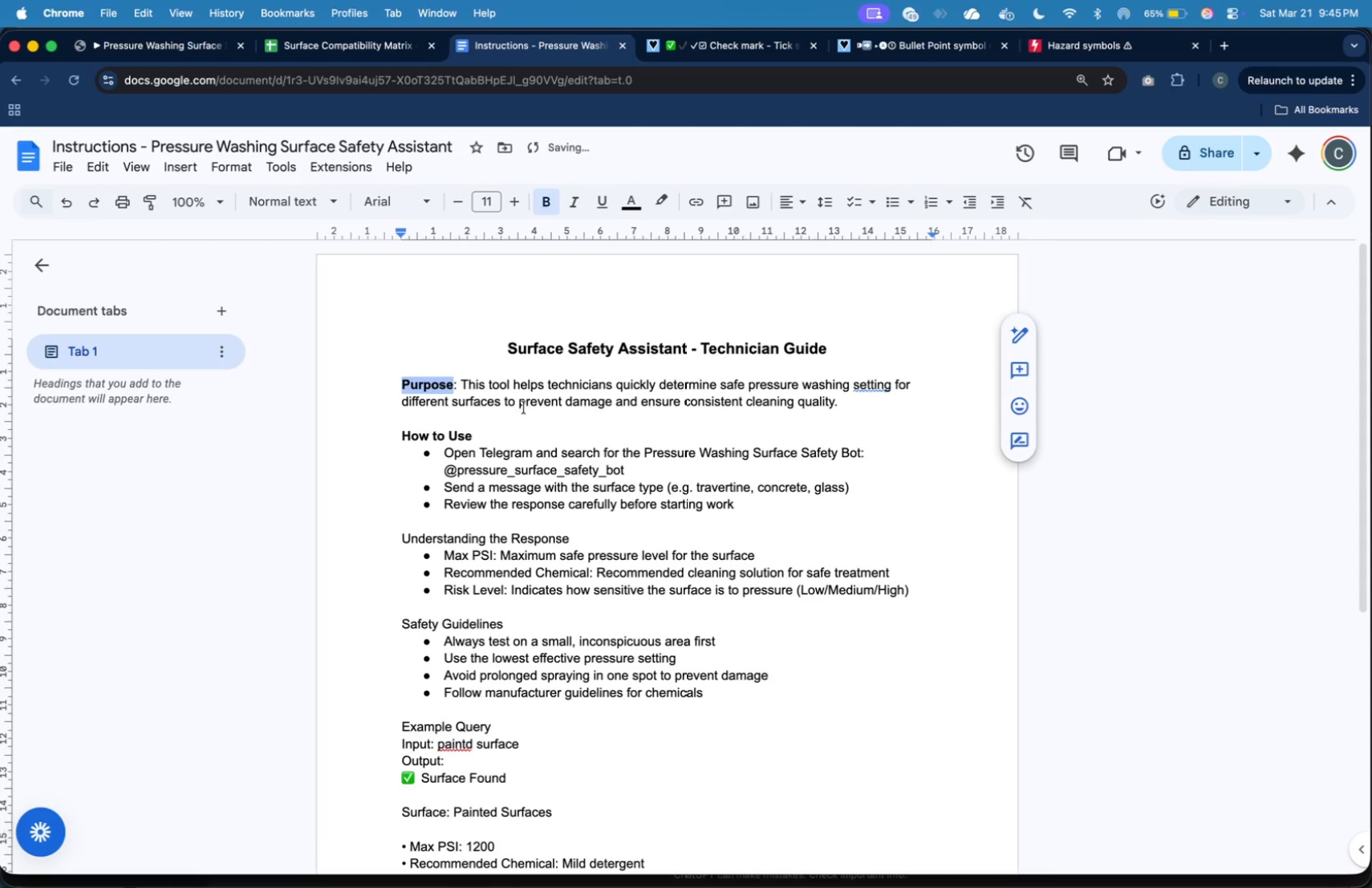 
left_click([520, 421])
 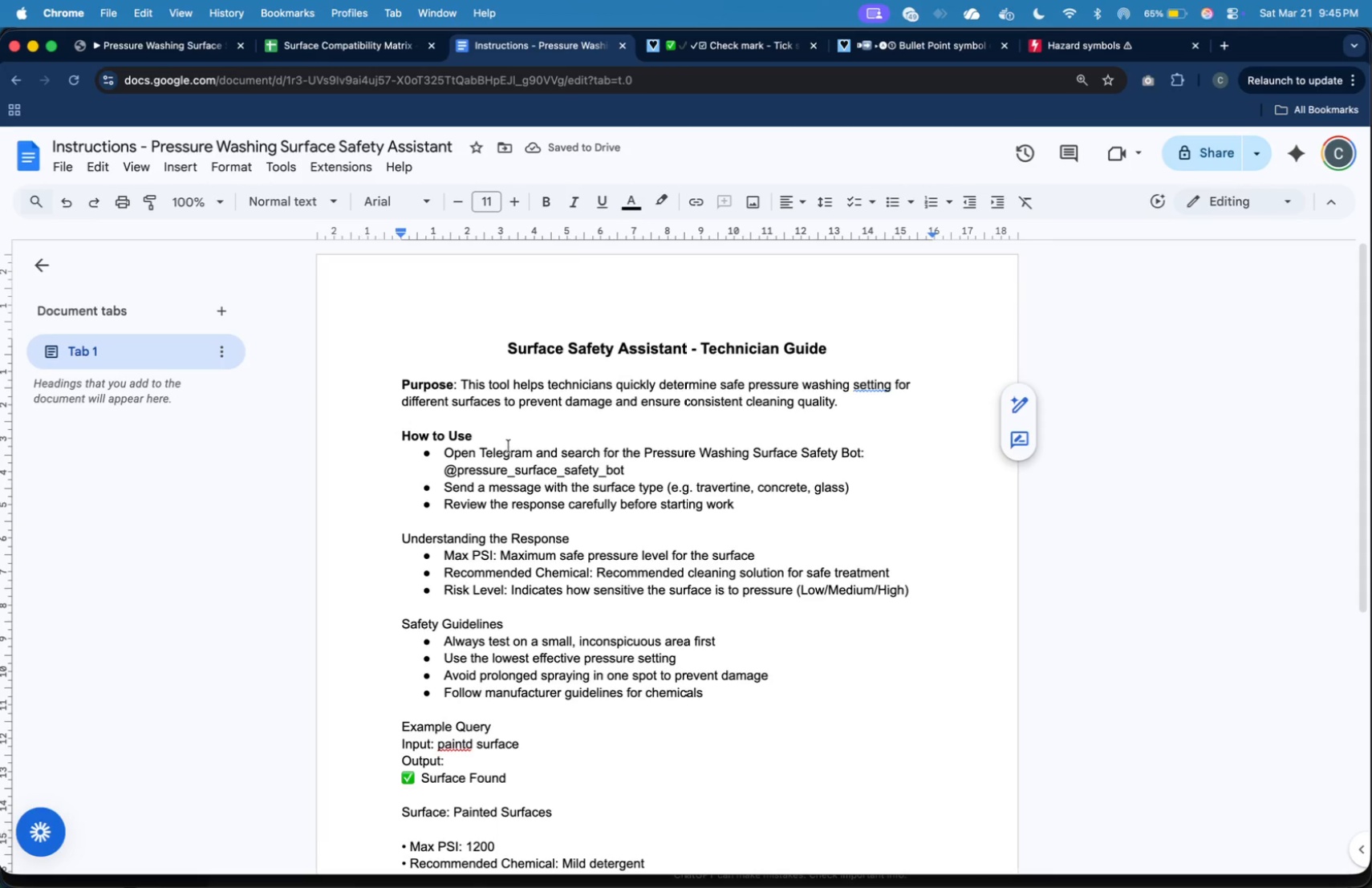 
left_click_drag(start_coordinate=[489, 438], to_coordinate=[405, 436])
 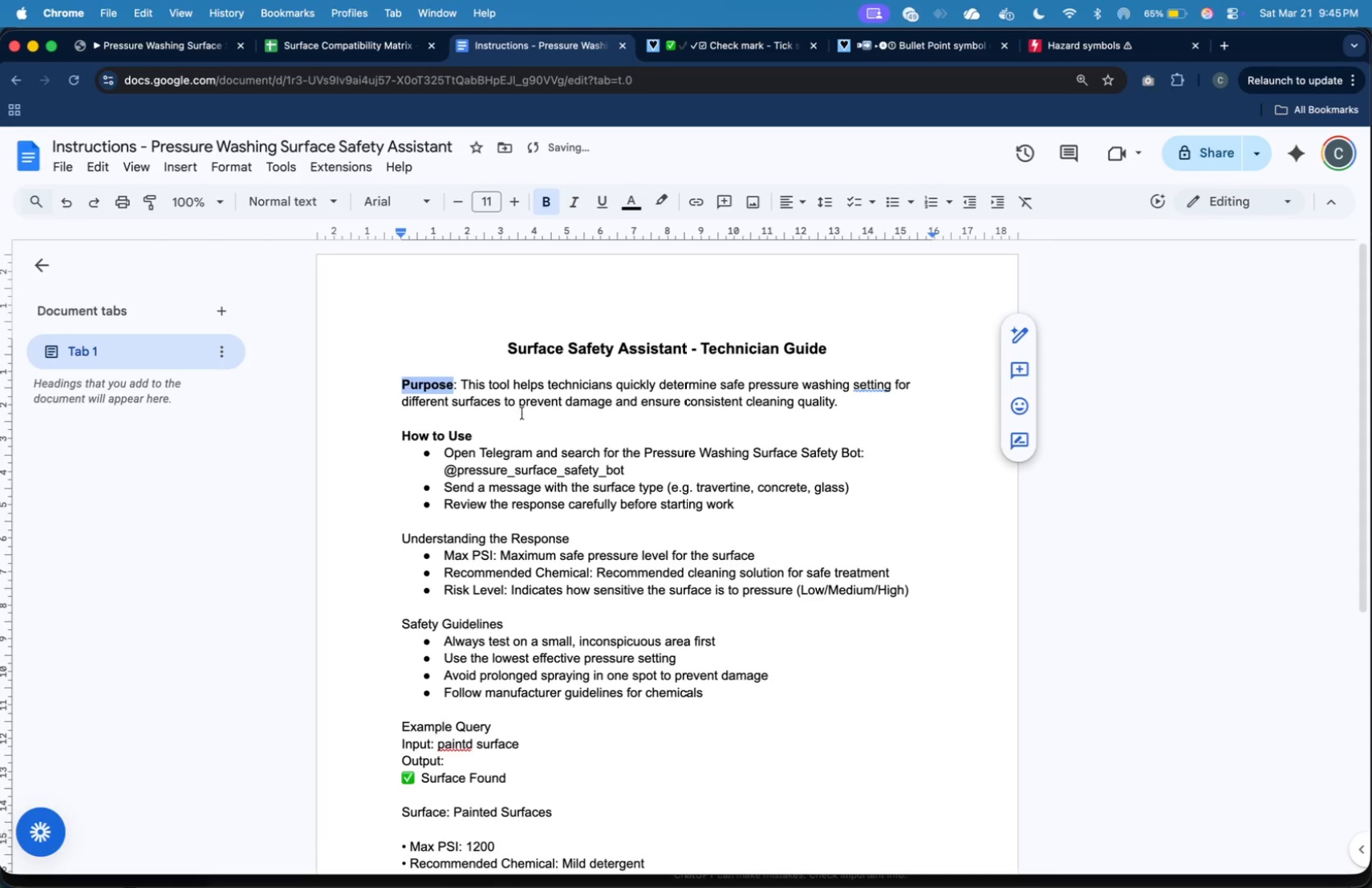 
double_click([509, 209])
 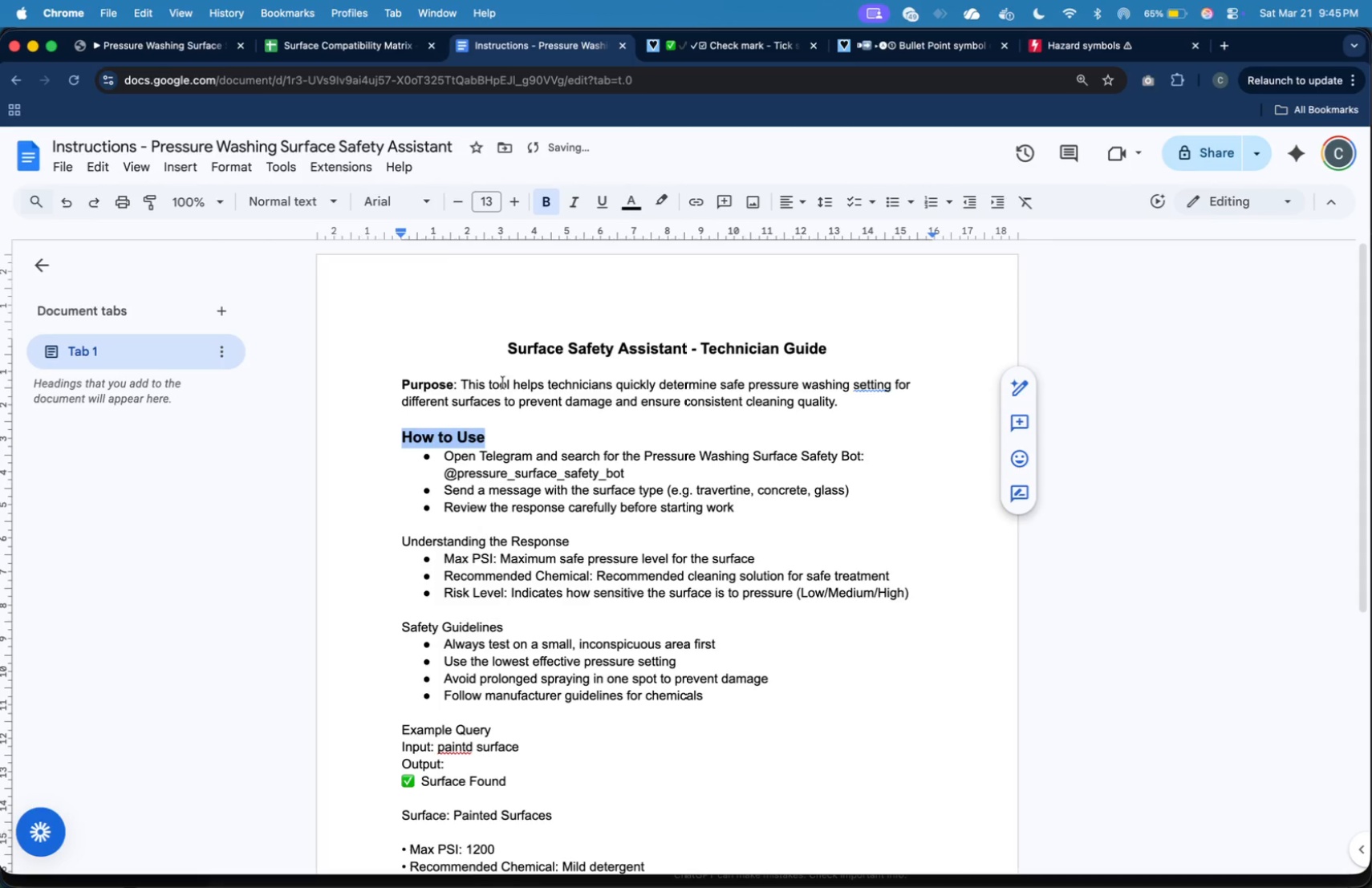 
left_click([502, 389])
 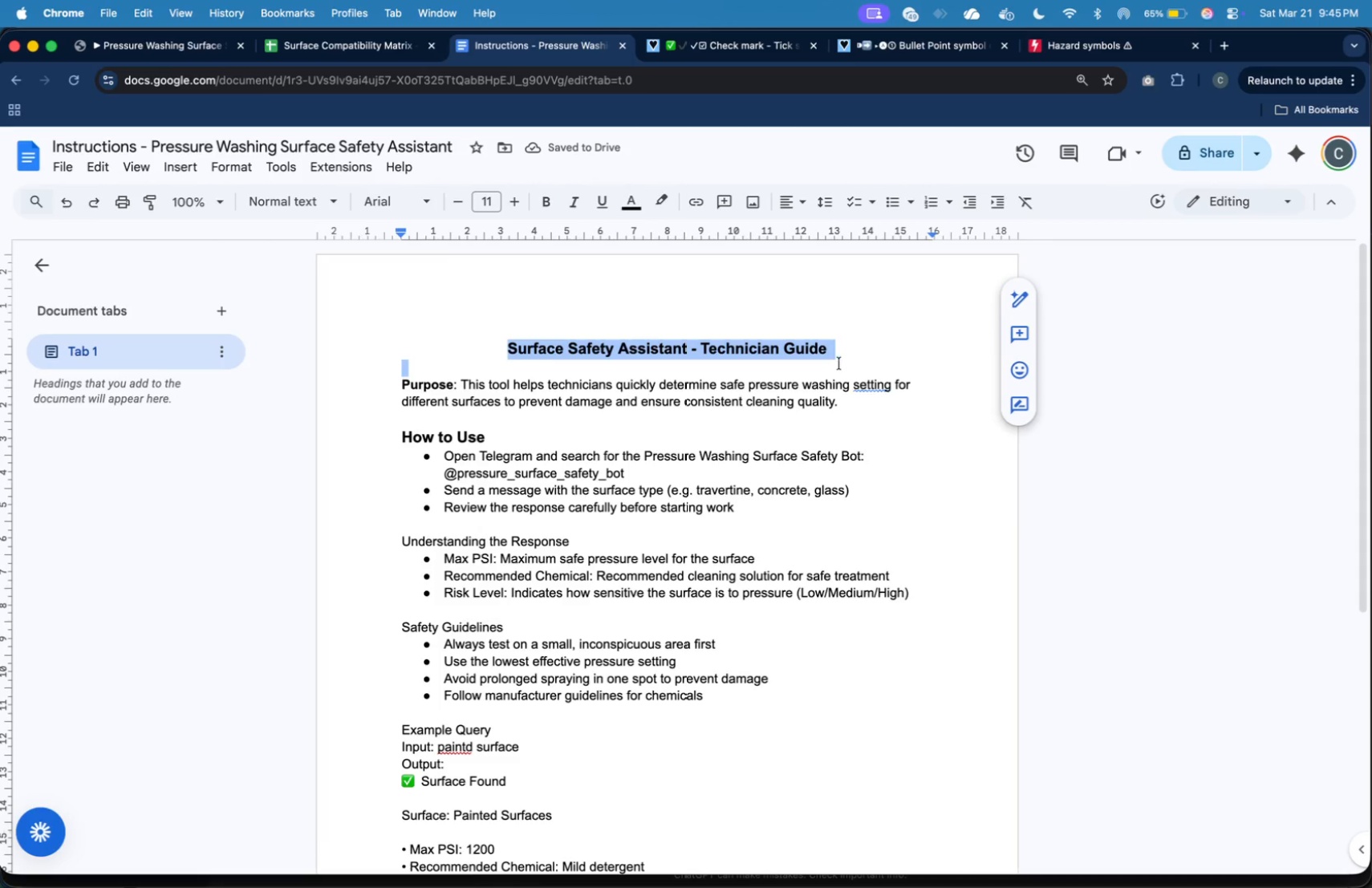 
left_click_drag(start_coordinate=[509, 351], to_coordinate=[830, 353])
 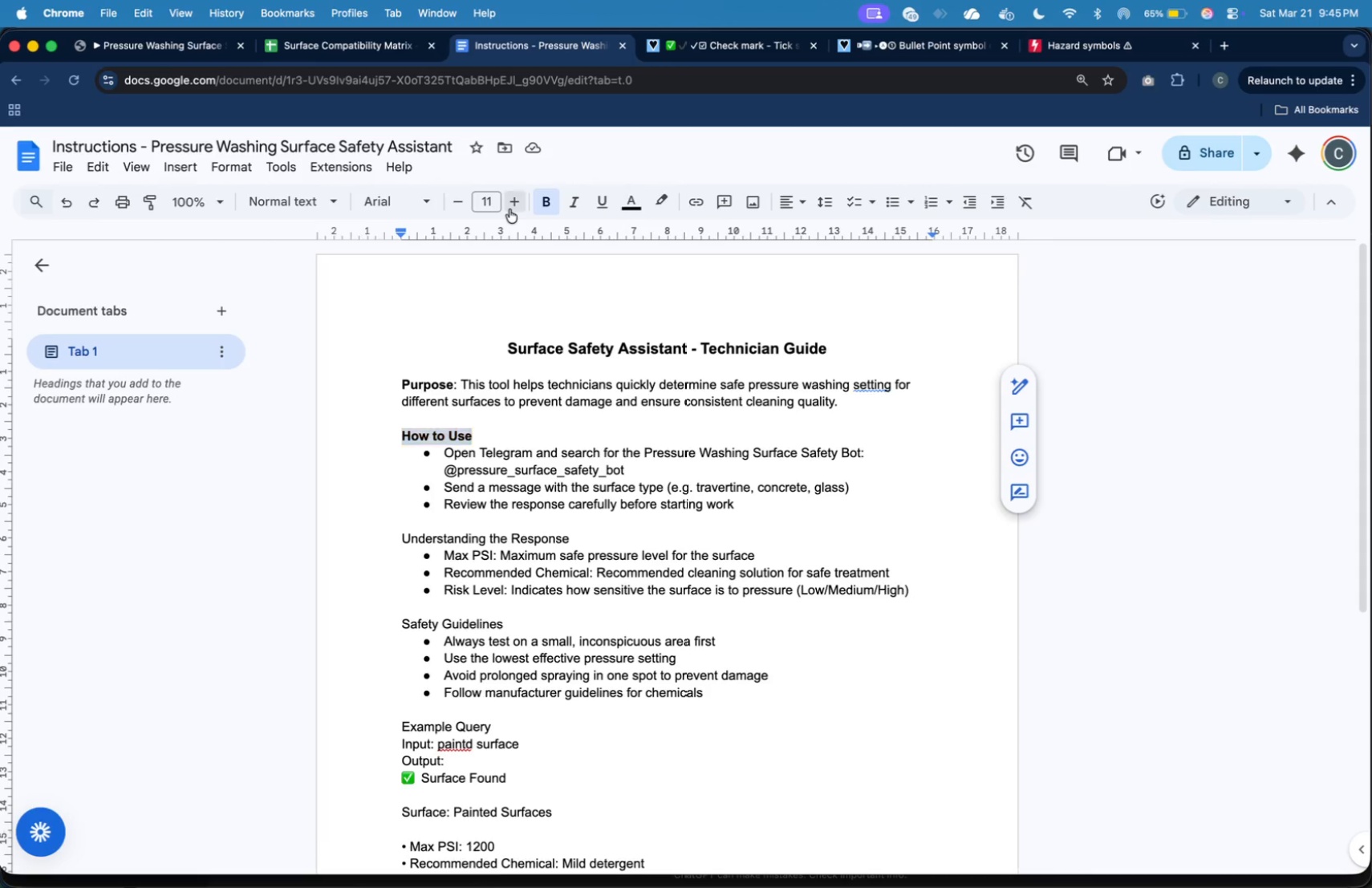 
double_click([521, 201])
 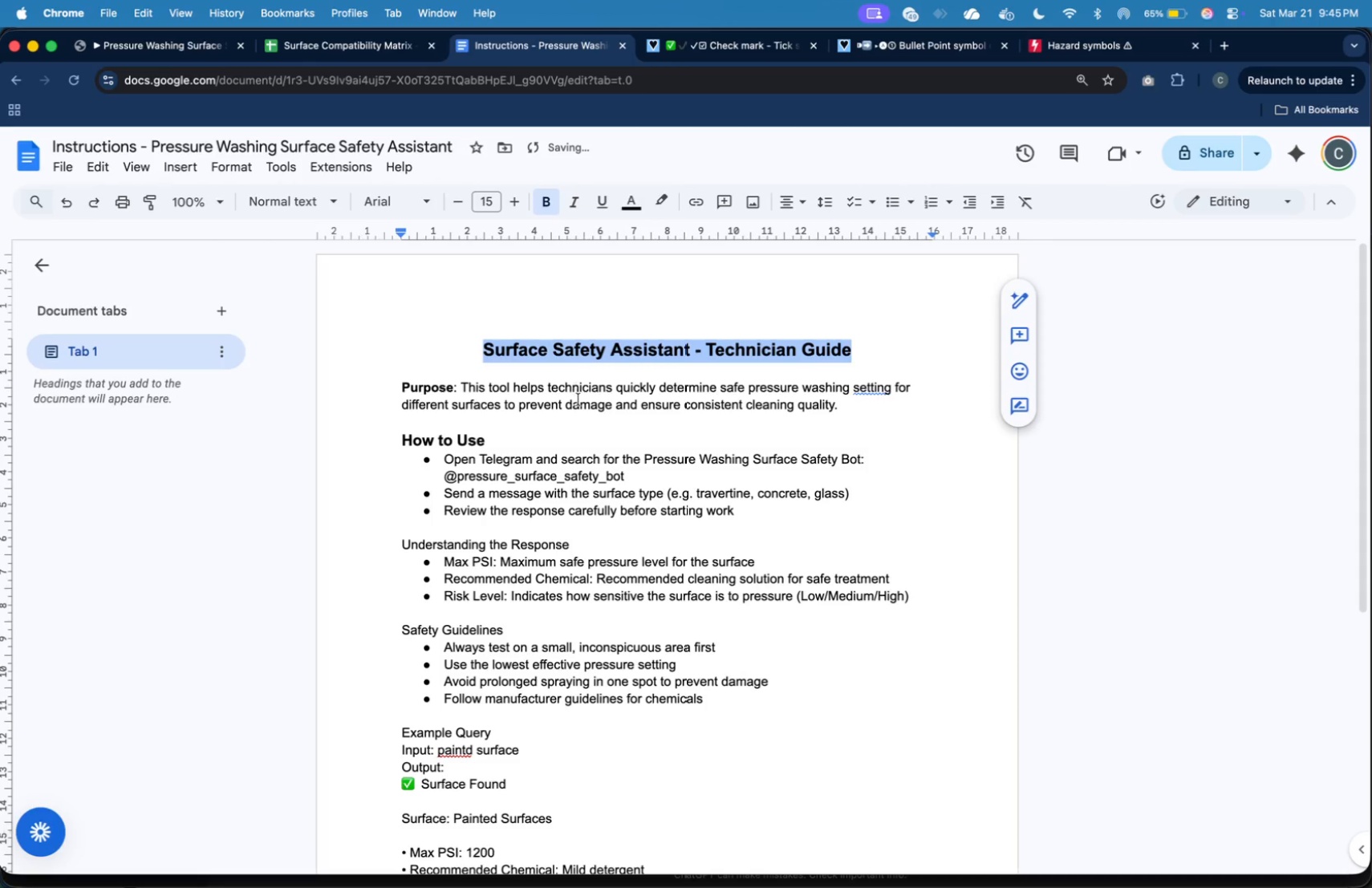 
left_click([578, 399])
 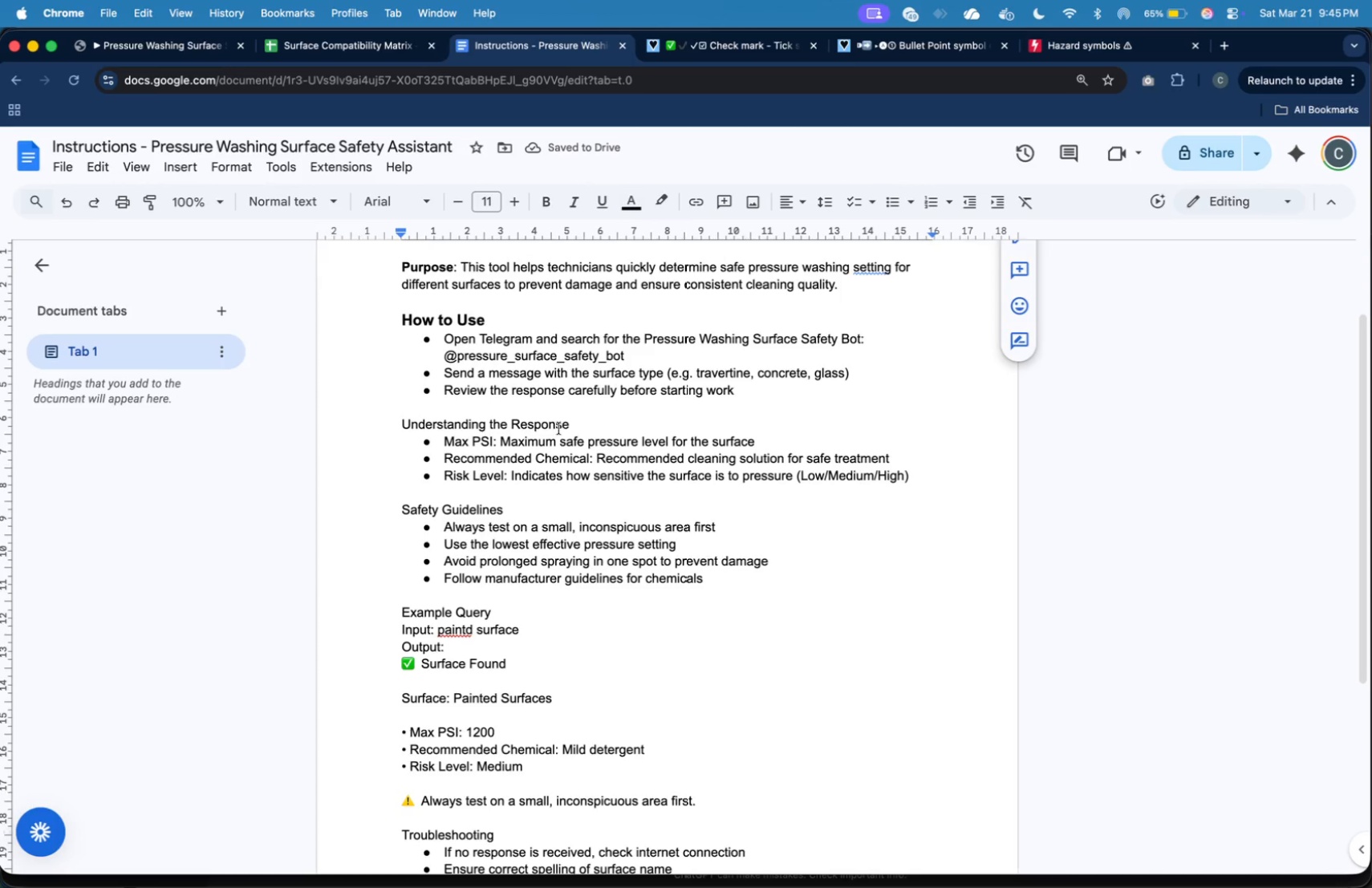 
scroll: coordinate [557, 421], scroll_direction: down, amount: 8.0
 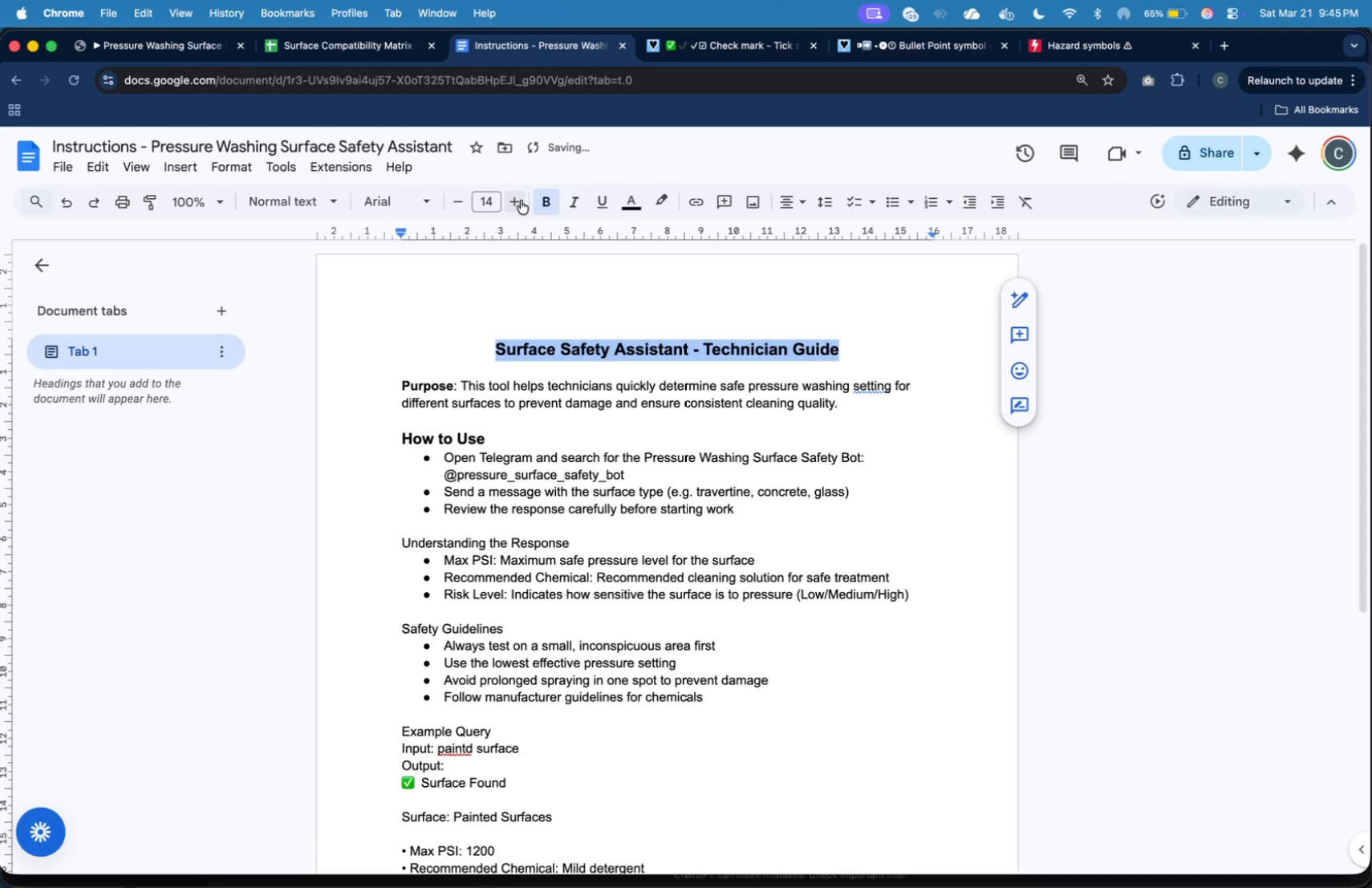 
left_click_drag(start_coordinate=[574, 423], to_coordinate=[405, 421])
 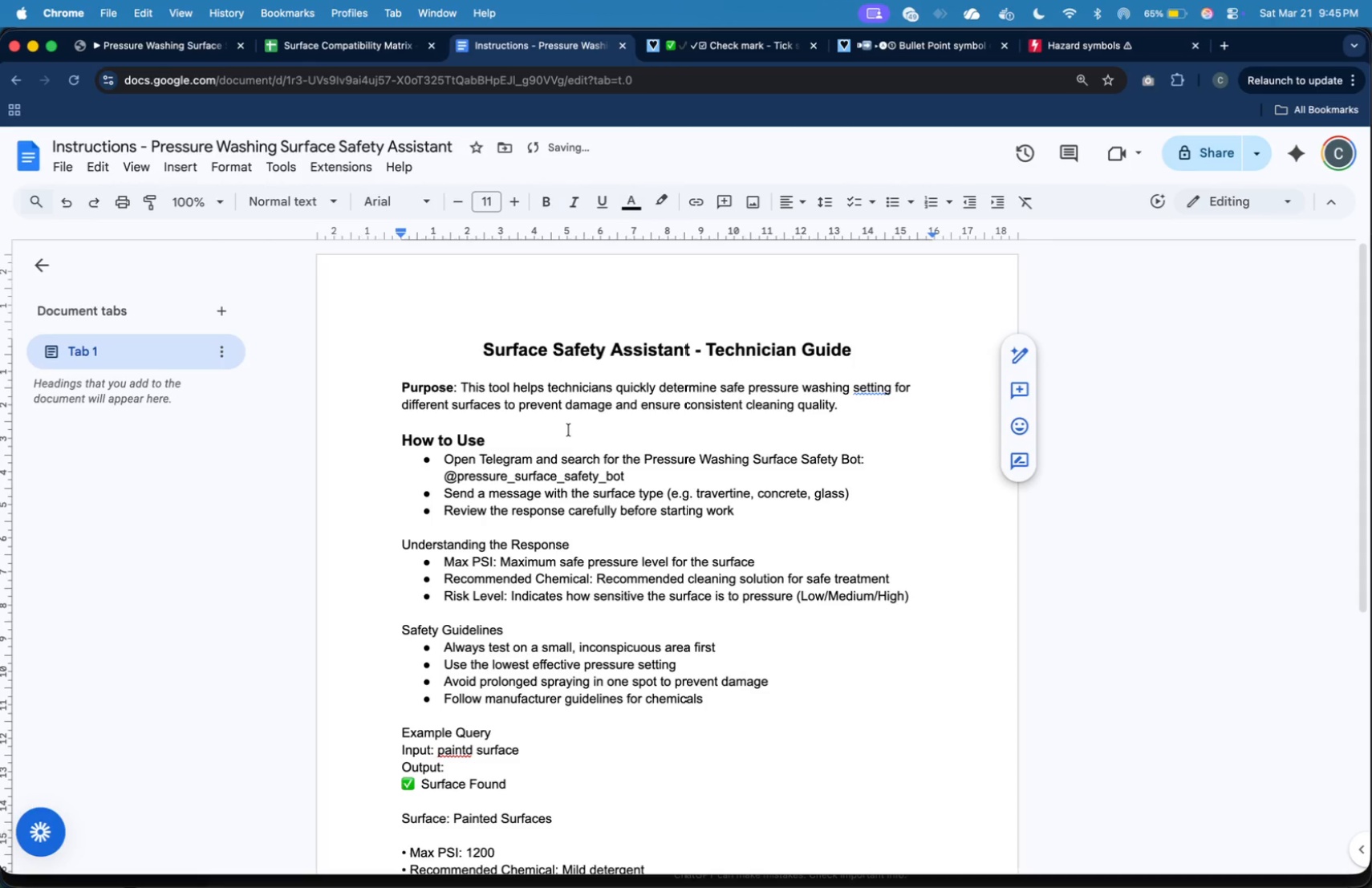 
double_click([507, 200])
 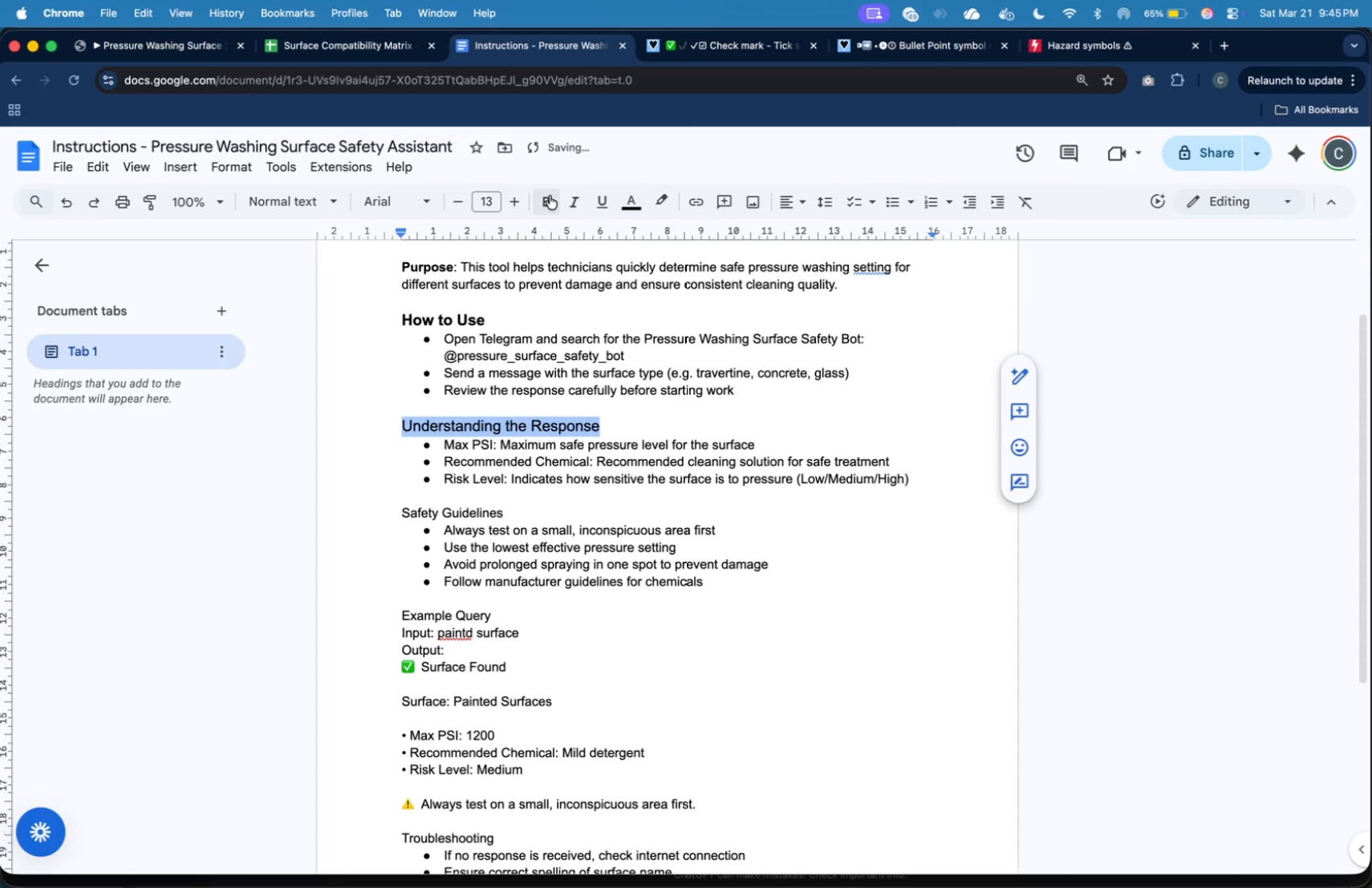 
left_click([550, 196])
 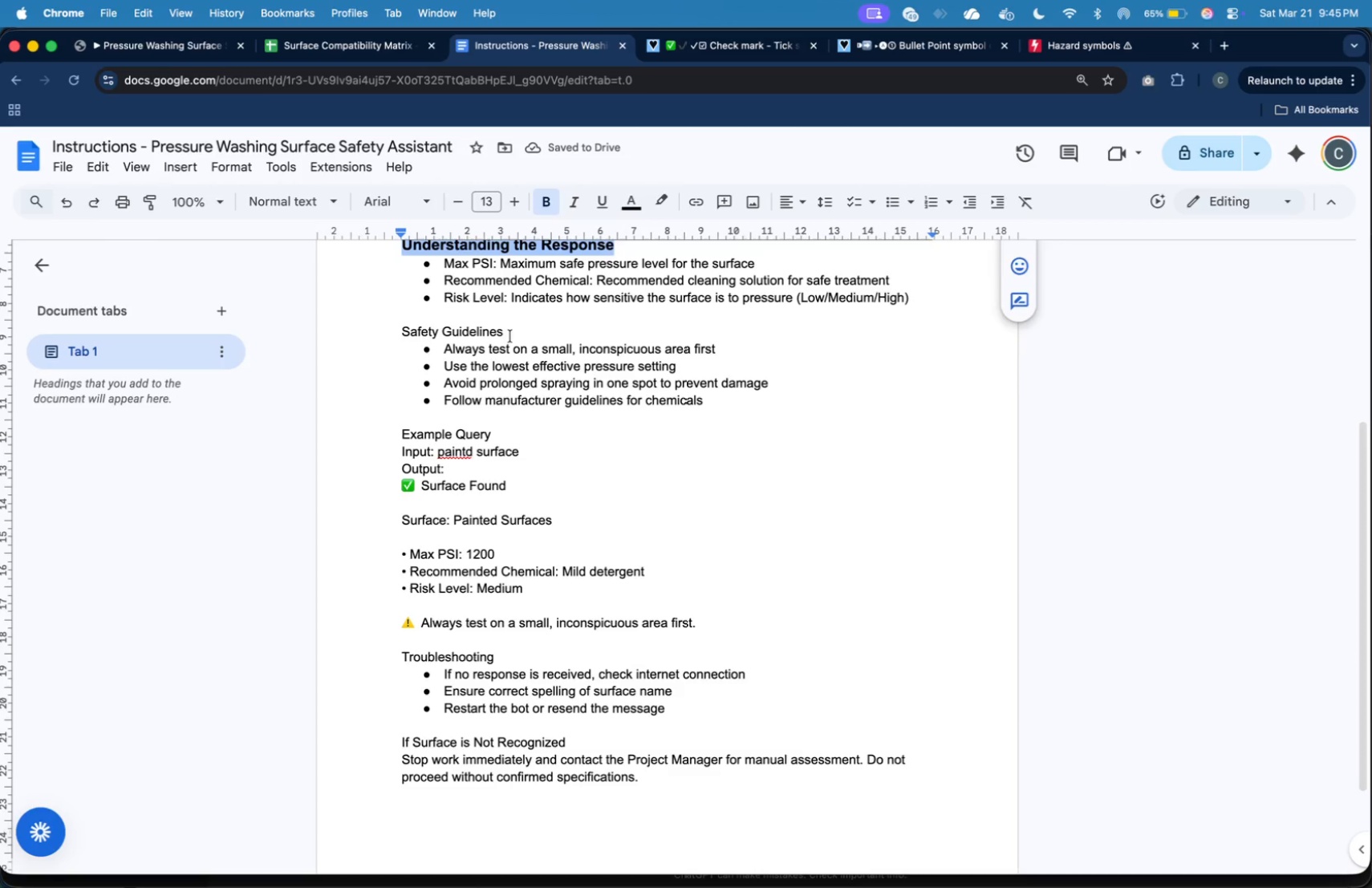 
scroll: coordinate [566, 421], scroll_direction: down, amount: 6.0
 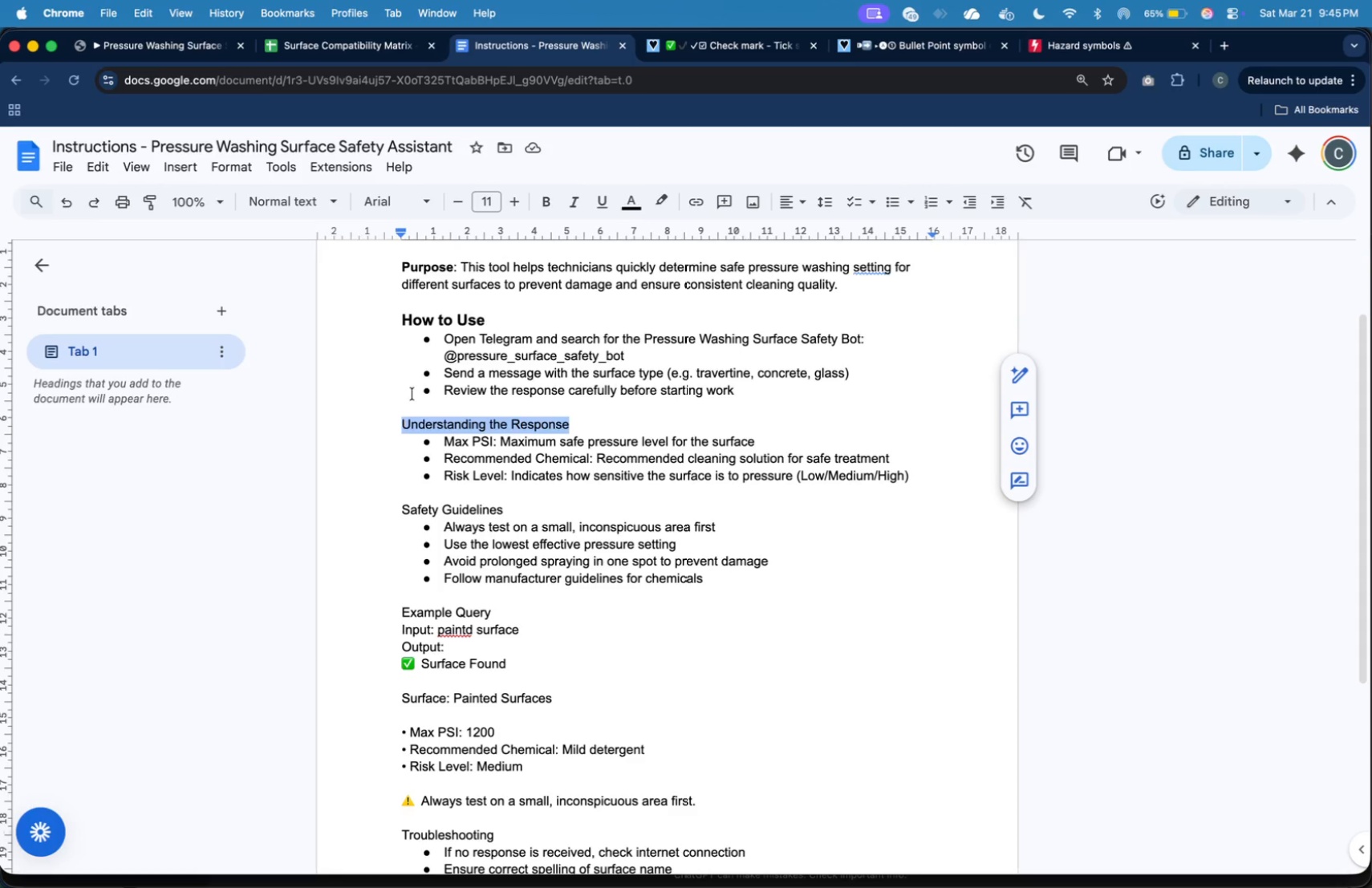 
left_click_drag(start_coordinate=[510, 336], to_coordinate=[388, 333])
 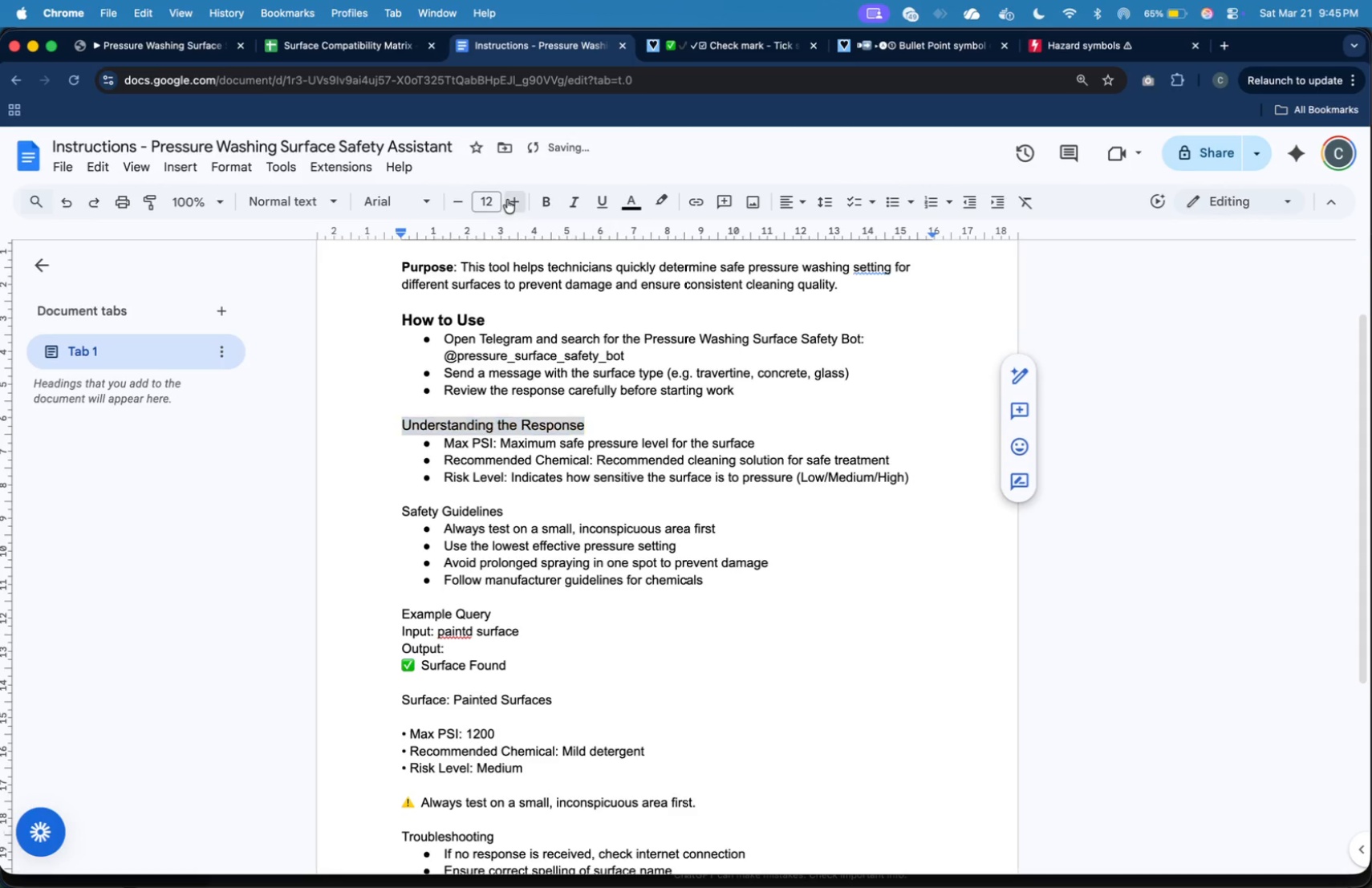 
left_click([558, 197])
 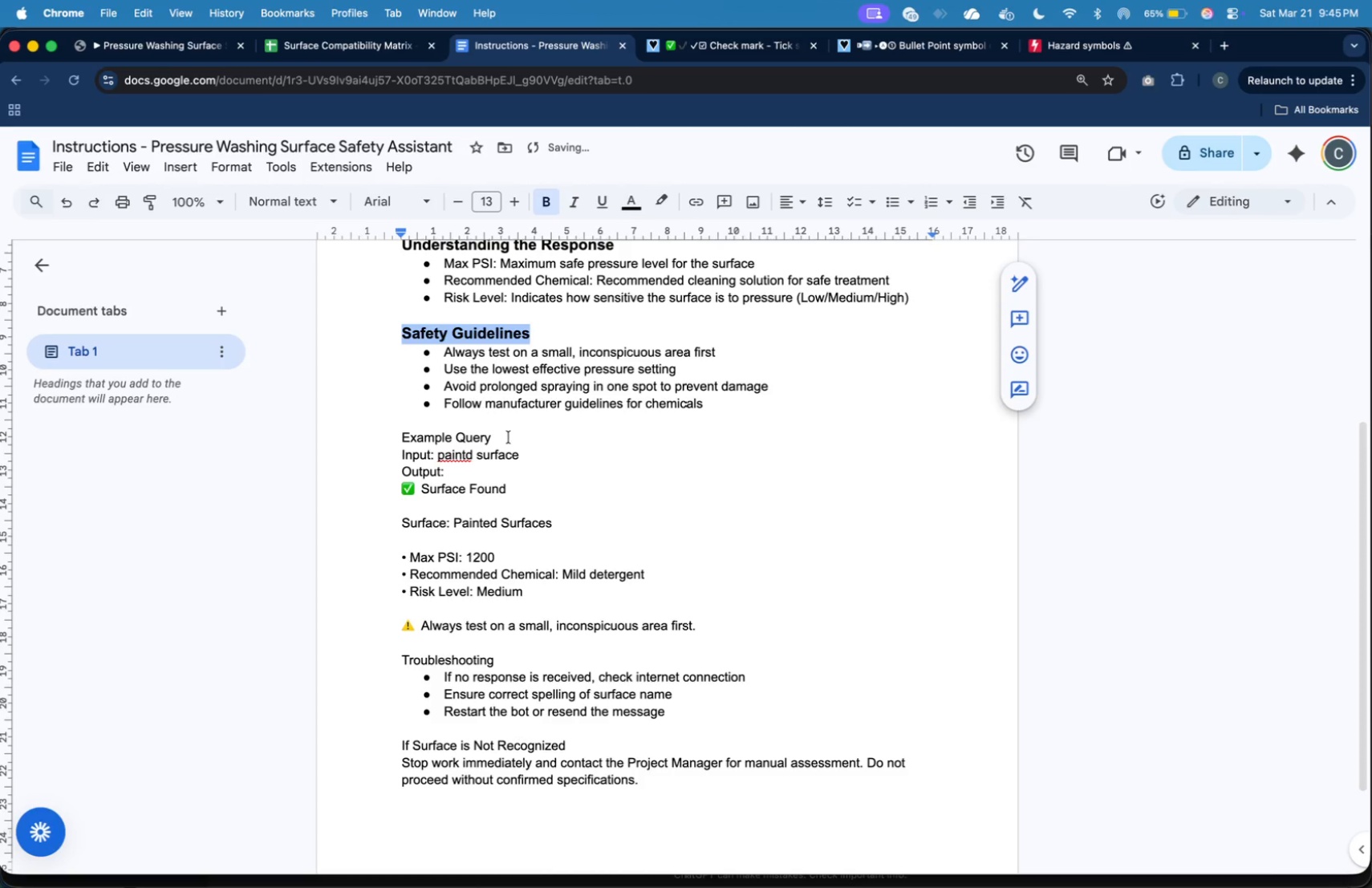 
left_click_drag(start_coordinate=[509, 437], to_coordinate=[392, 437])
 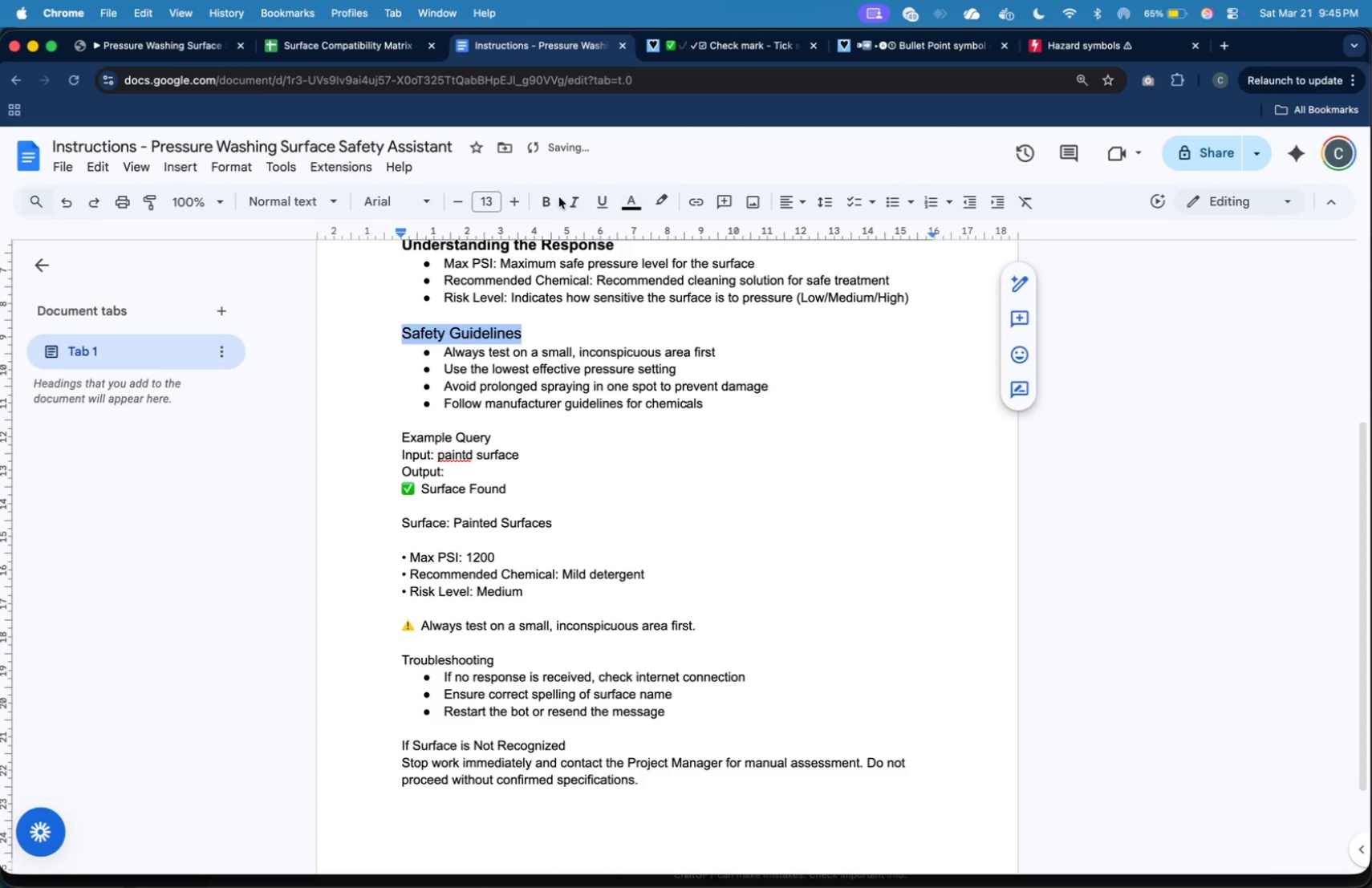 
double_click([522, 197])
 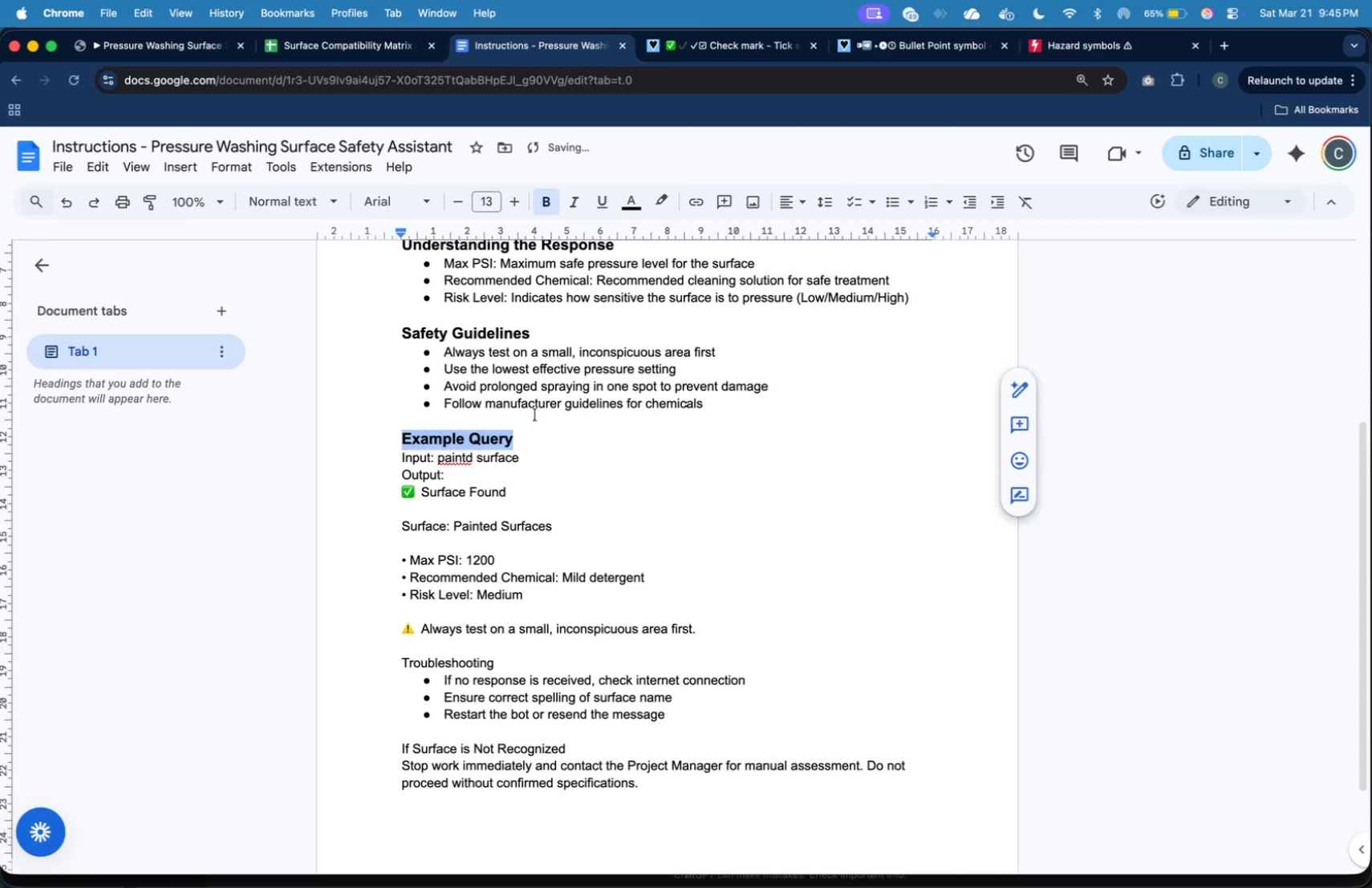 
left_click([534, 426])
 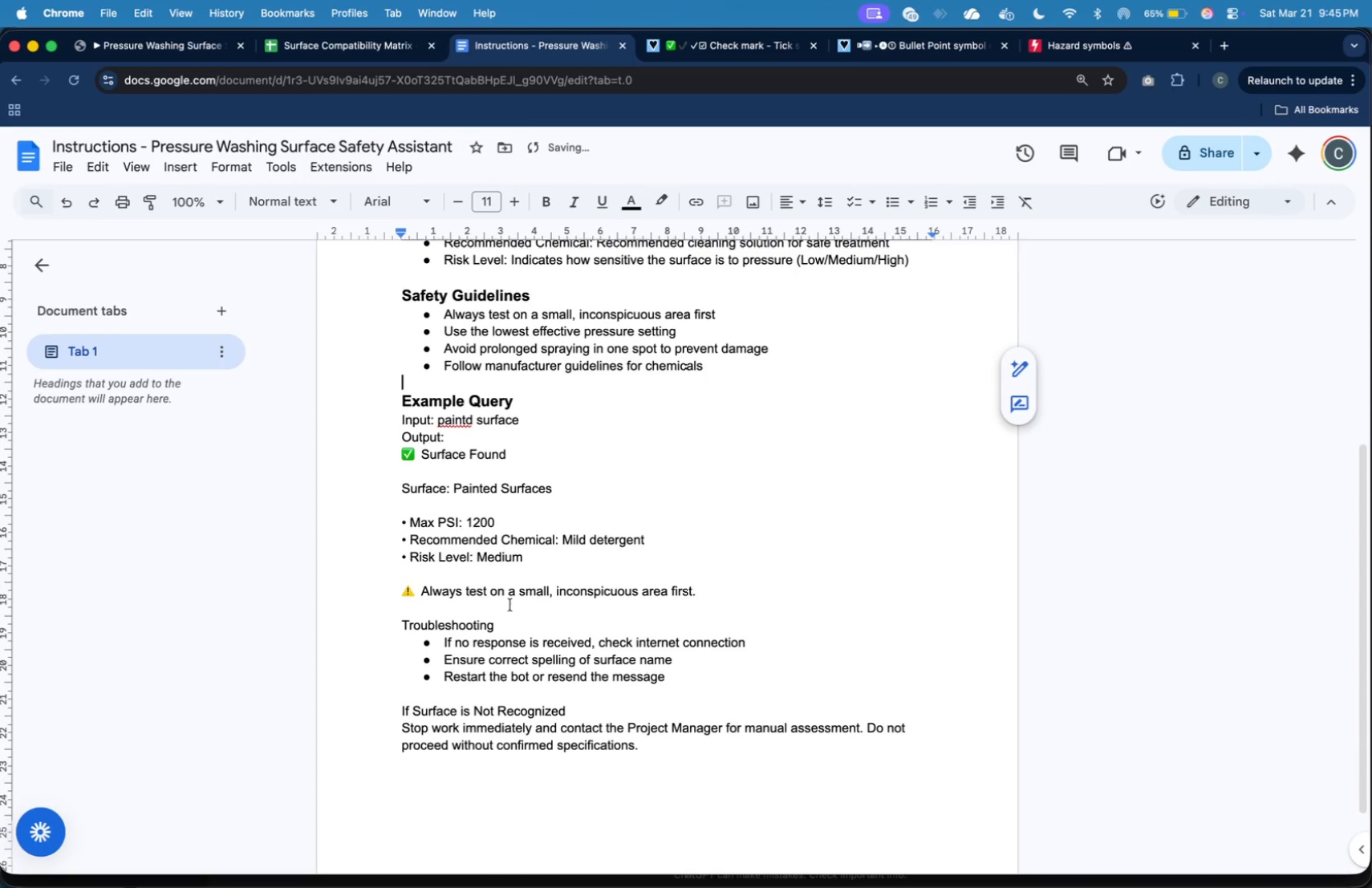 
scroll: coordinate [536, 439], scroll_direction: down, amount: 3.0
 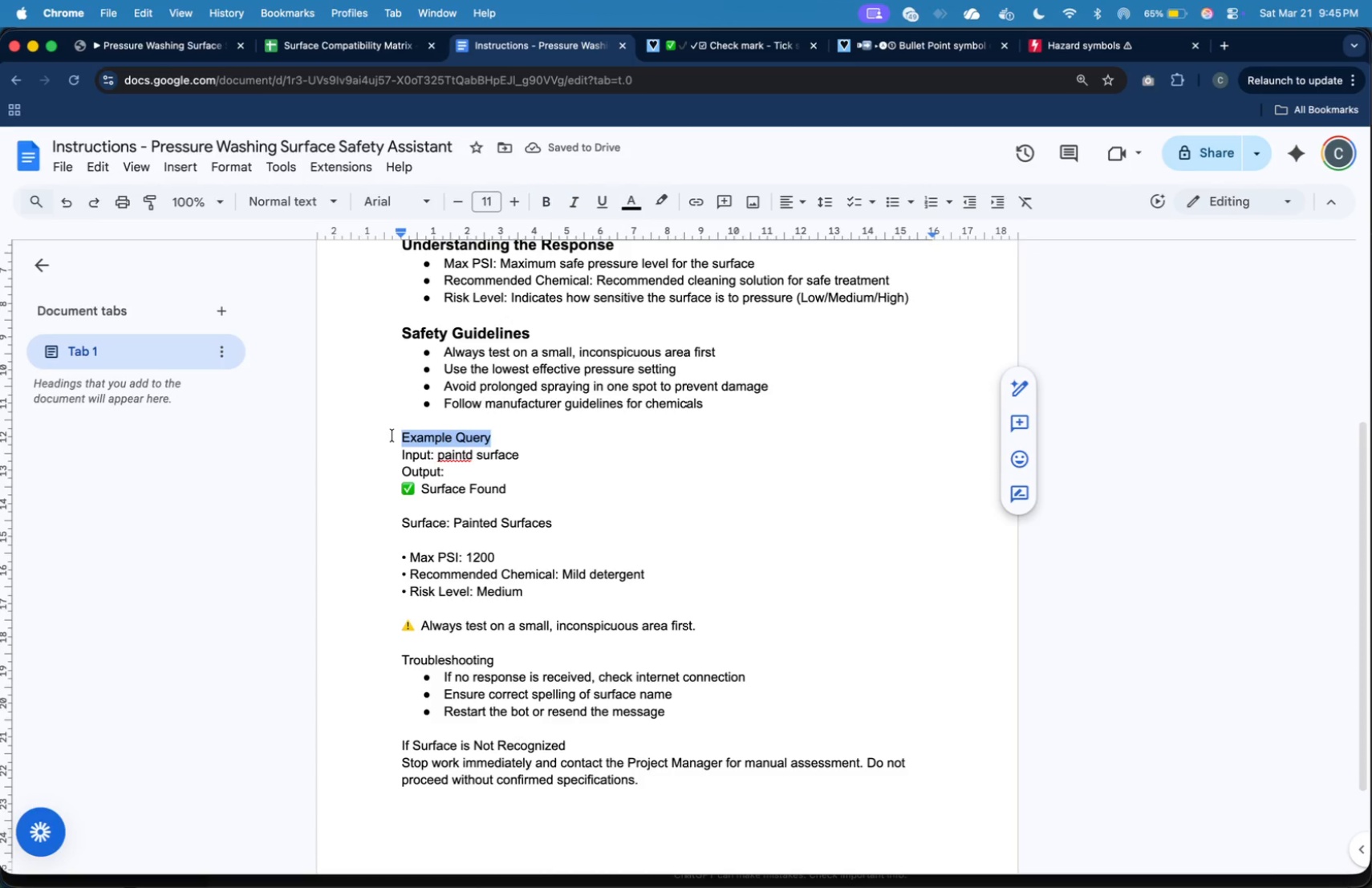 
left_click_drag(start_coordinate=[502, 621], to_coordinate=[404, 626])
 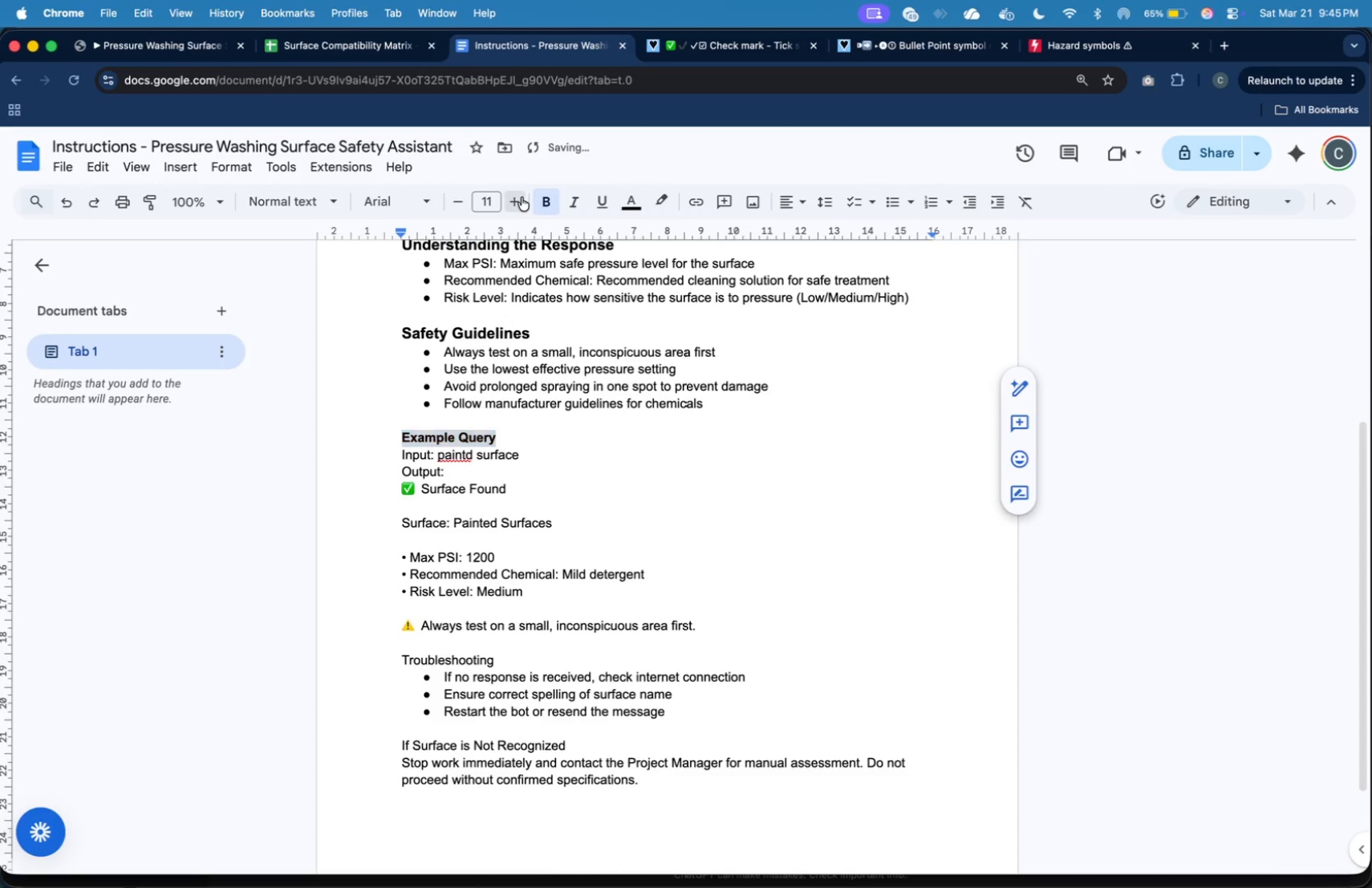 
double_click([510, 204])
 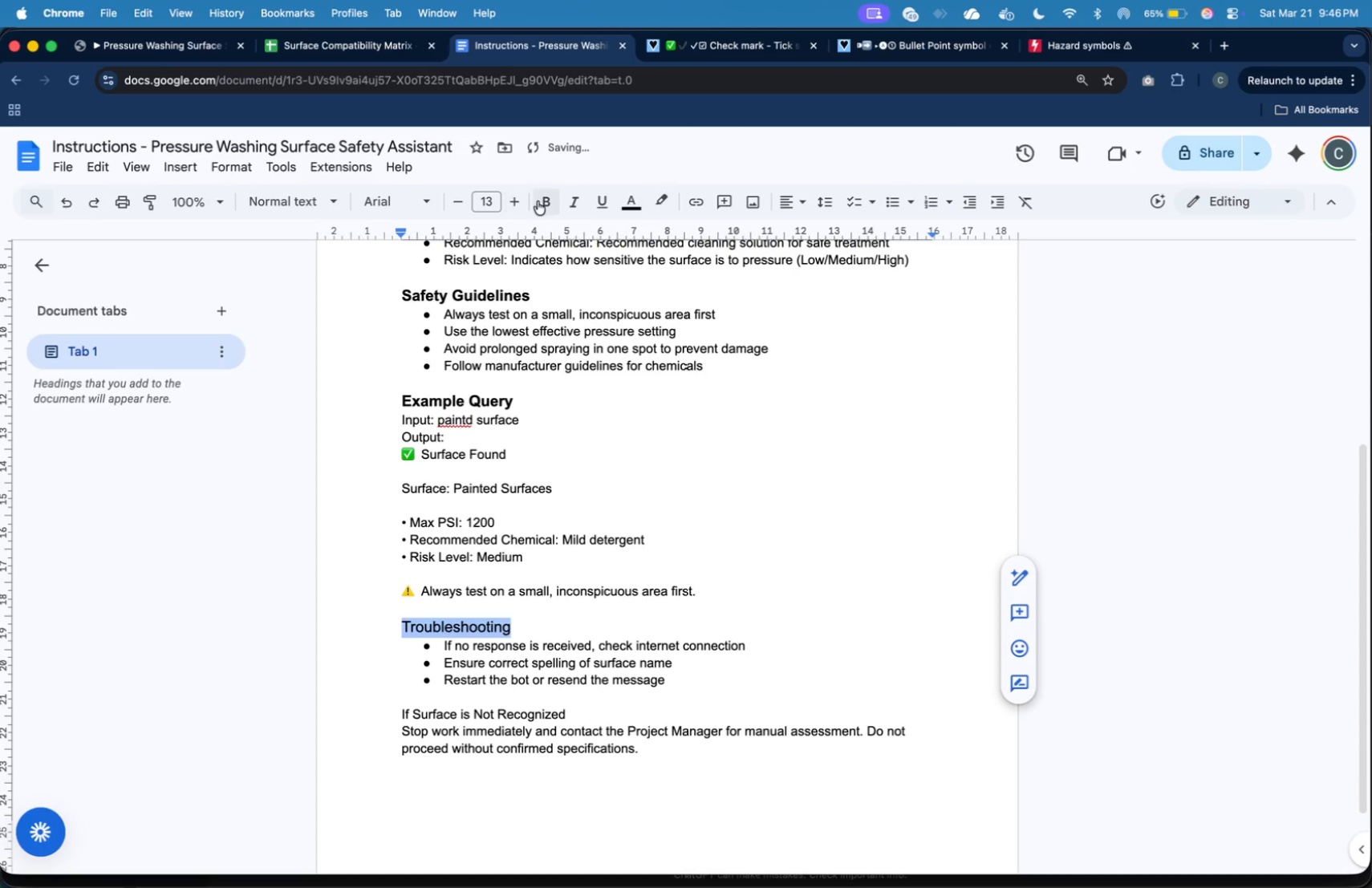 
left_click([538, 201])
 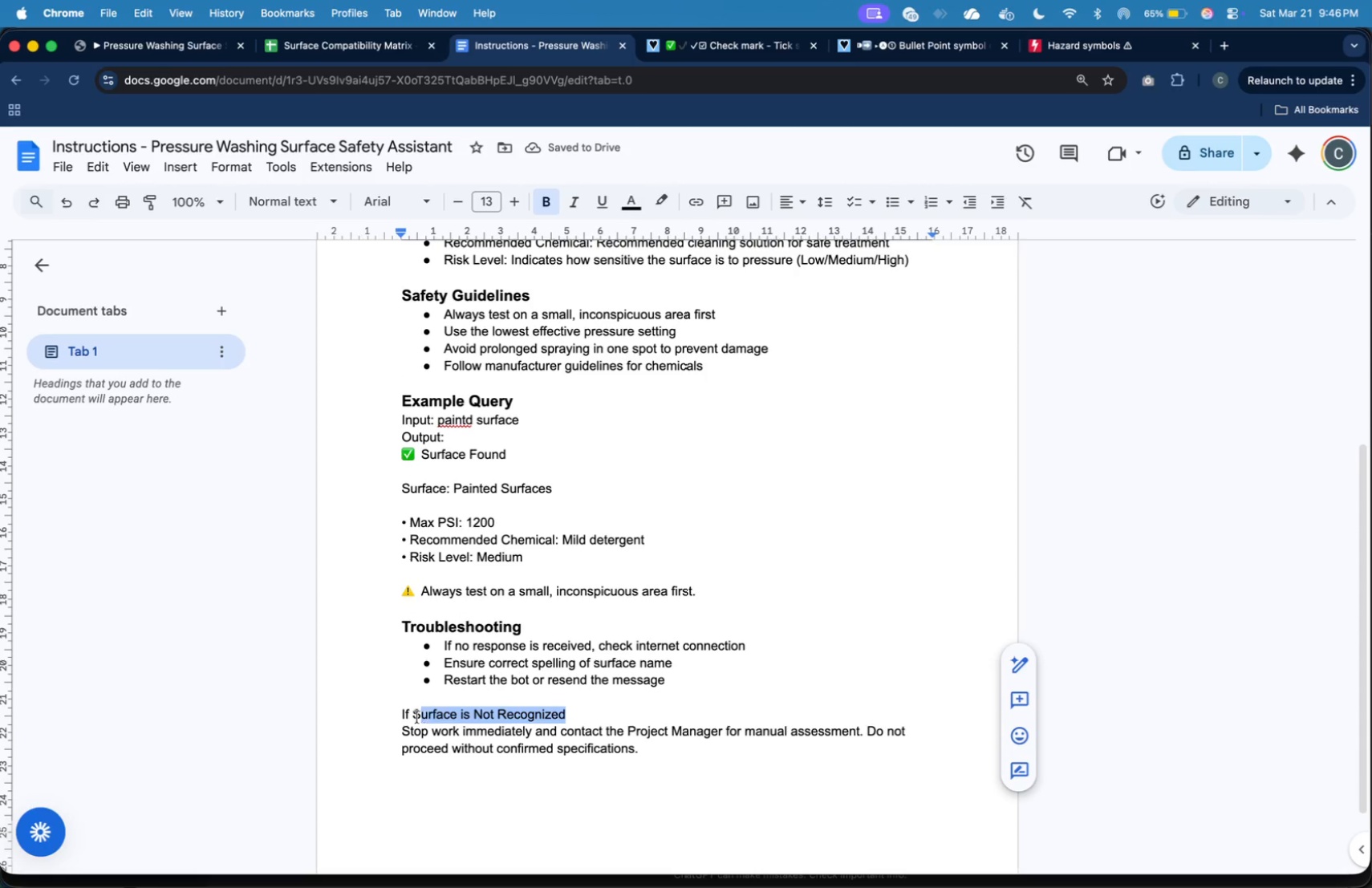 
left_click_drag(start_coordinate=[569, 713], to_coordinate=[402, 720])
 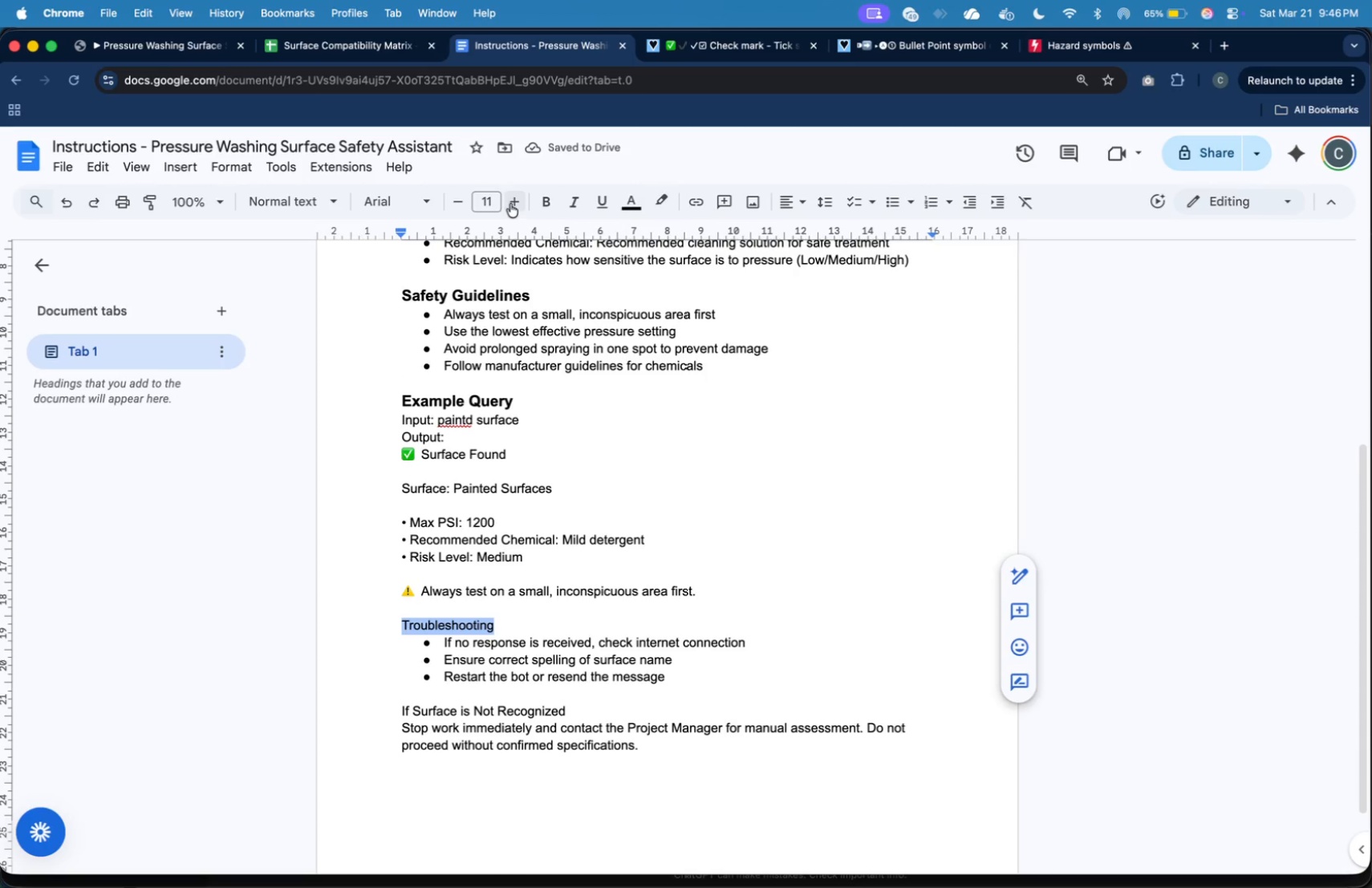 
left_click([545, 198])
 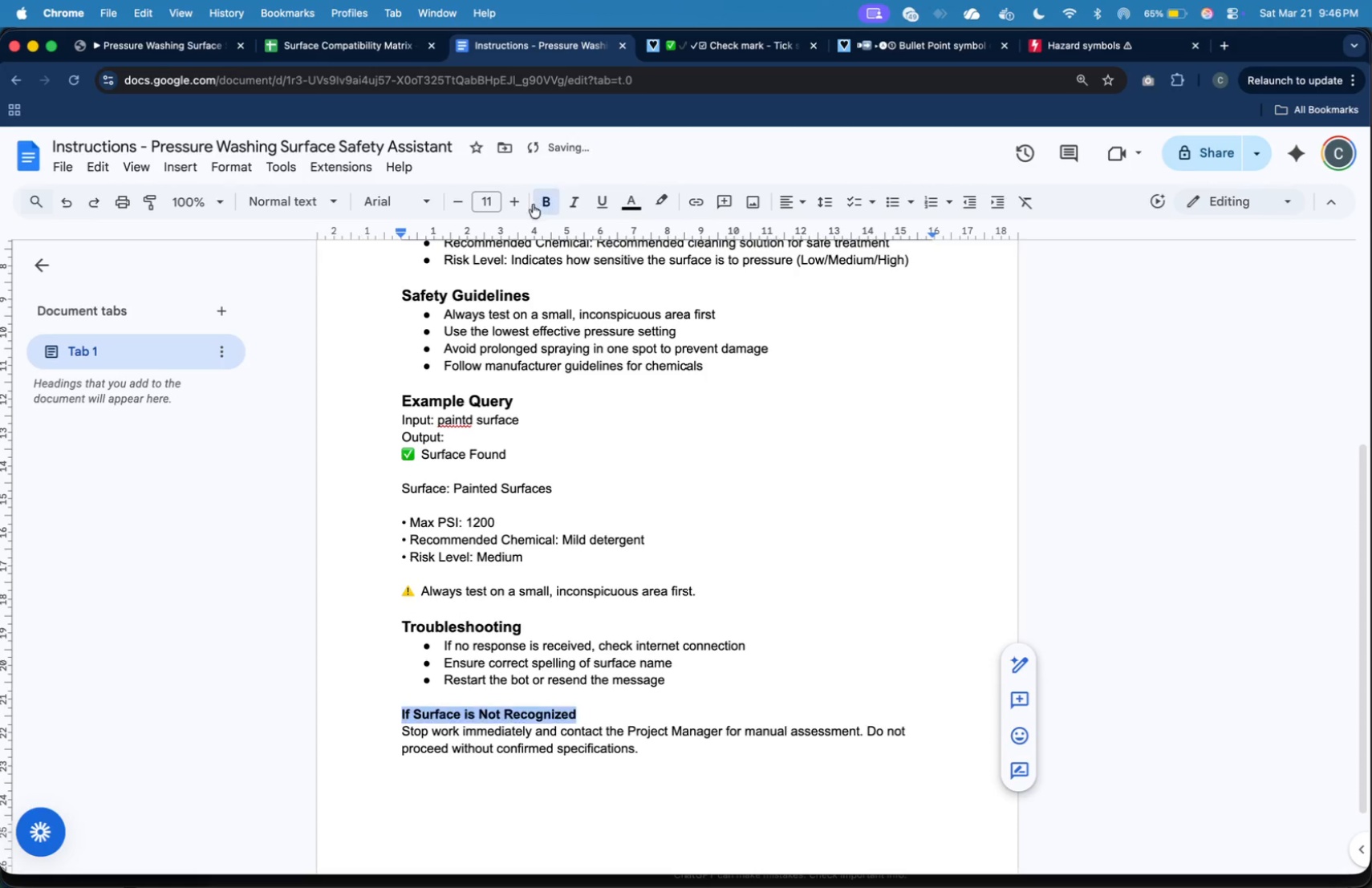 
left_click([656, 672])
 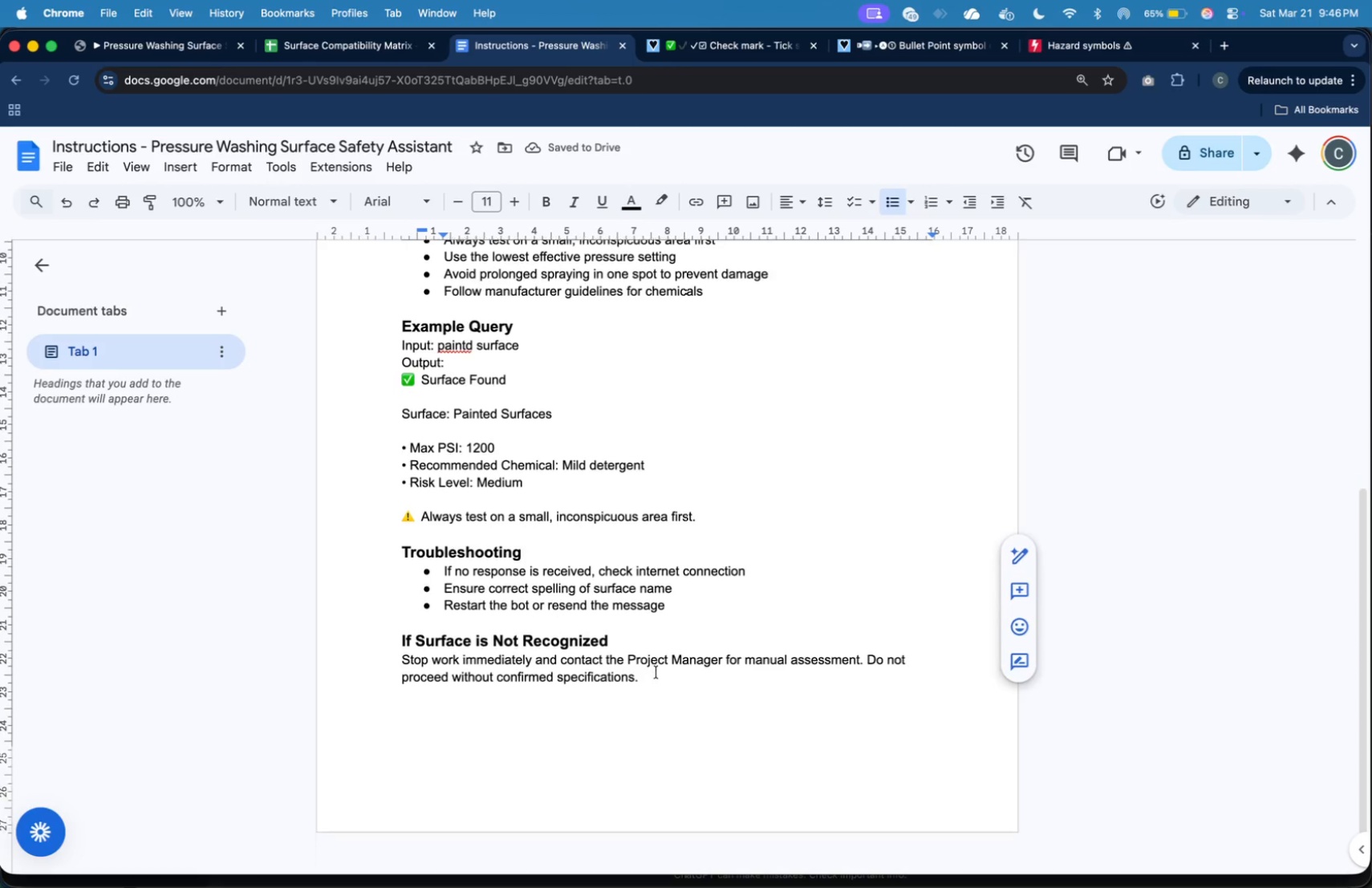 
scroll: coordinate [656, 672], scroll_direction: down, amount: 9.0
 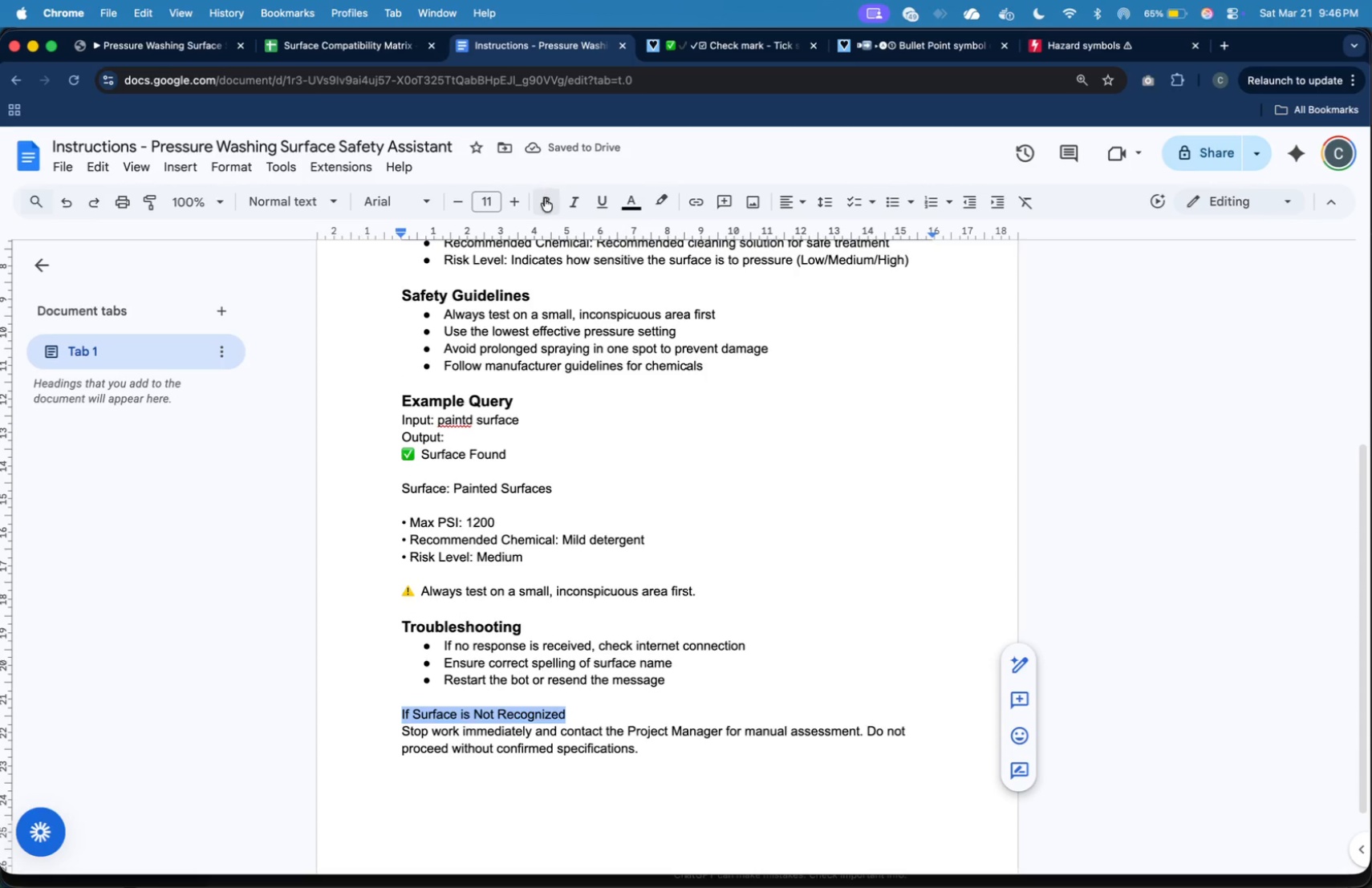 
scroll: coordinate [619, 609], scroll_direction: up, amount: 18.0
 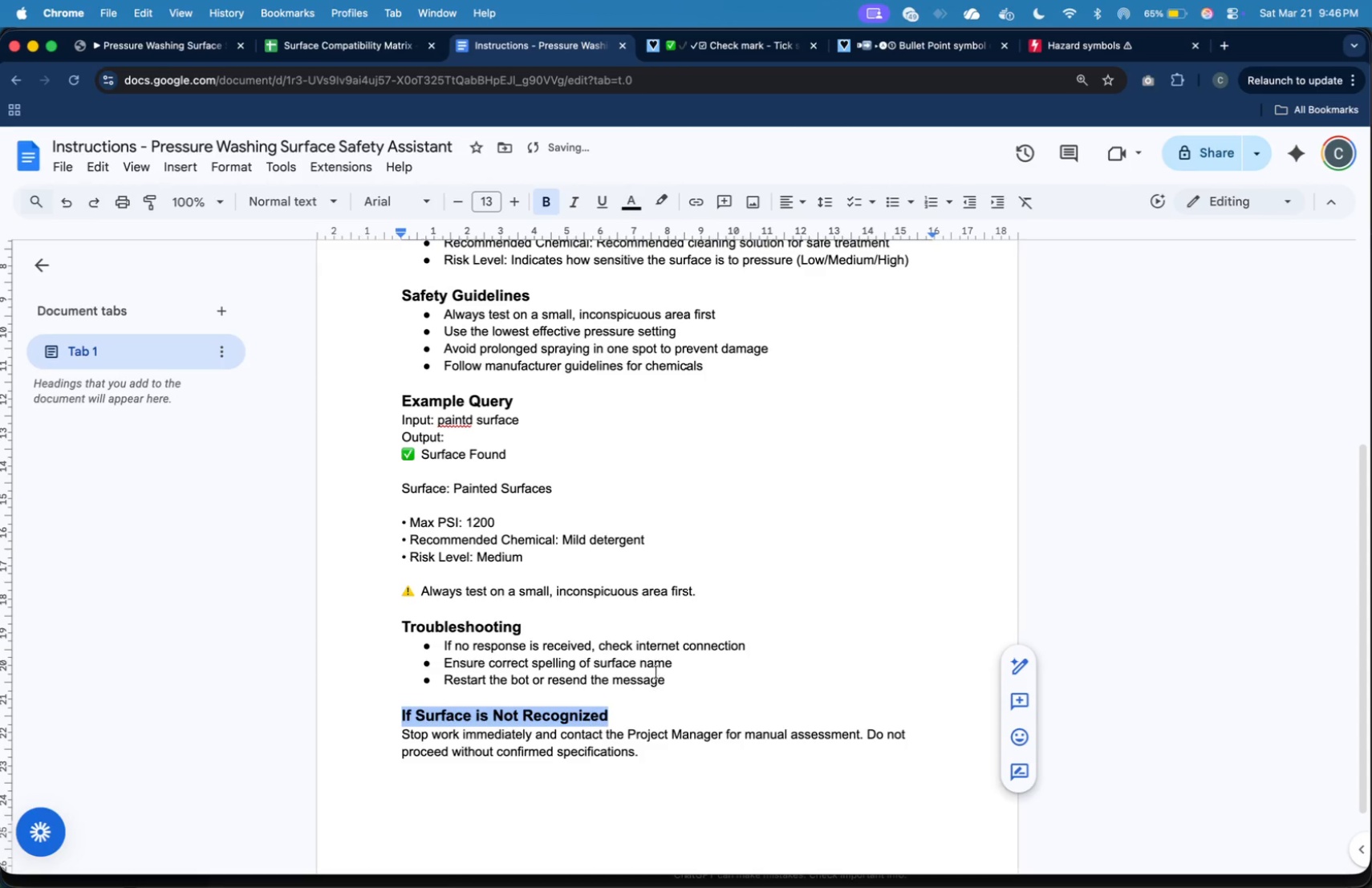 
left_click_drag(start_coordinate=[487, 349], to_coordinate=[934, 282])
 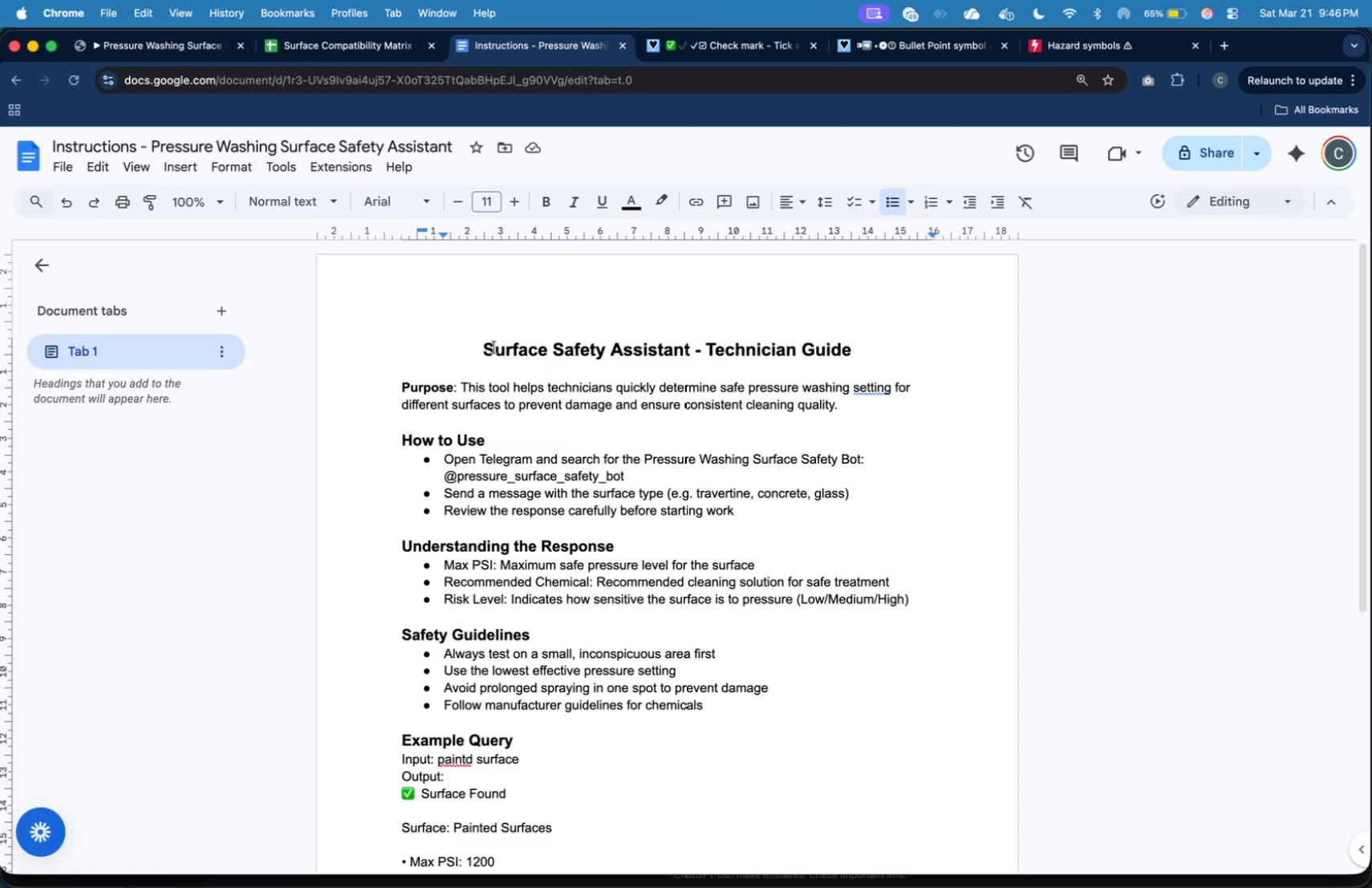 
scroll: coordinate [697, 536], scroll_direction: up, amount: 3.0
 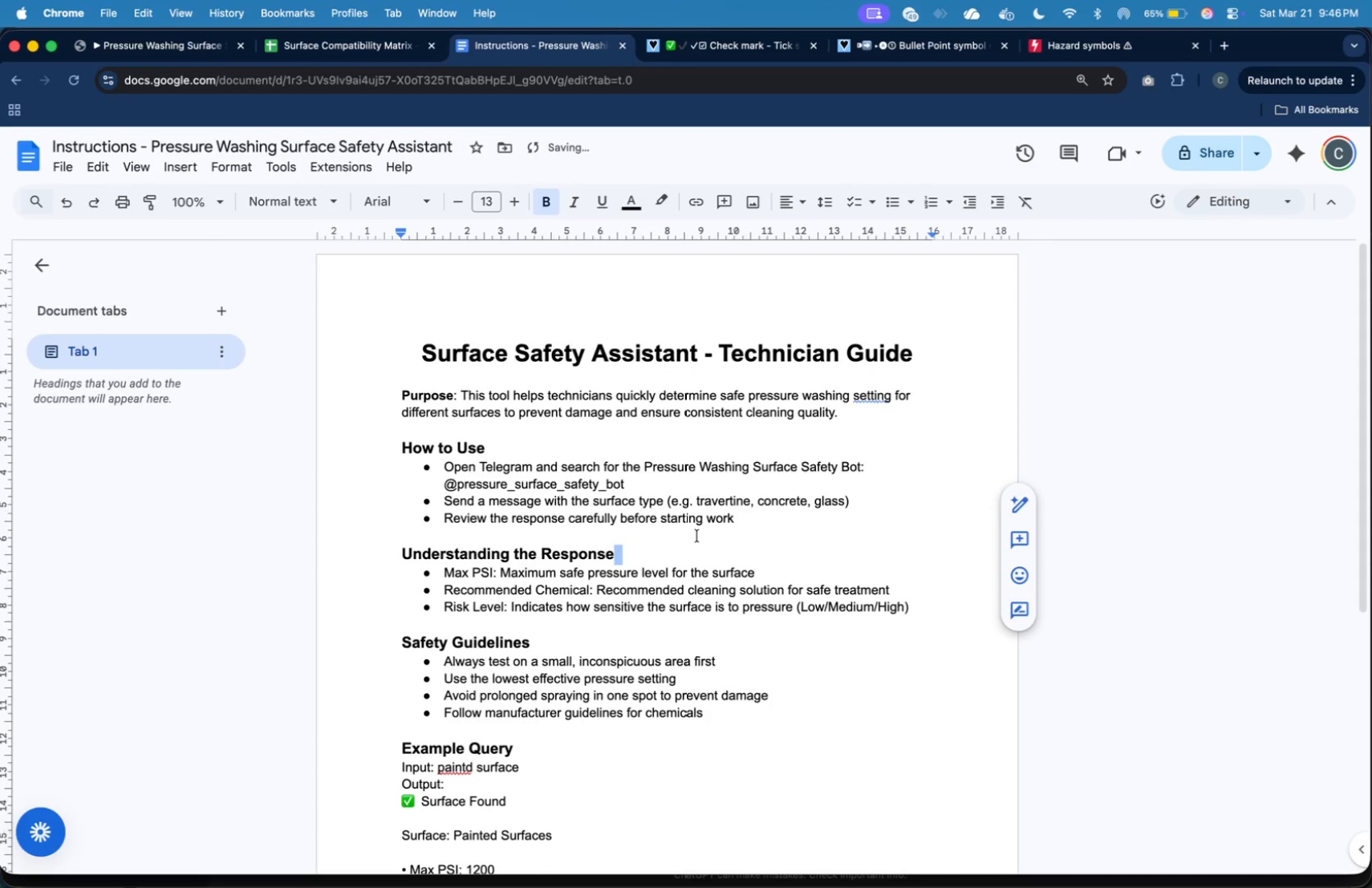 
left_click([874, 397])
 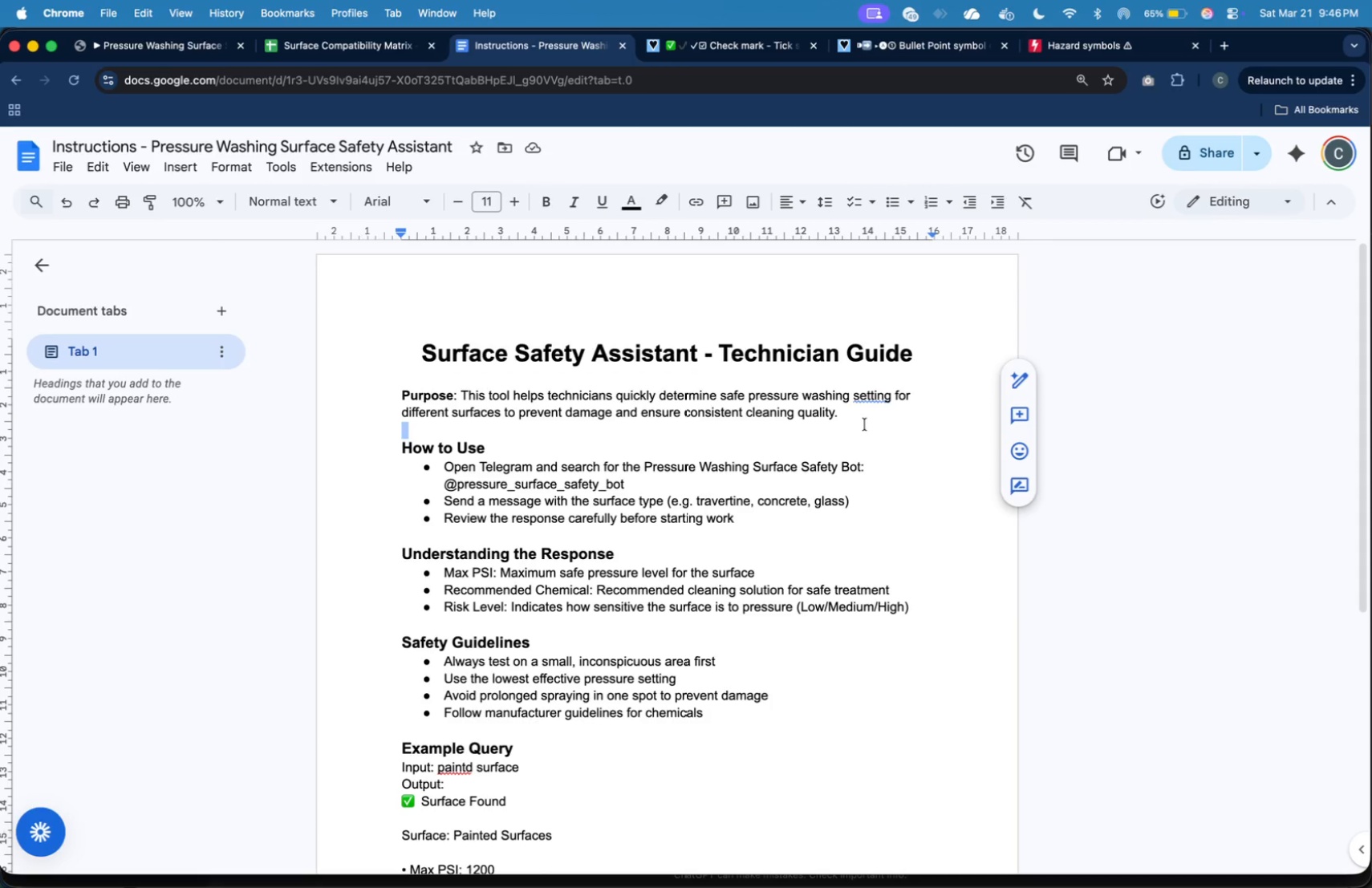 
left_click([892, 395])
 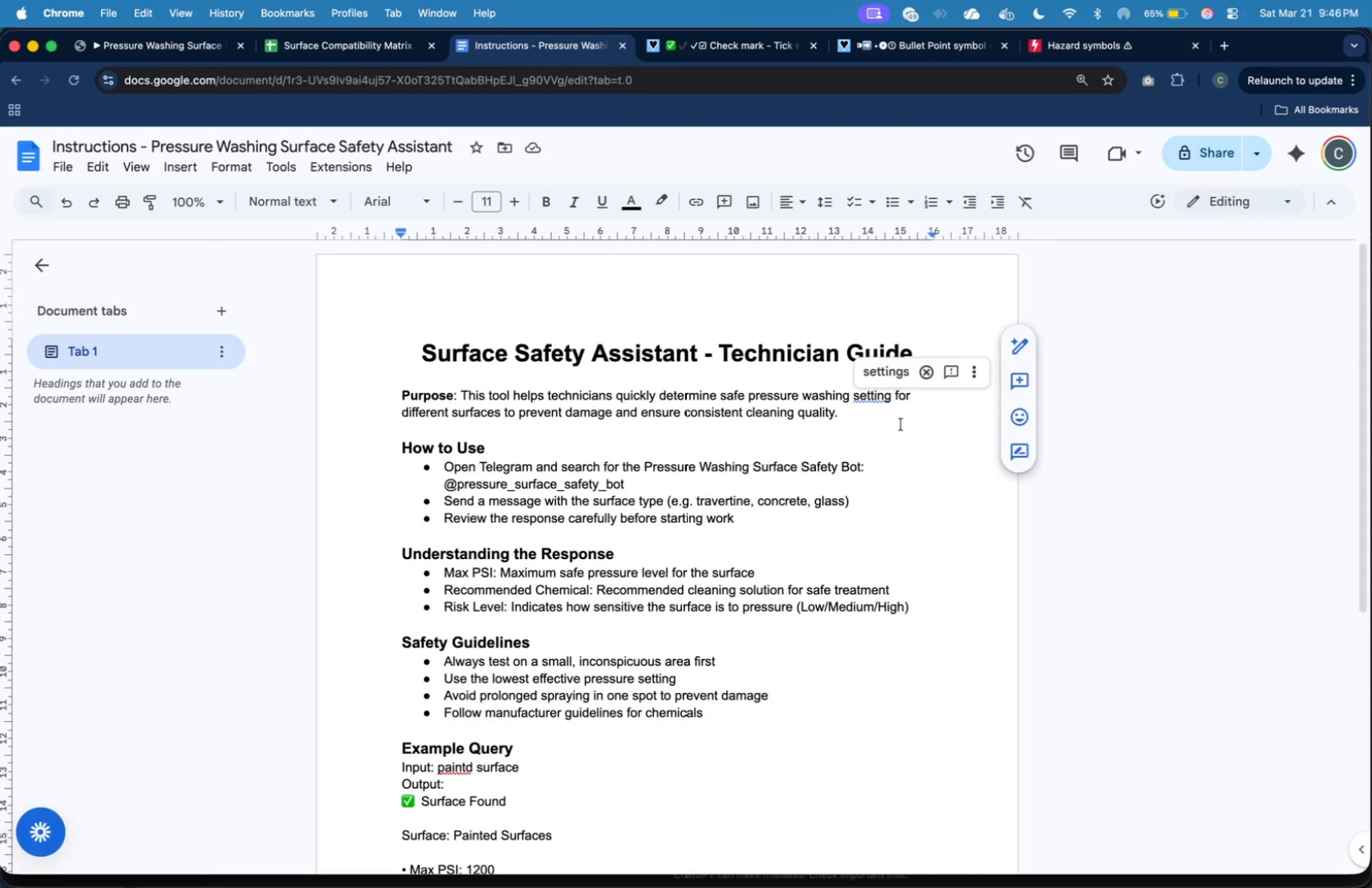 
key(S)
 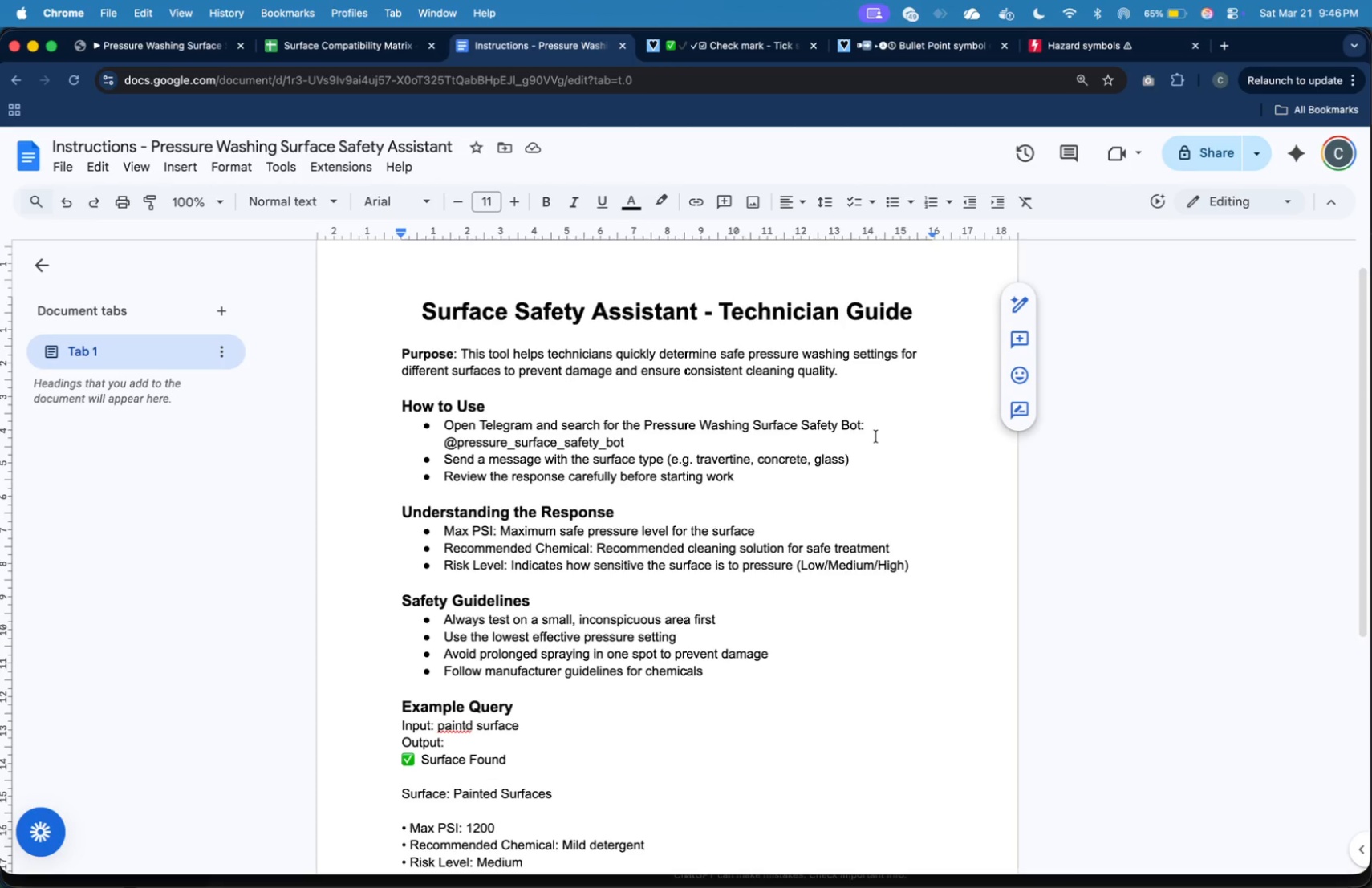 
scroll: coordinate [900, 429], scroll_direction: down, amount: 5.0
 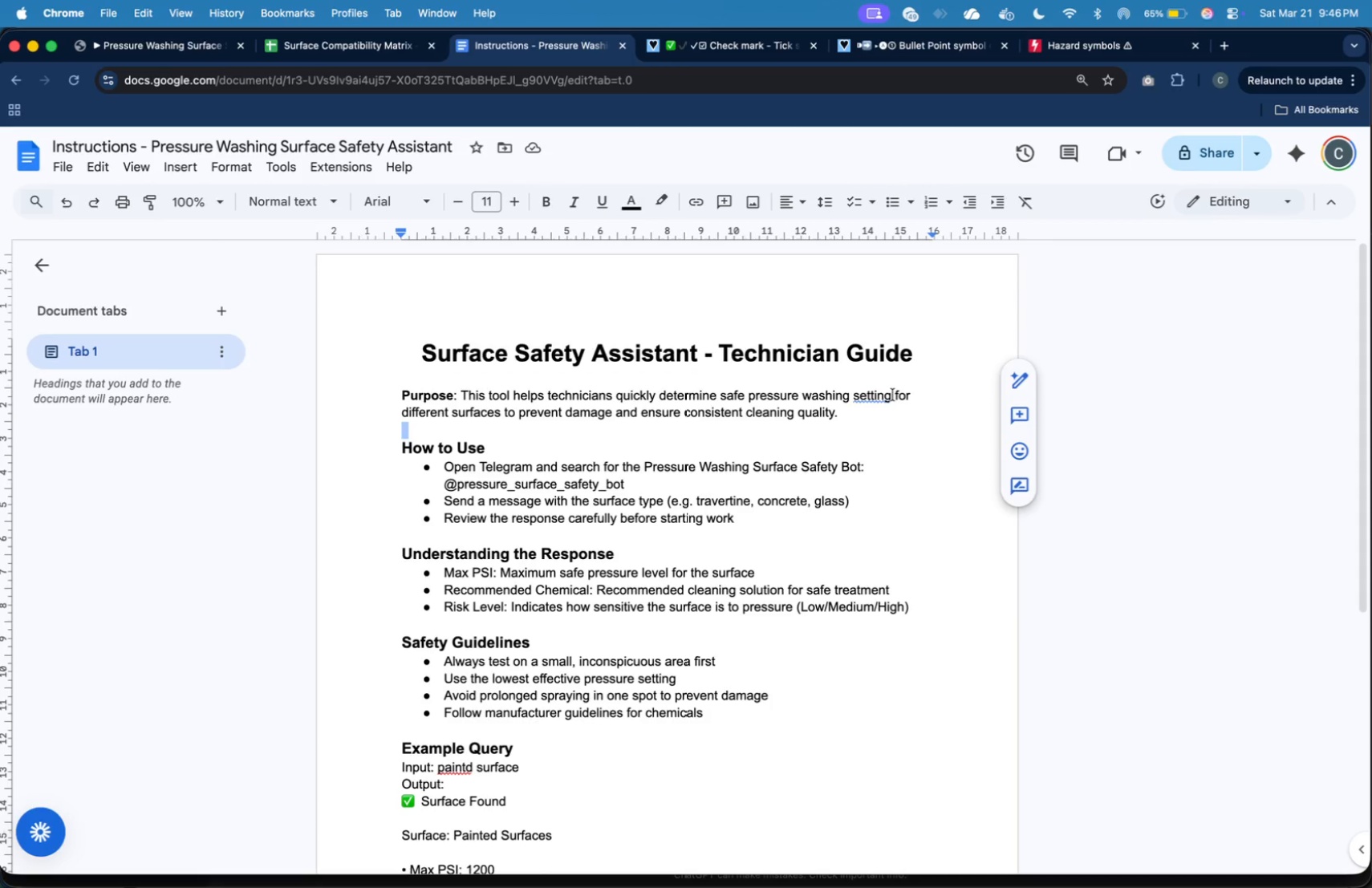 
wait(29.02)
 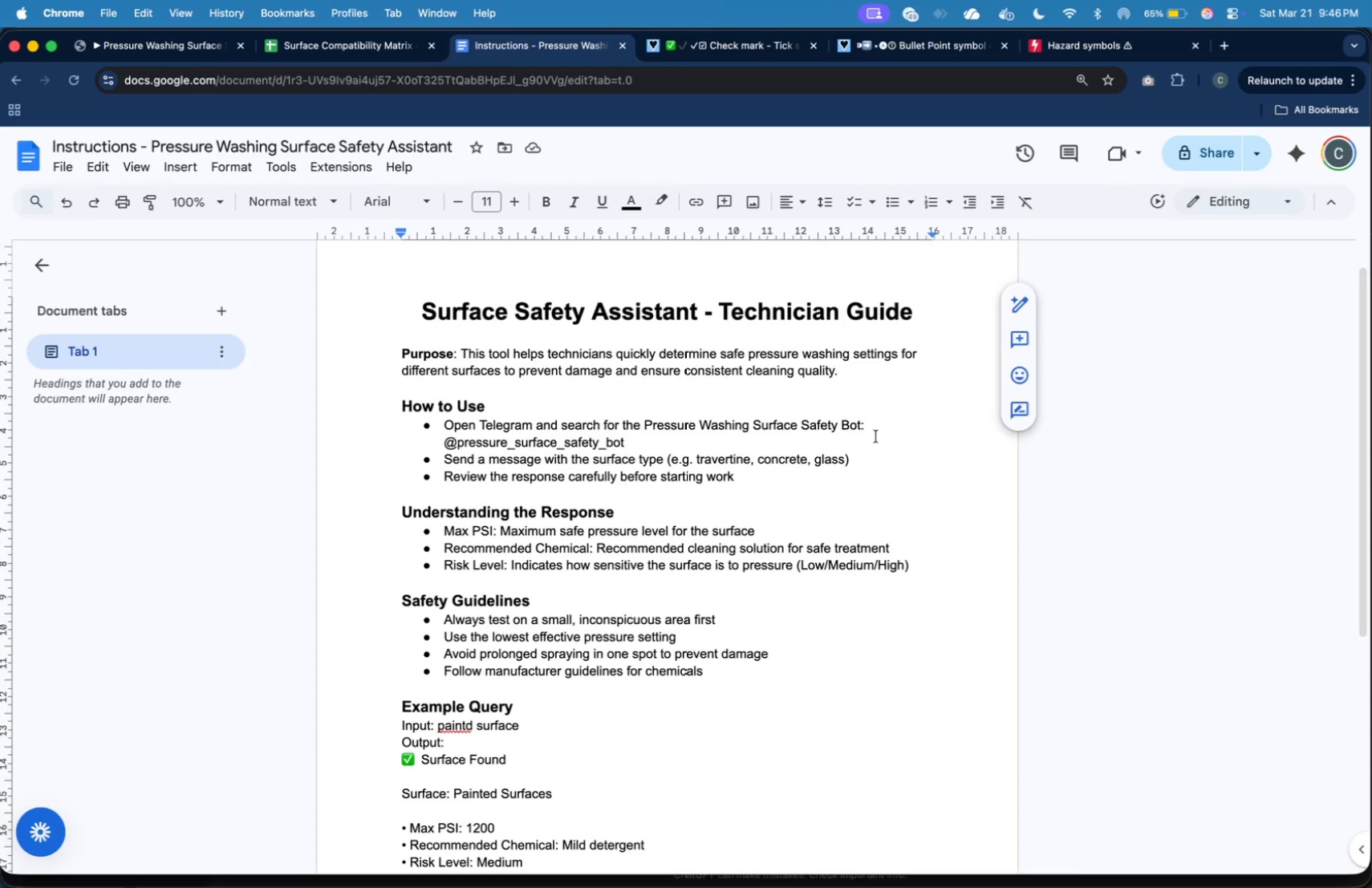 
scroll: coordinate [867, 418], scroll_direction: down, amount: 4.0
 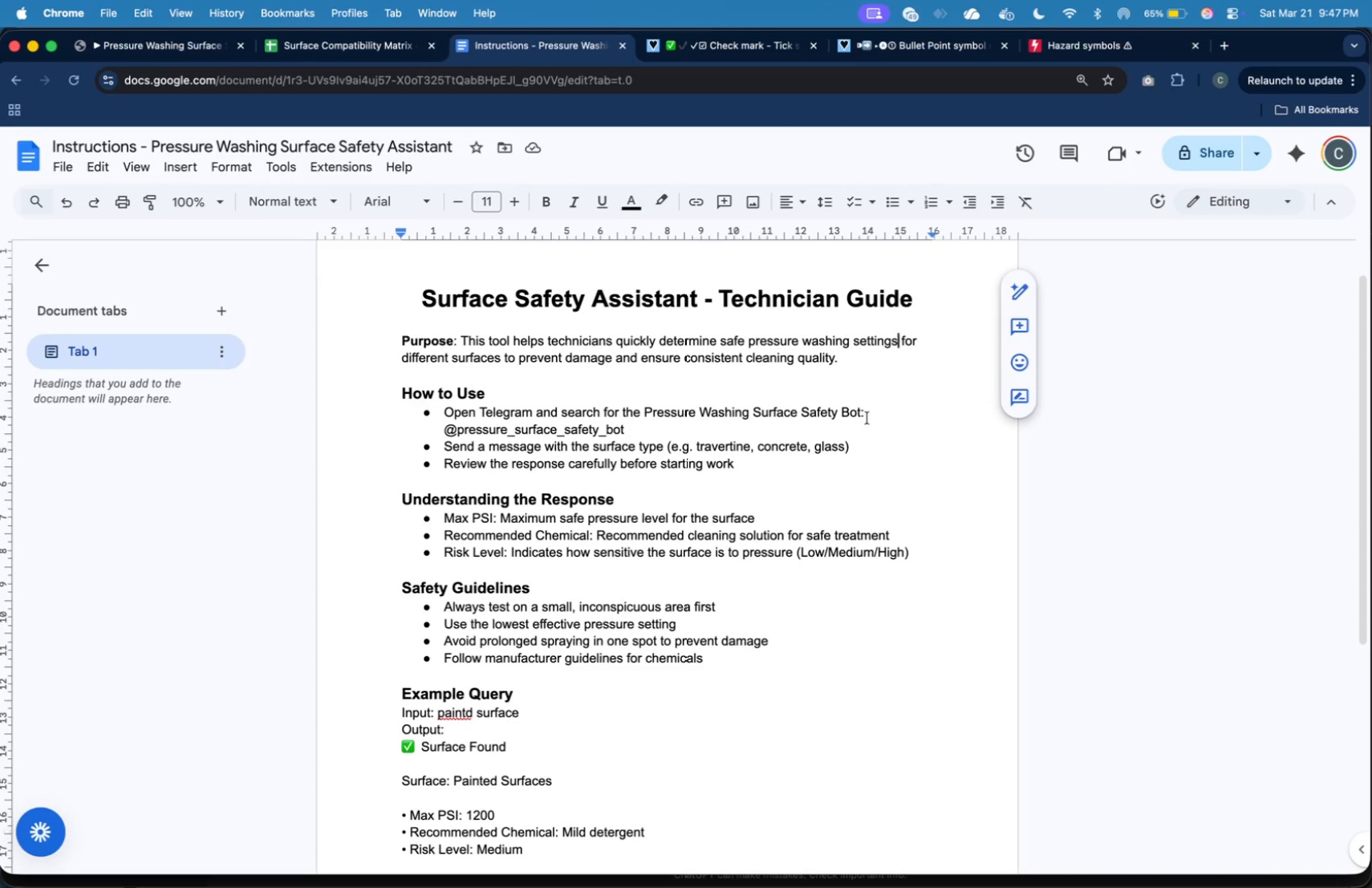 
wait(6.94)
 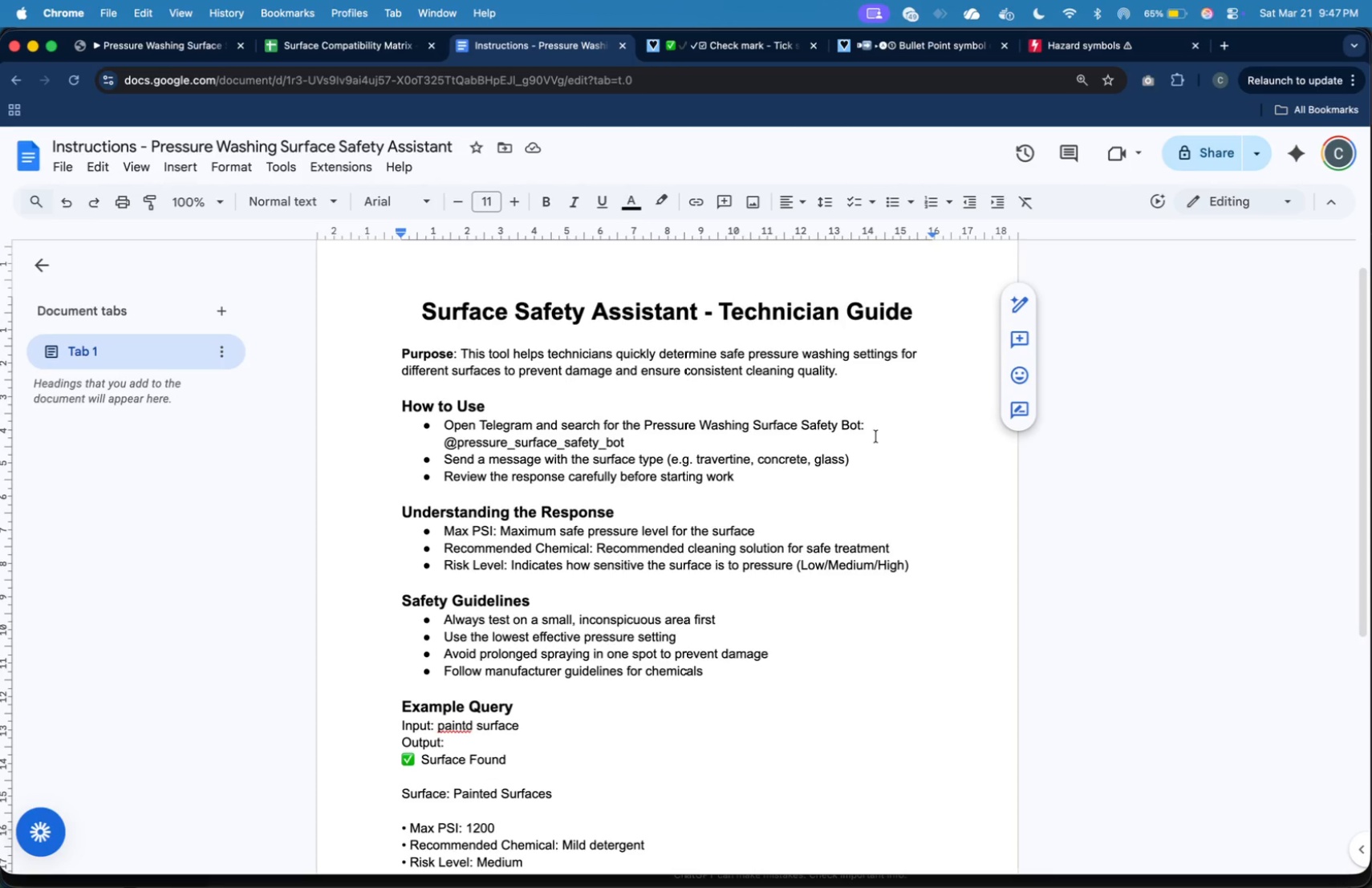 
scroll: coordinate [871, 410], scroll_direction: down, amount: 17.0
 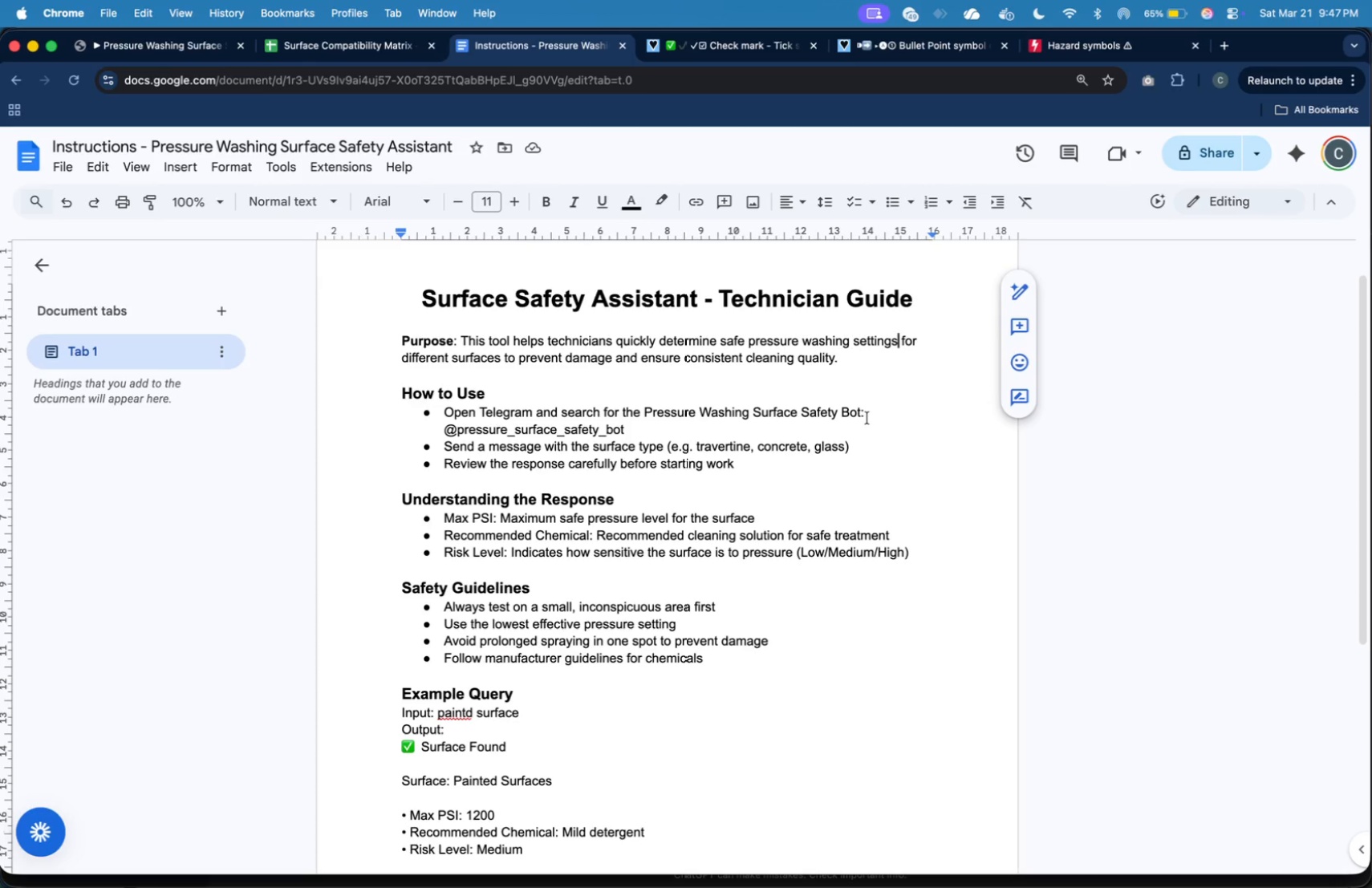 
scroll: coordinate [871, 410], scroll_direction: up, amount: 34.0
 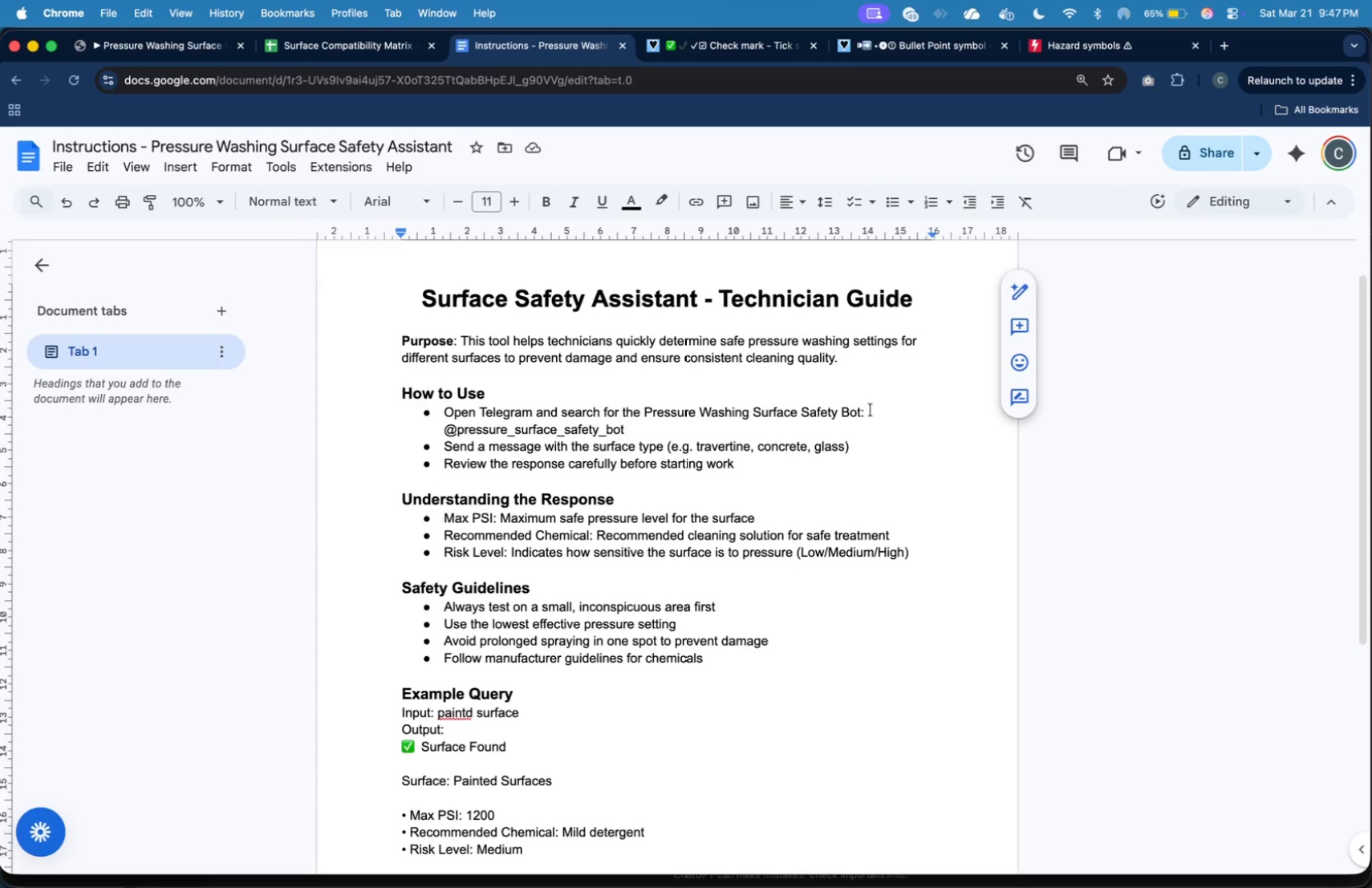 
scroll: coordinate [871, 410], scroll_direction: down, amount: 3.0
 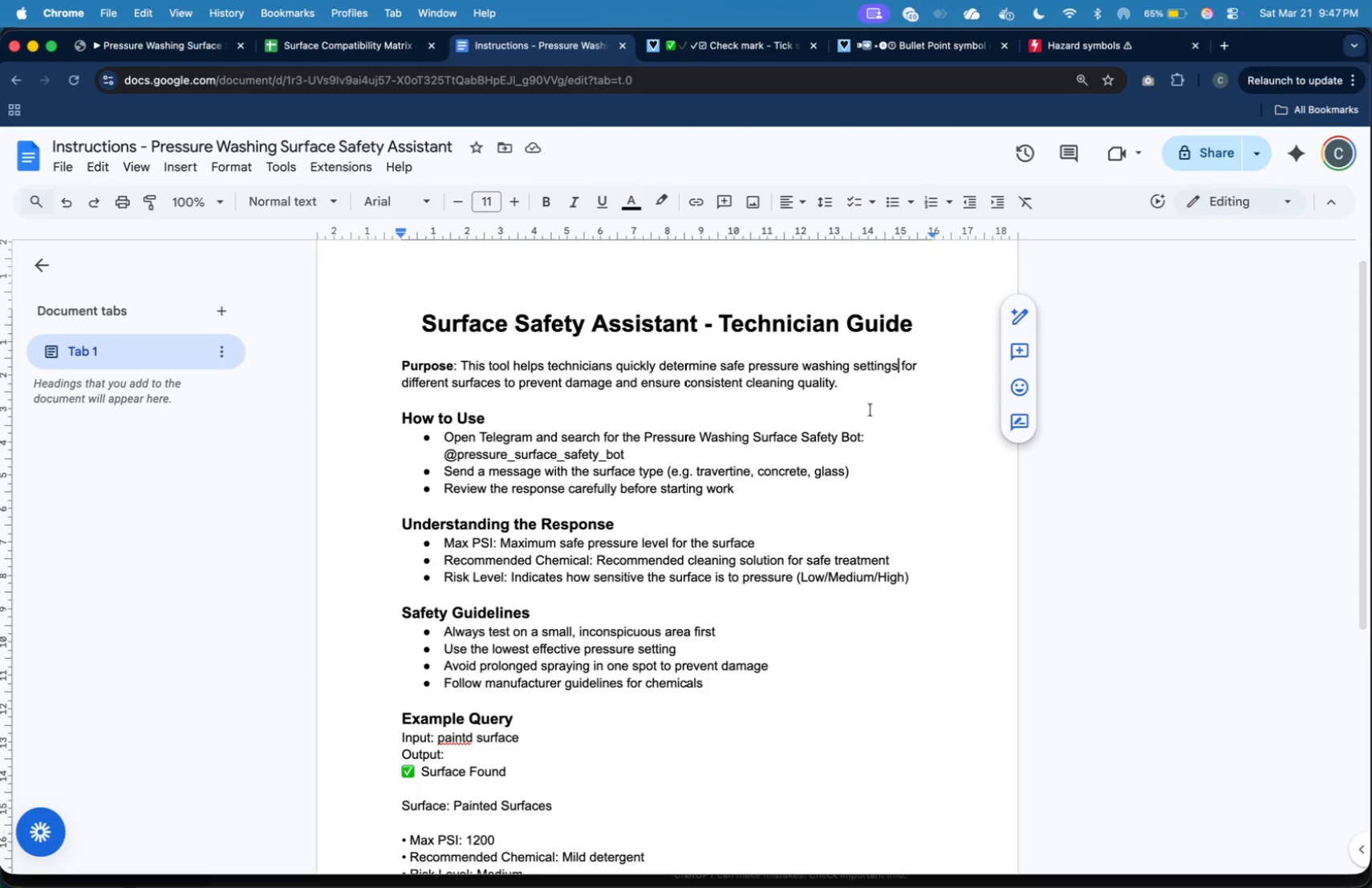 
wait(11.28)
 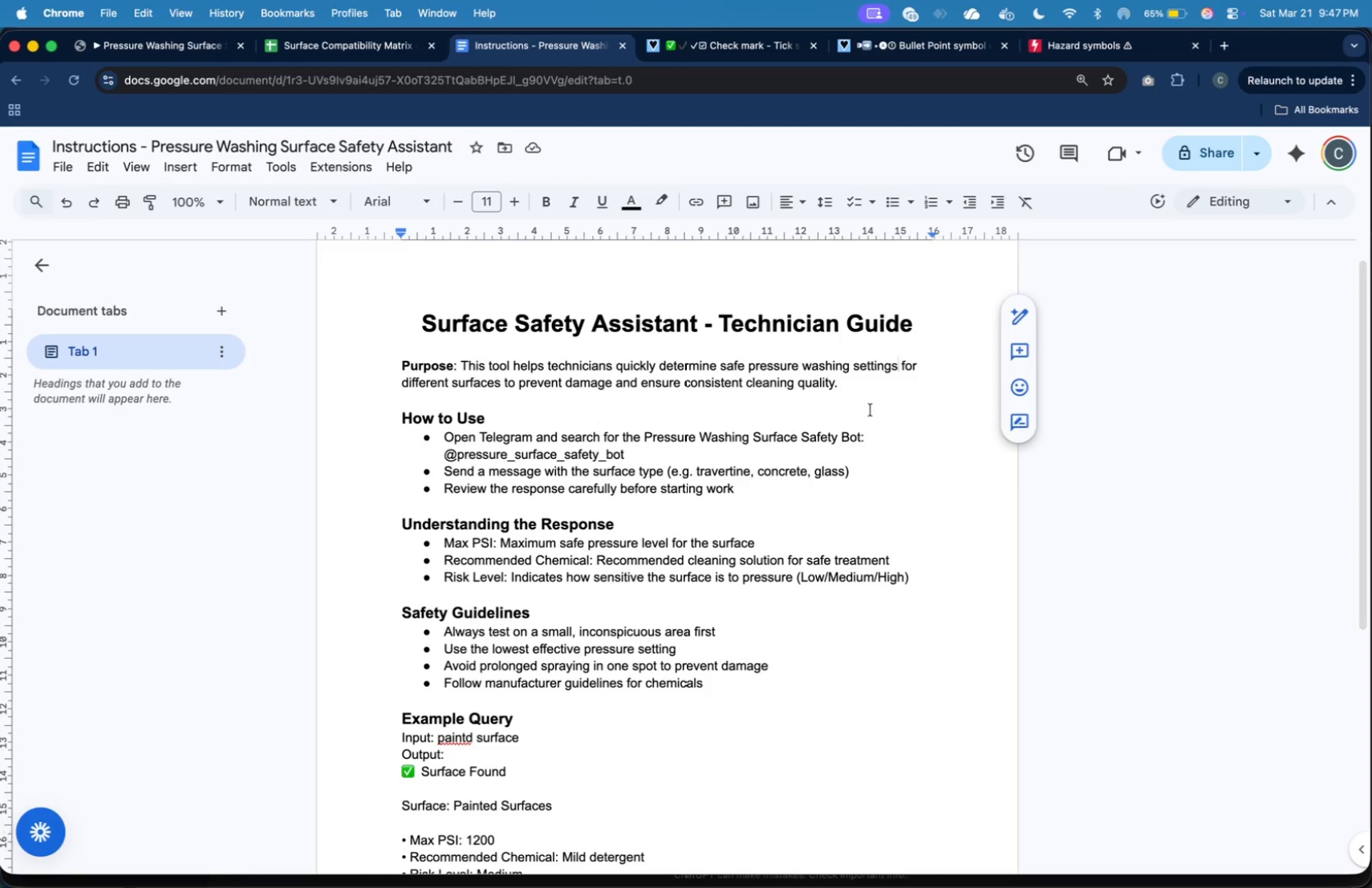 
key(Meta+Tab)
 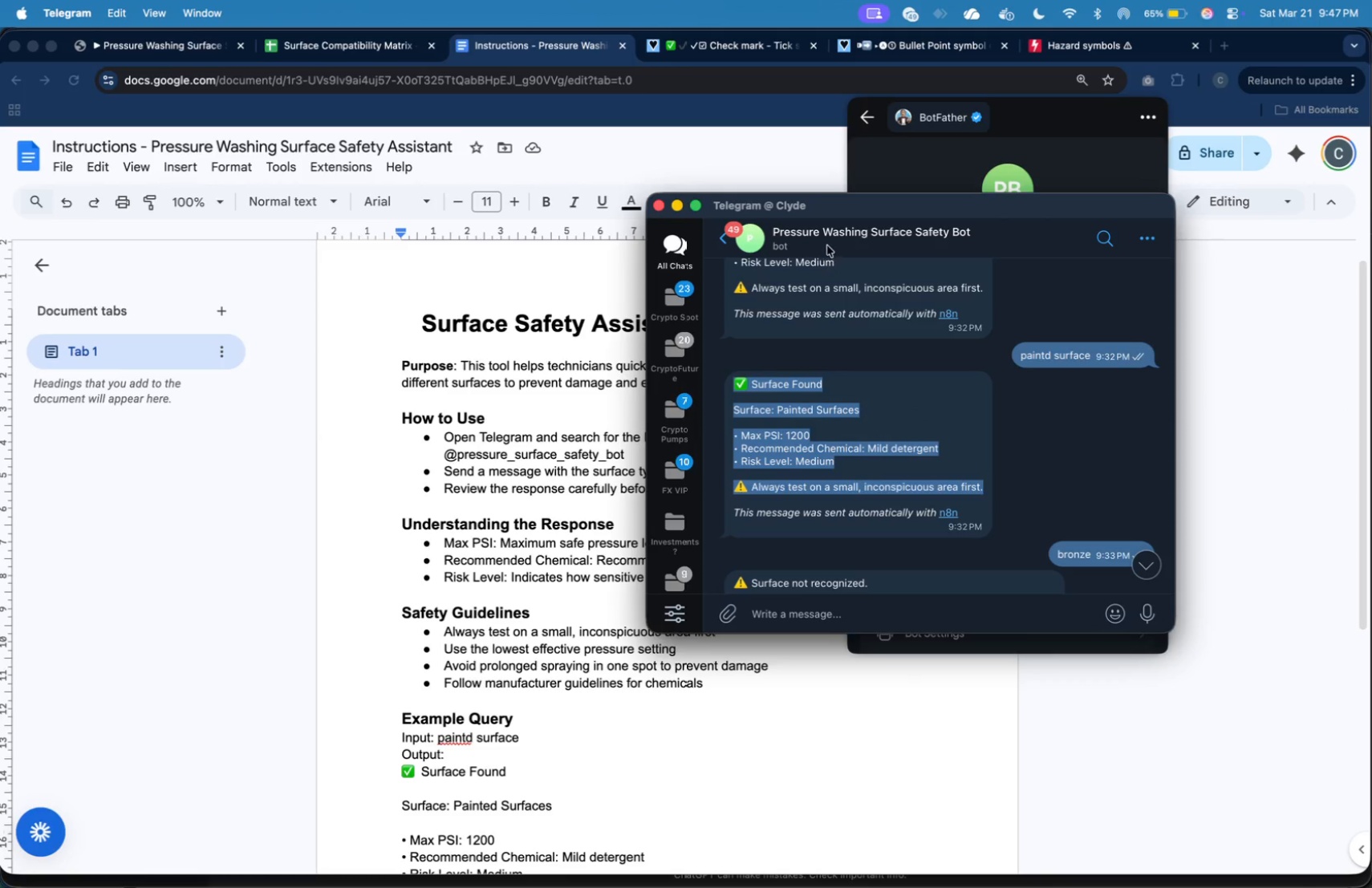 
wait(6.89)
 